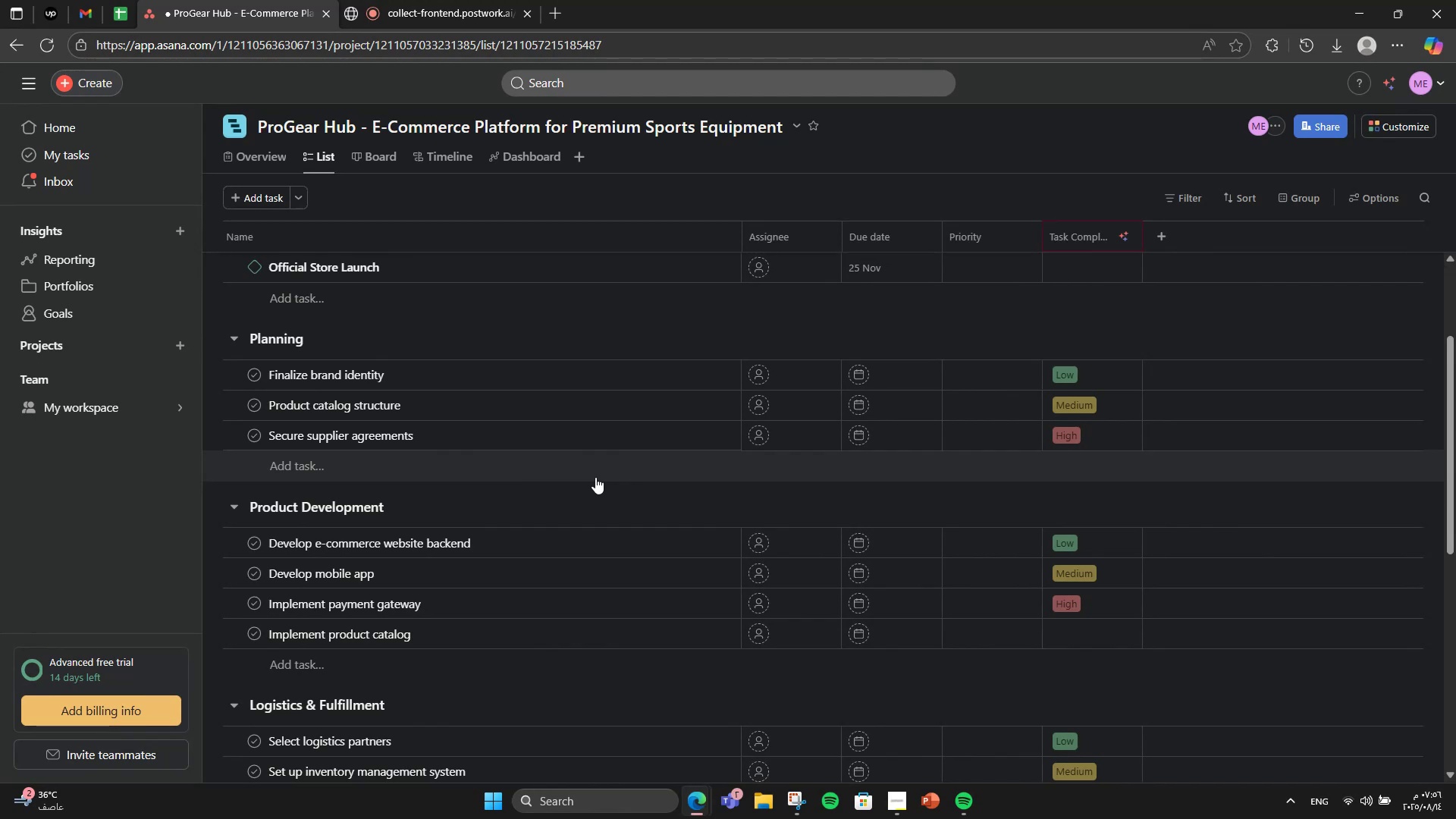 
wait(20.49)
 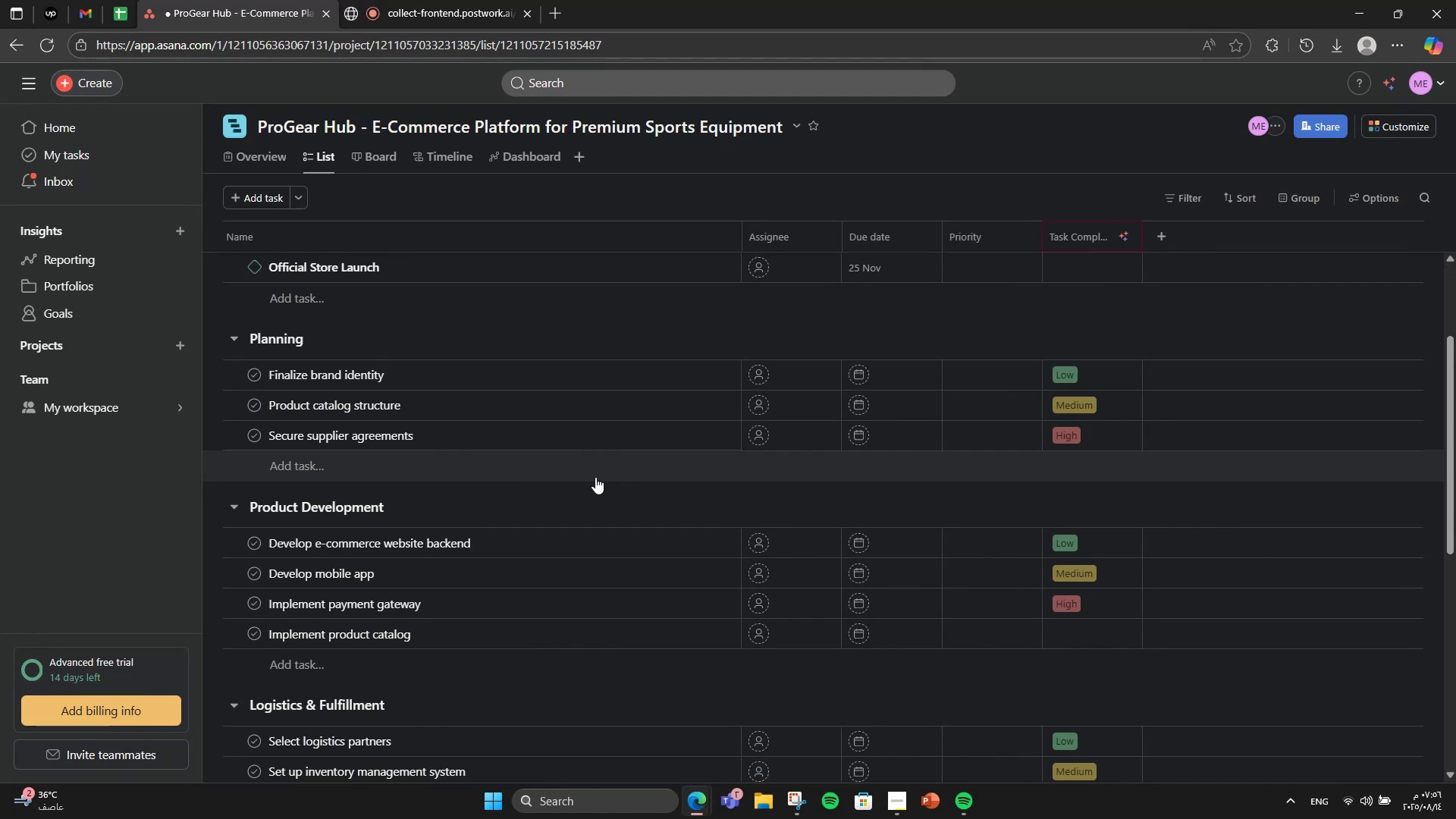 
scroll: coordinate [638, 448], scroll_direction: up, amount: 7.0
 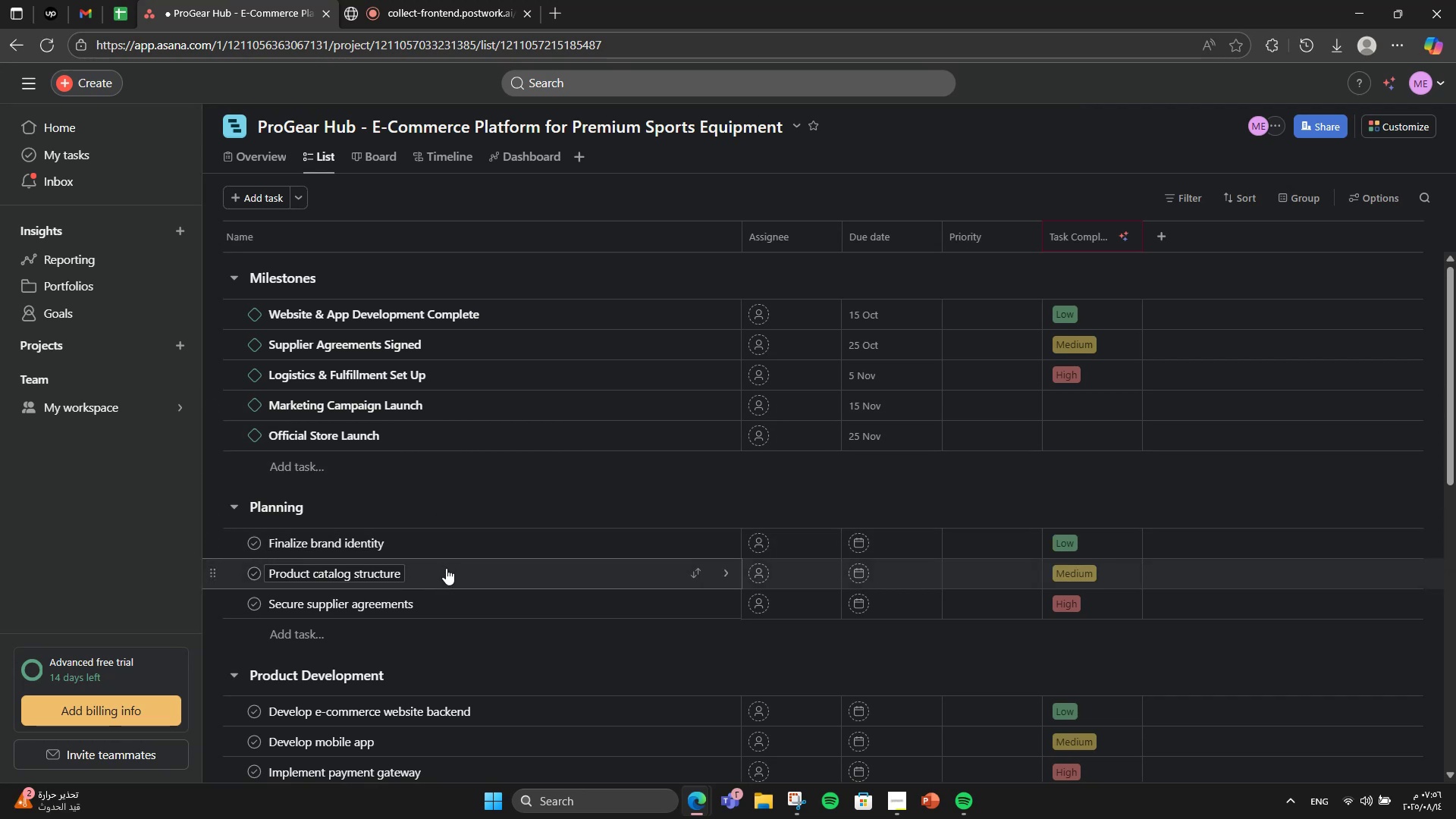 
wait(17.7)
 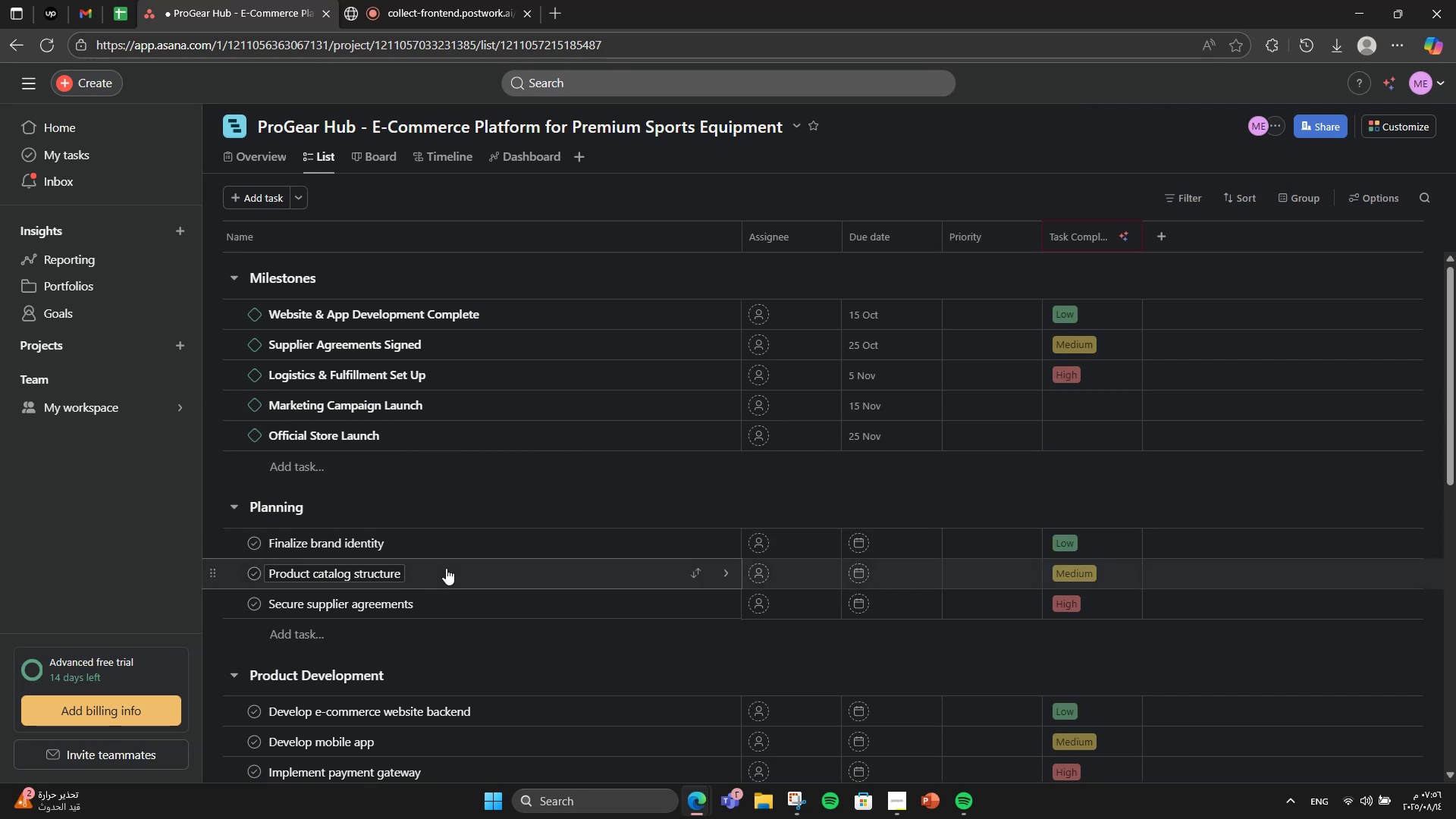 
left_click([1148, 233])
 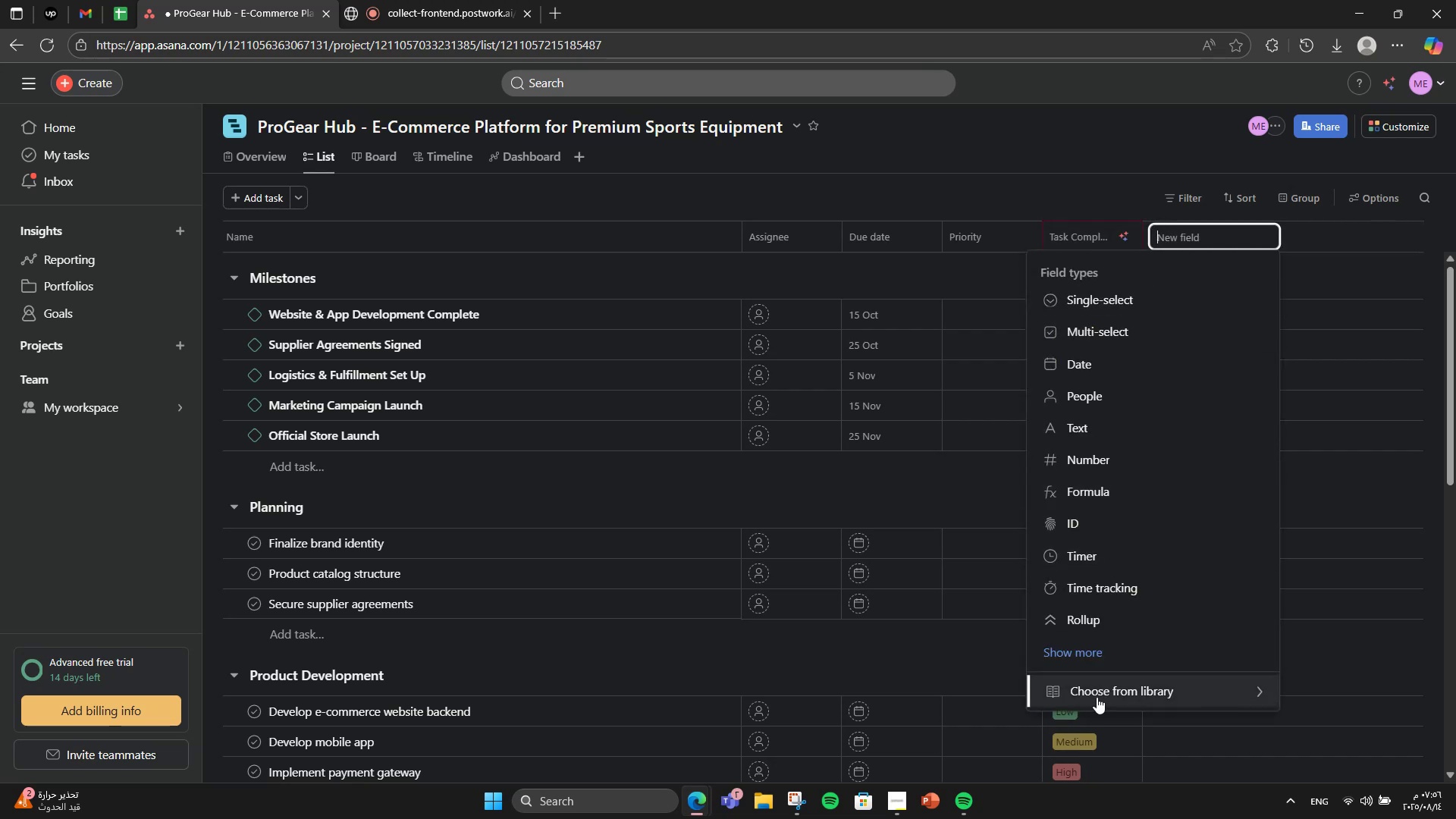 
left_click([1097, 697])
 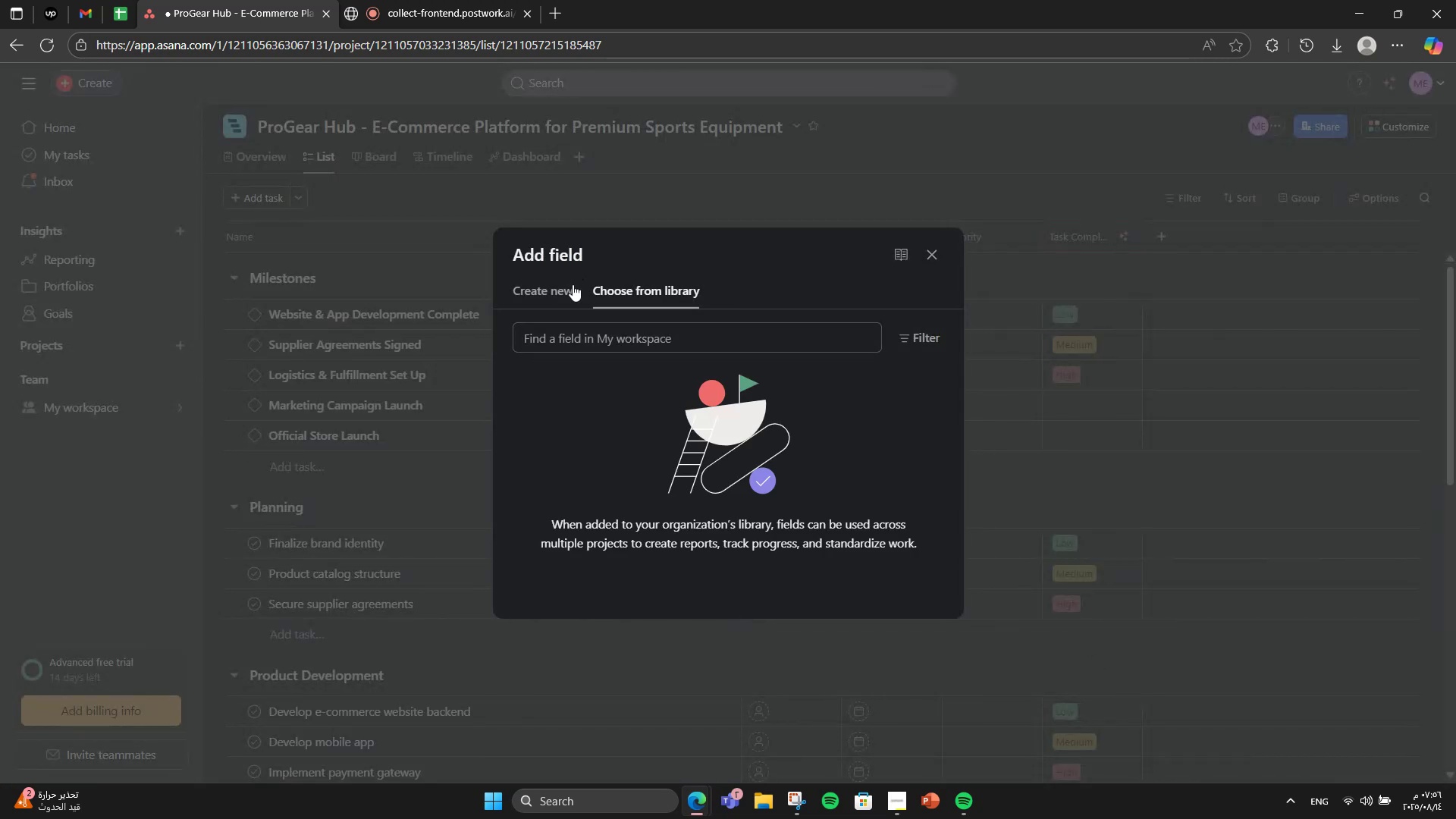 
left_click([573, 284])
 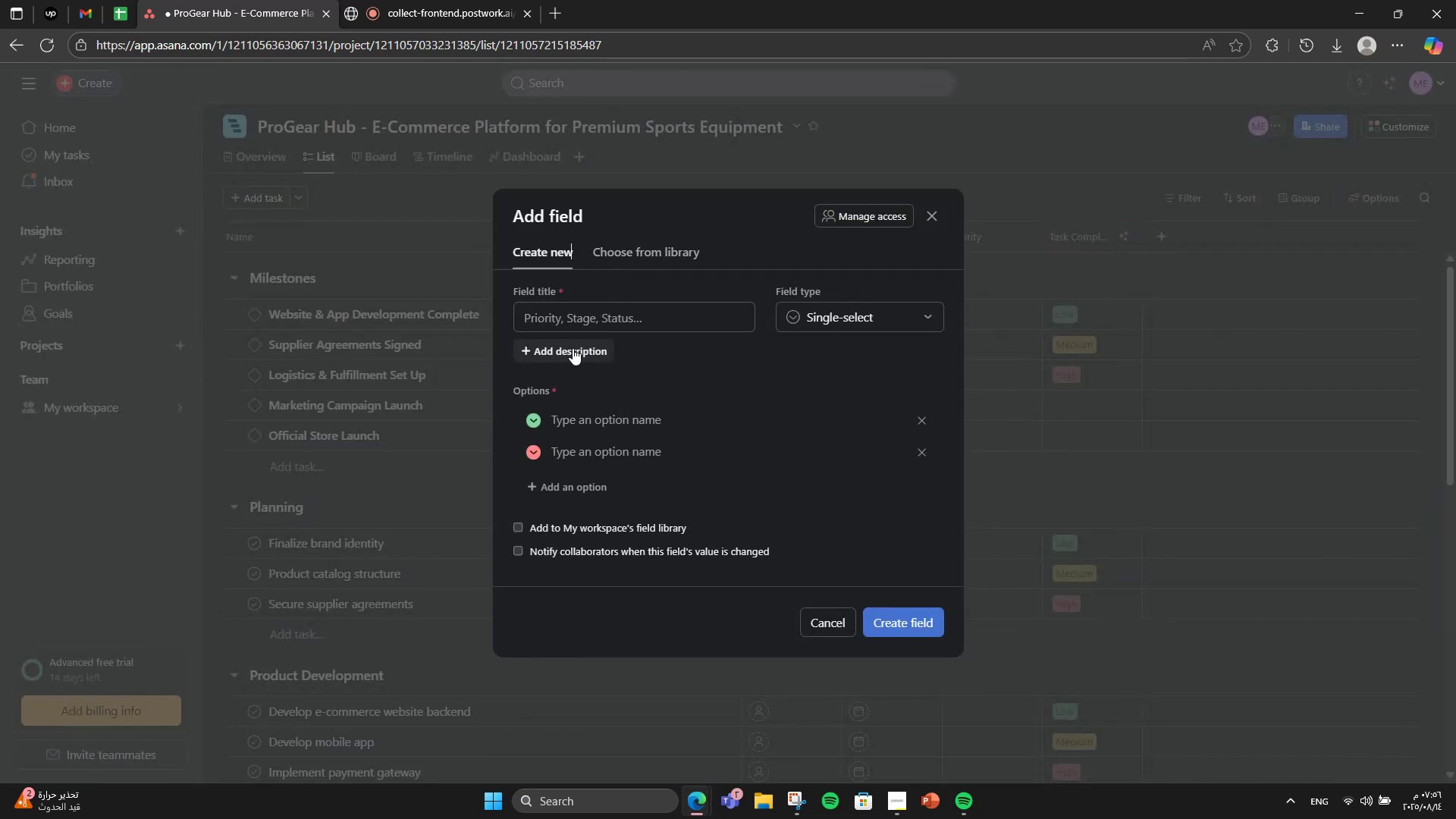 
left_click([582, 323])
 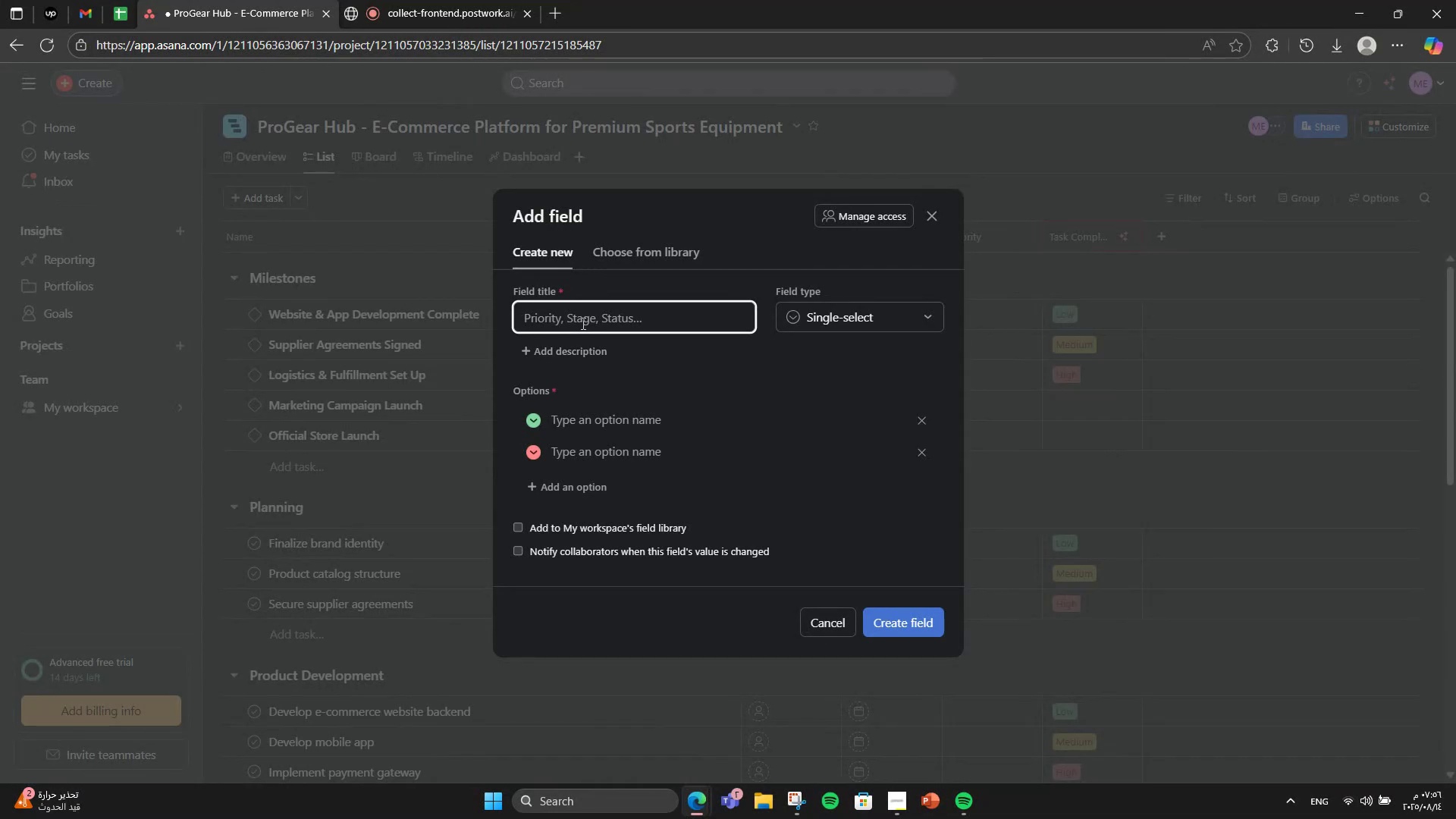 
wait(9.13)
 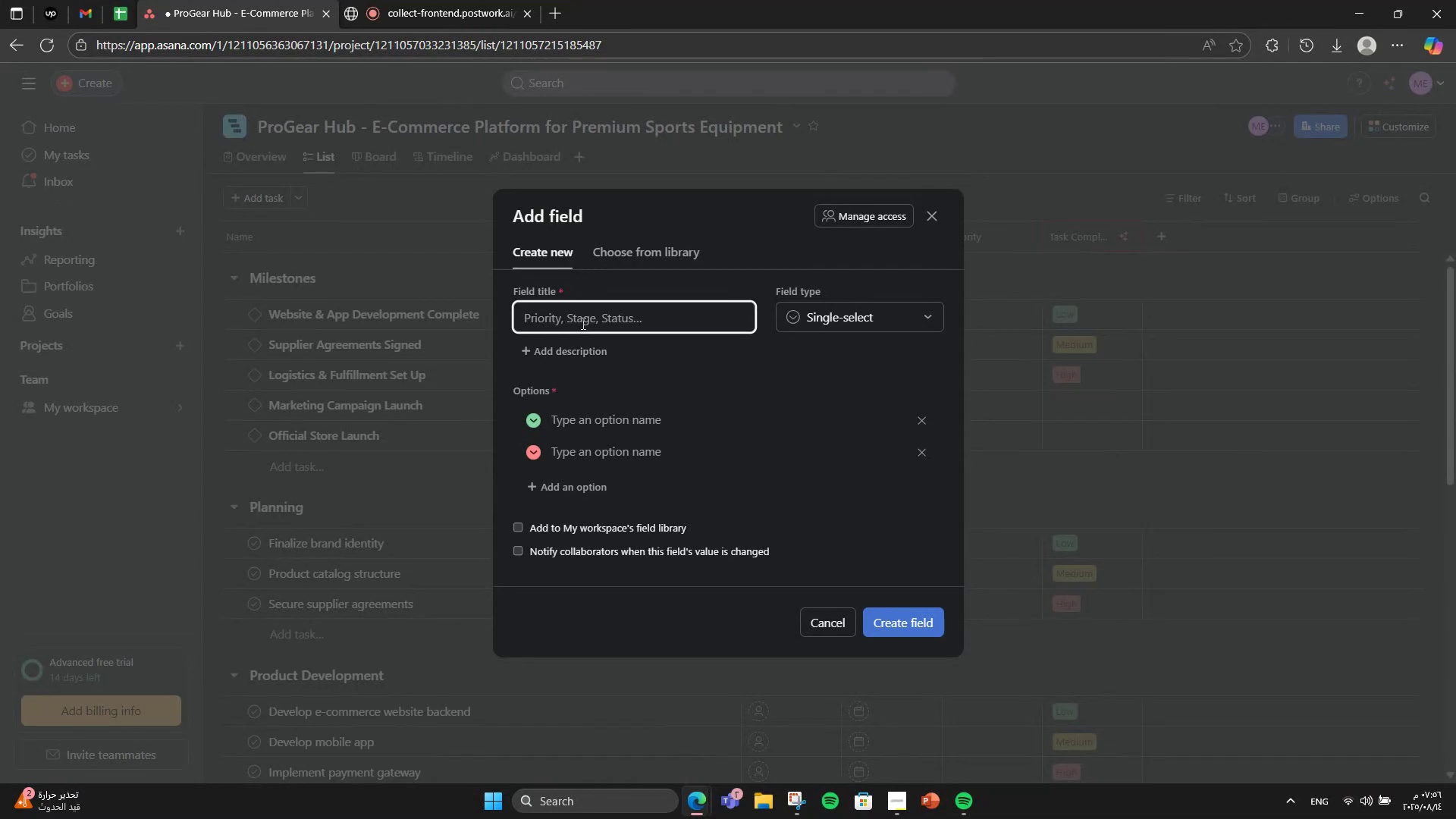 
type(Complexity)
 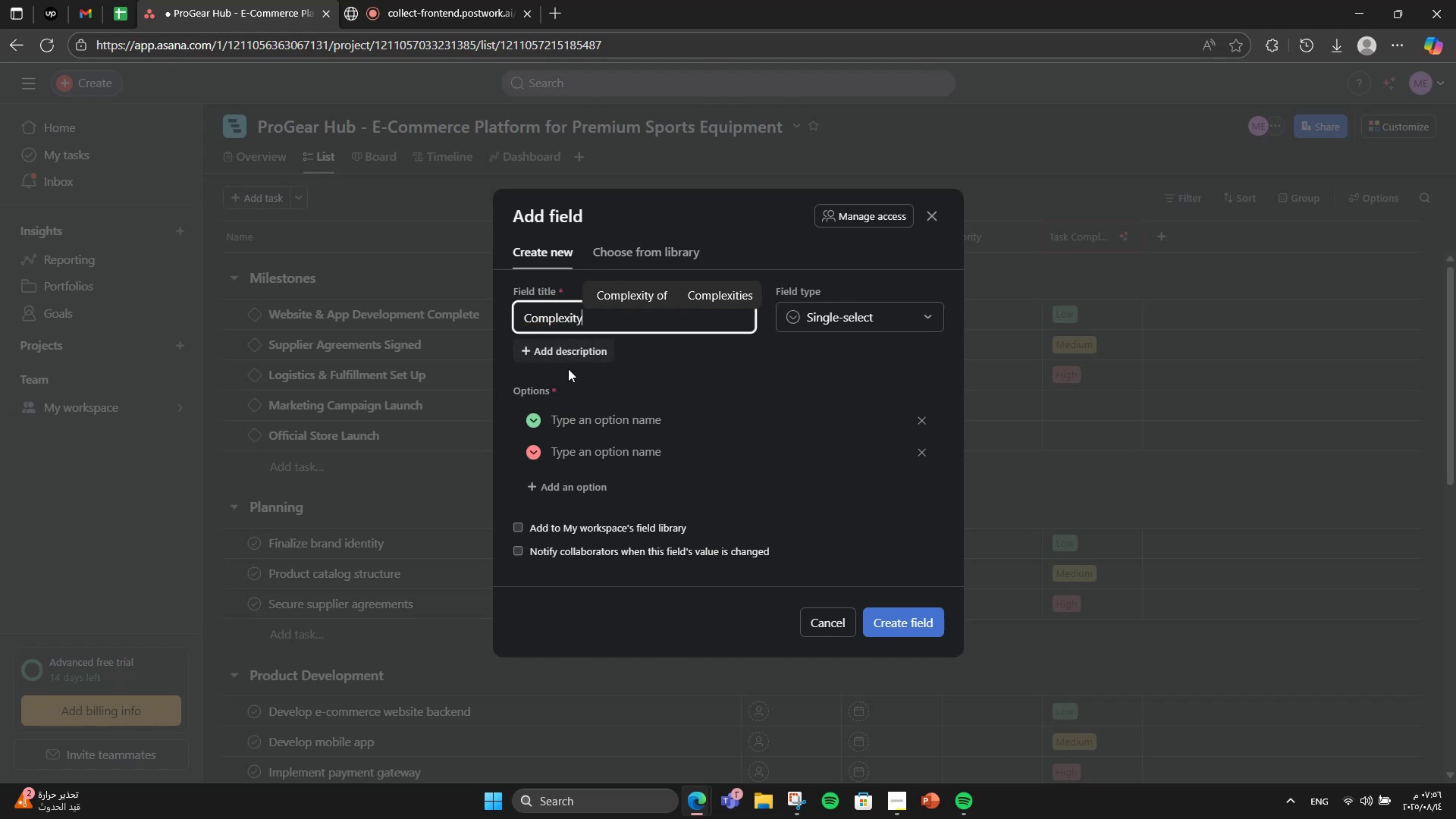 
left_click([579, 428])
 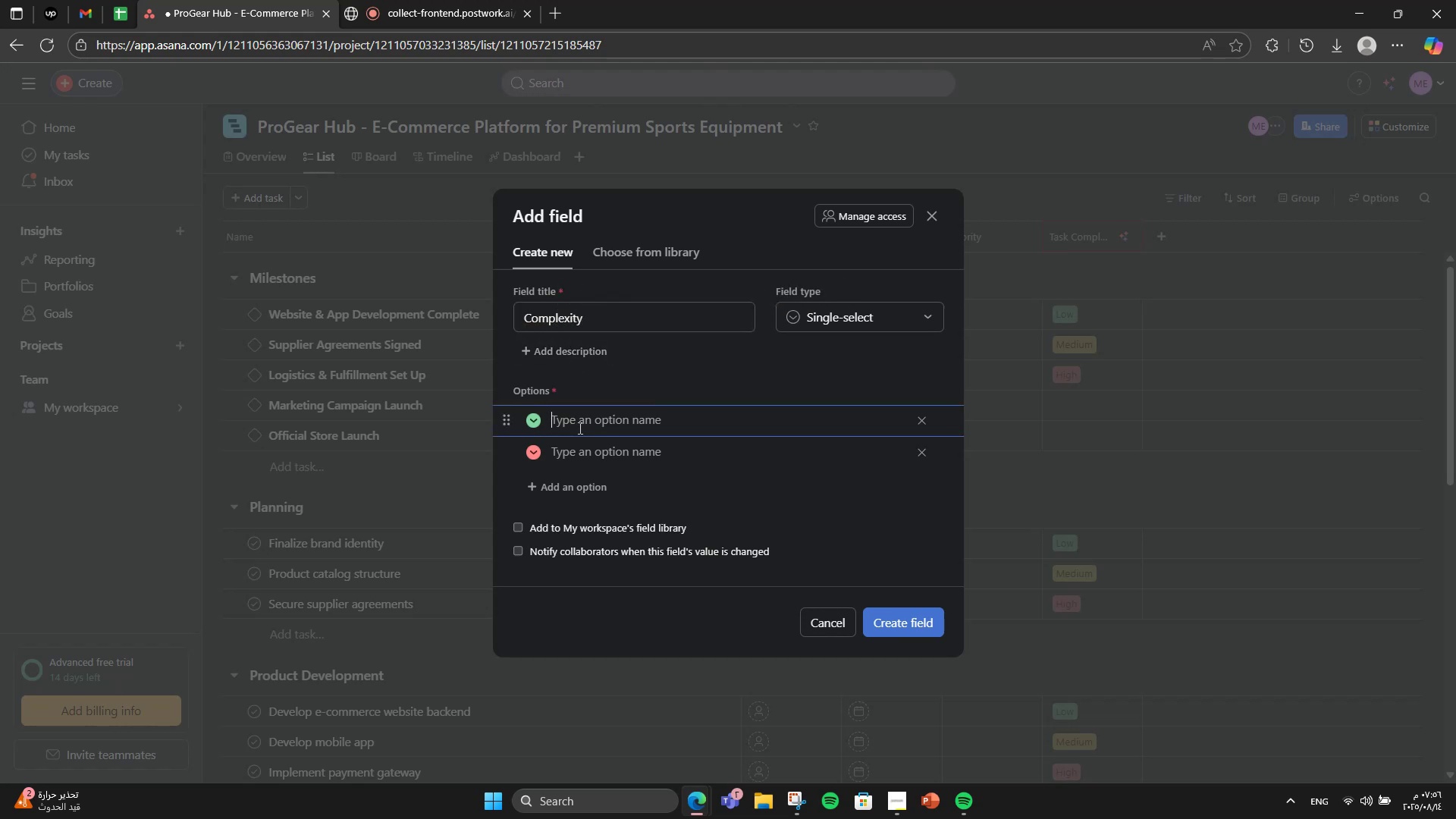 
type(Medim)
key(Backspace)
key(Backspace)
type(uim)
 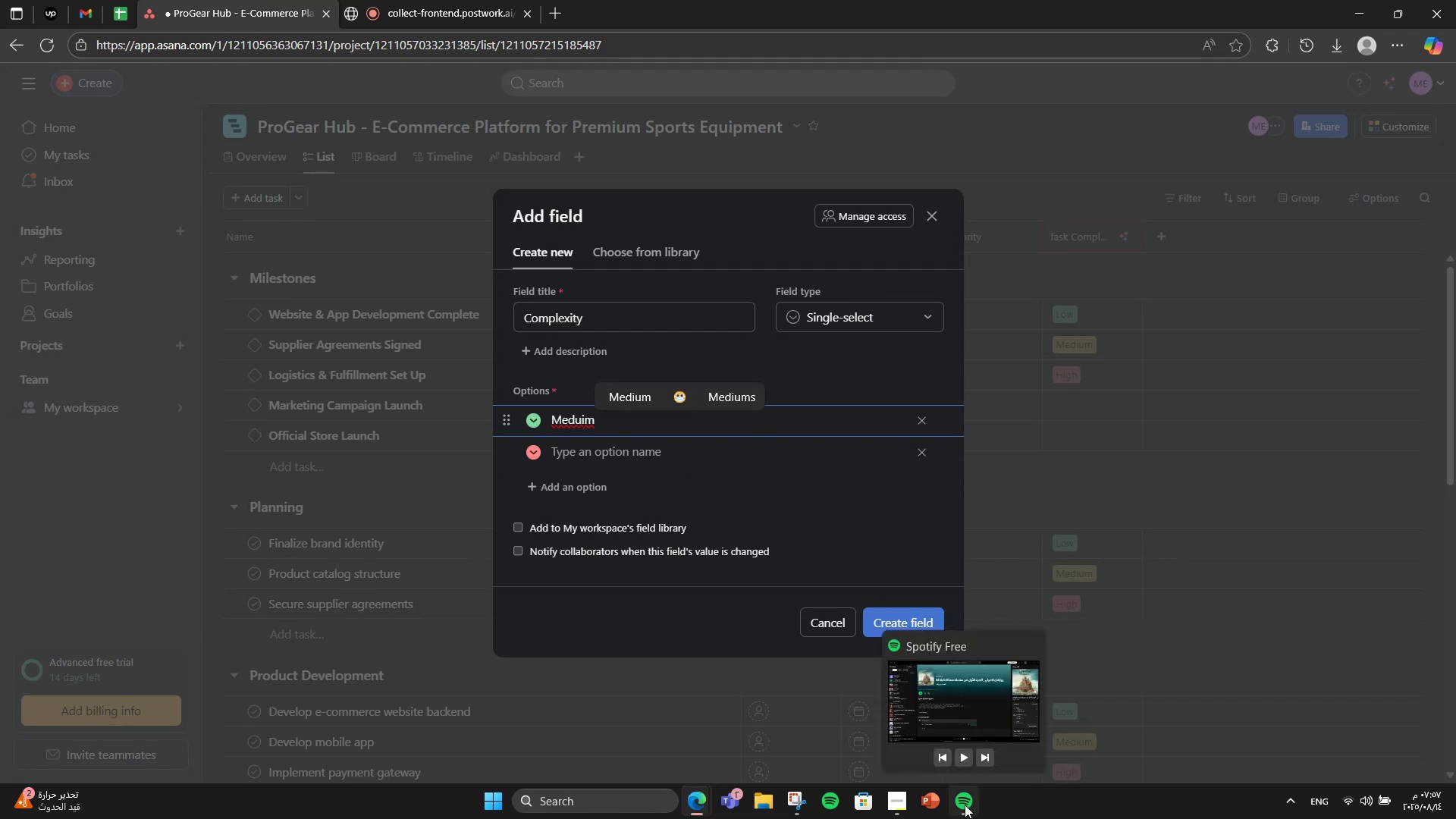 
left_click([969, 760])
 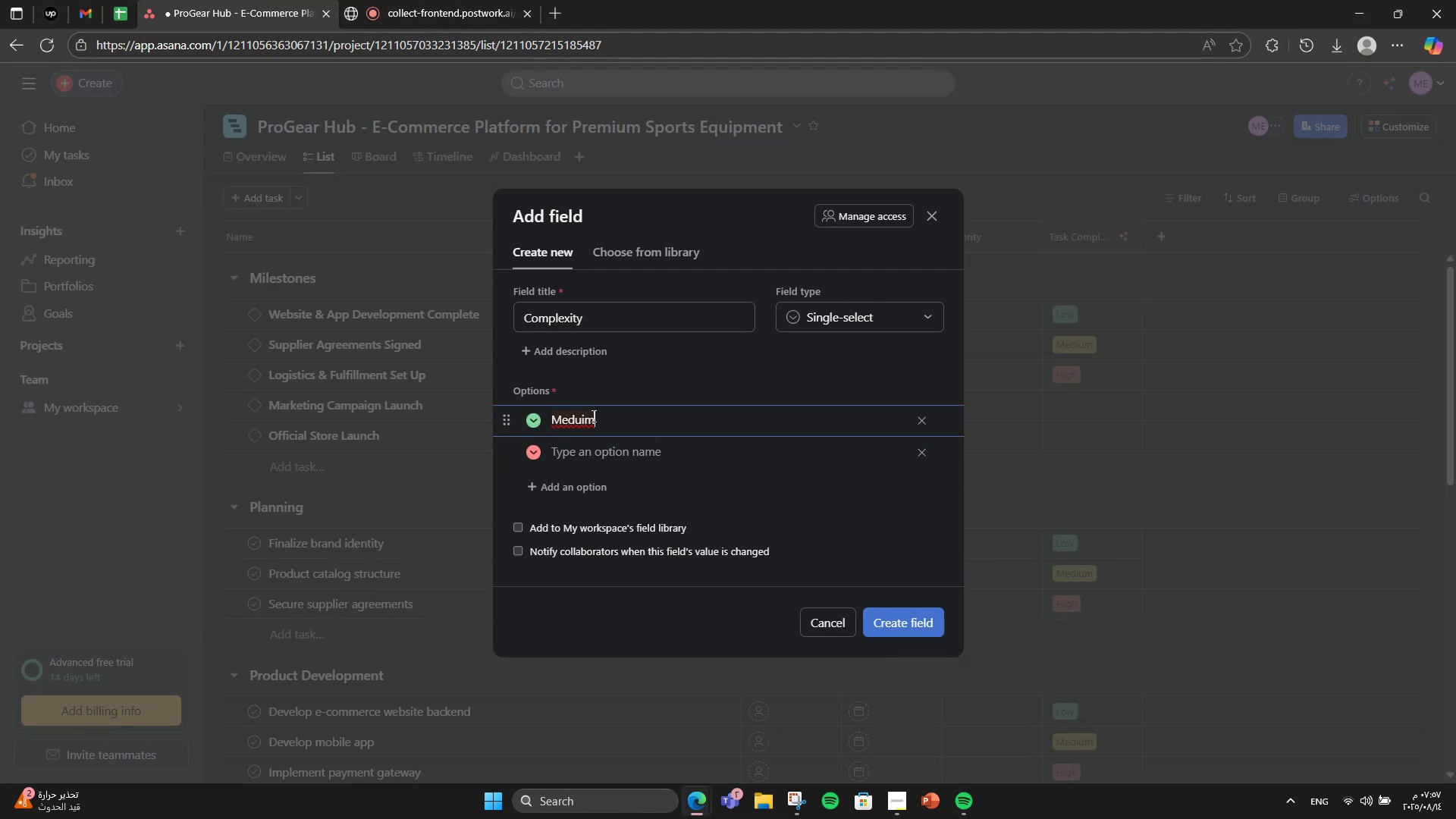 
right_click([592, 416])
 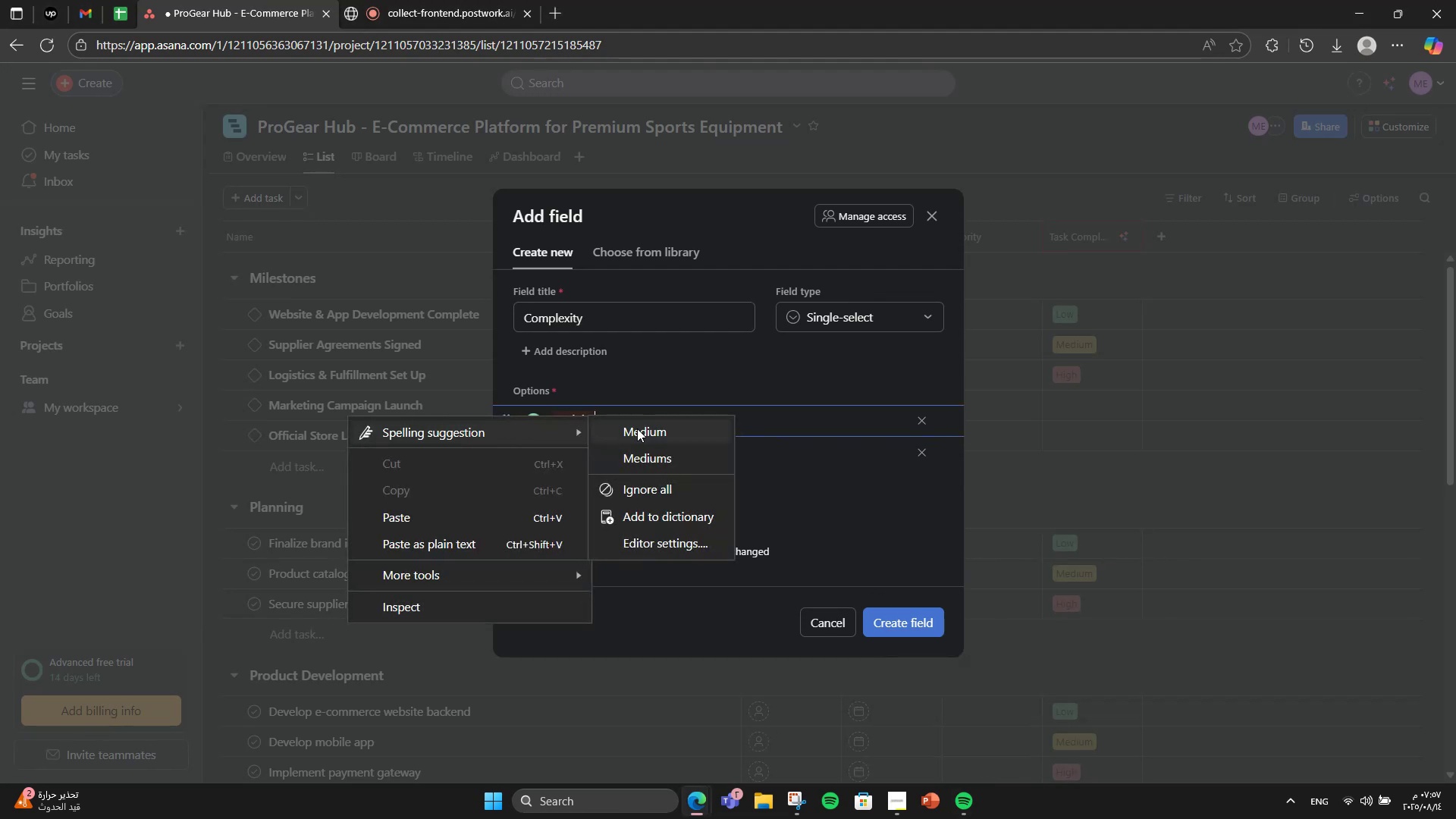 
left_click([637, 428])
 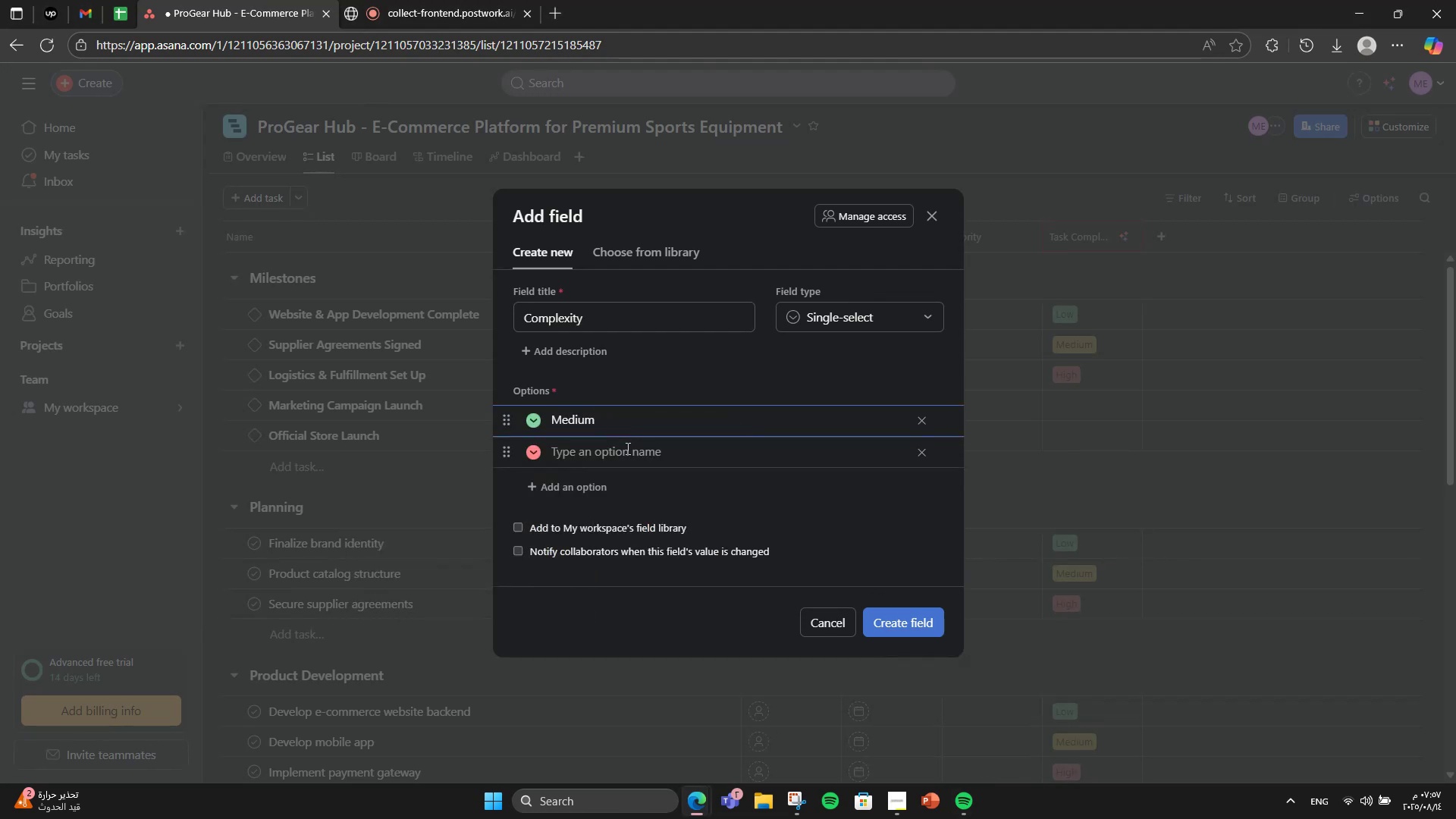 
key(Enter)
 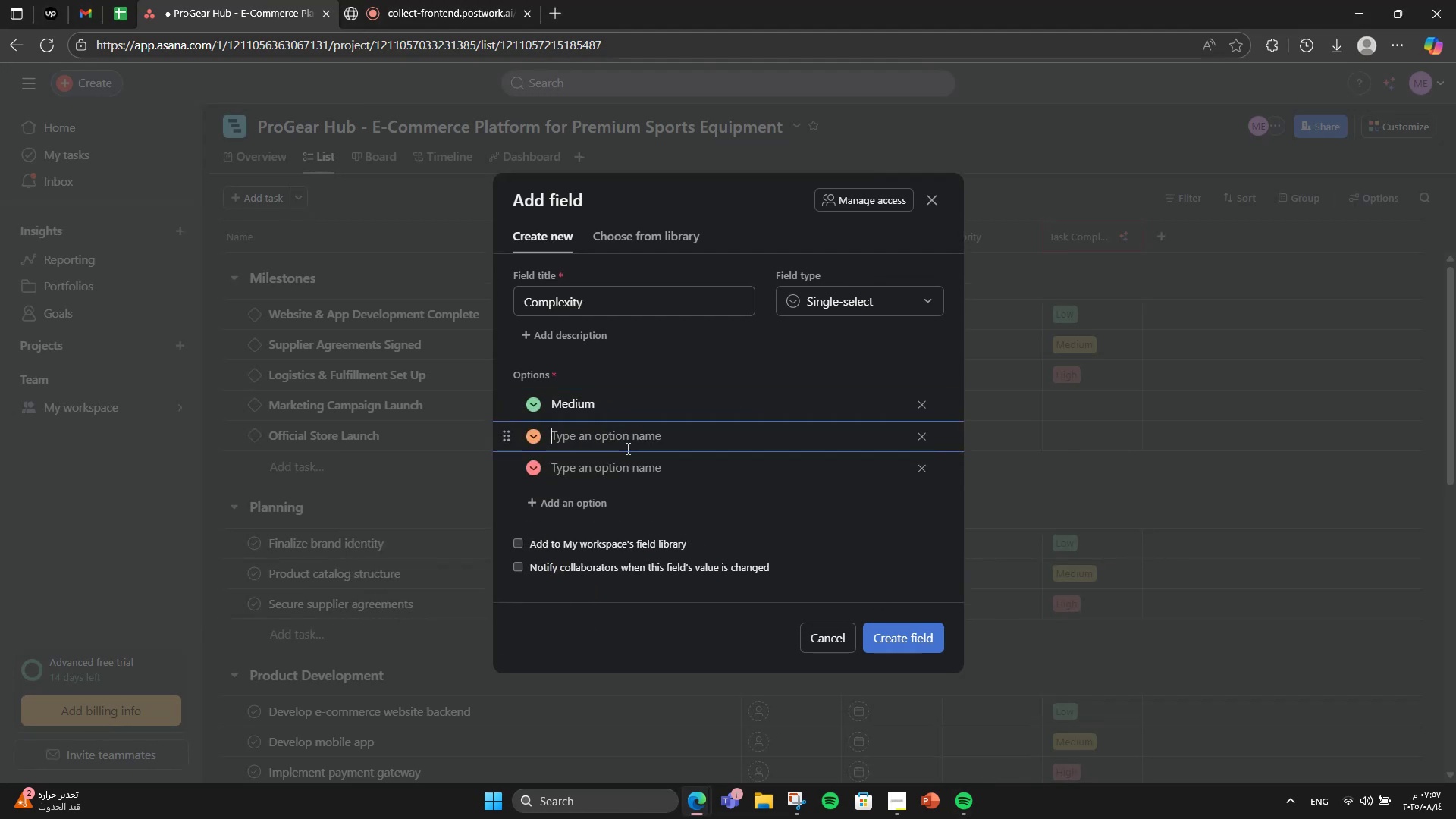 
type(Low )
key(Backspace)
 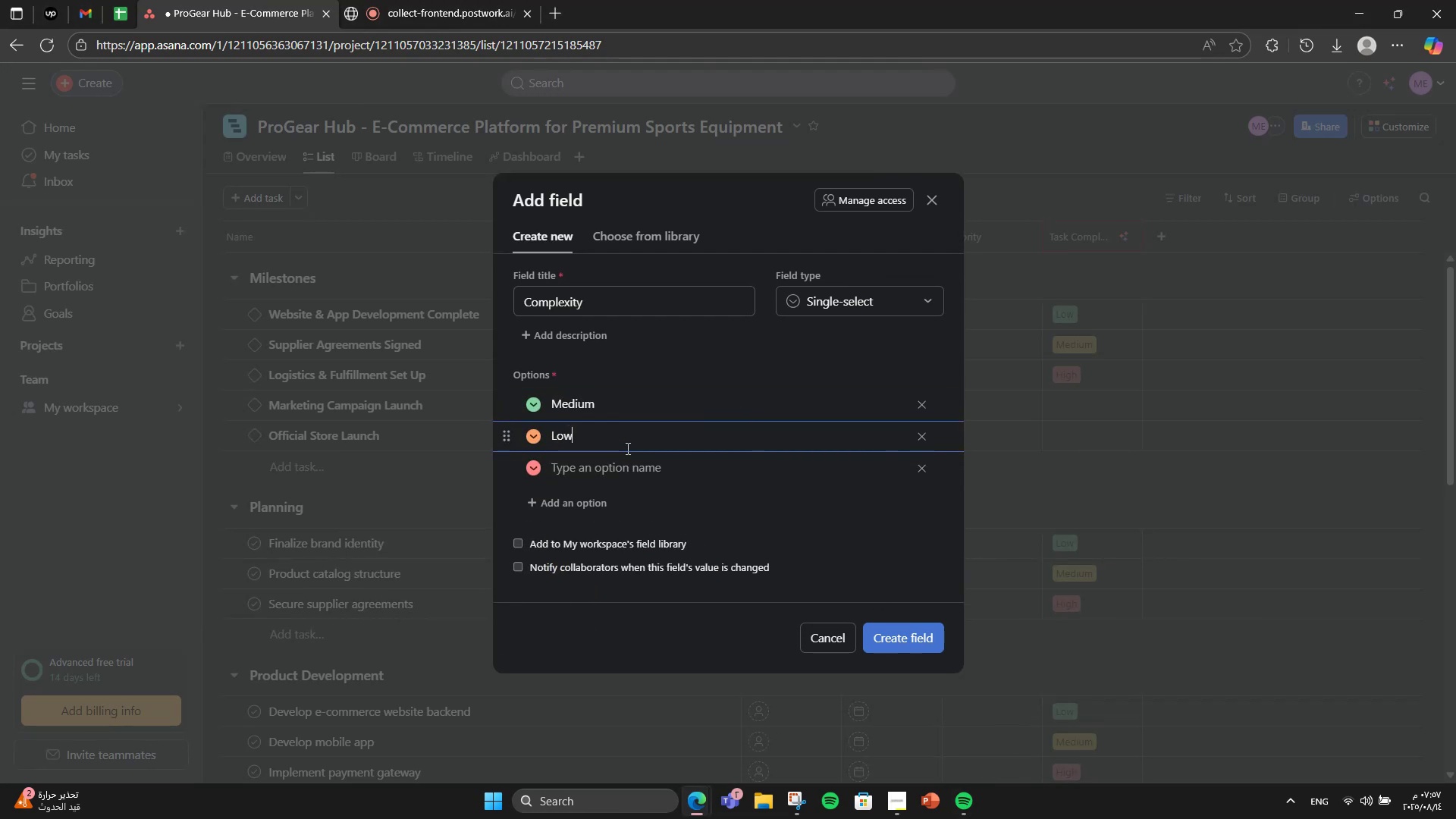 
key(Enter)
 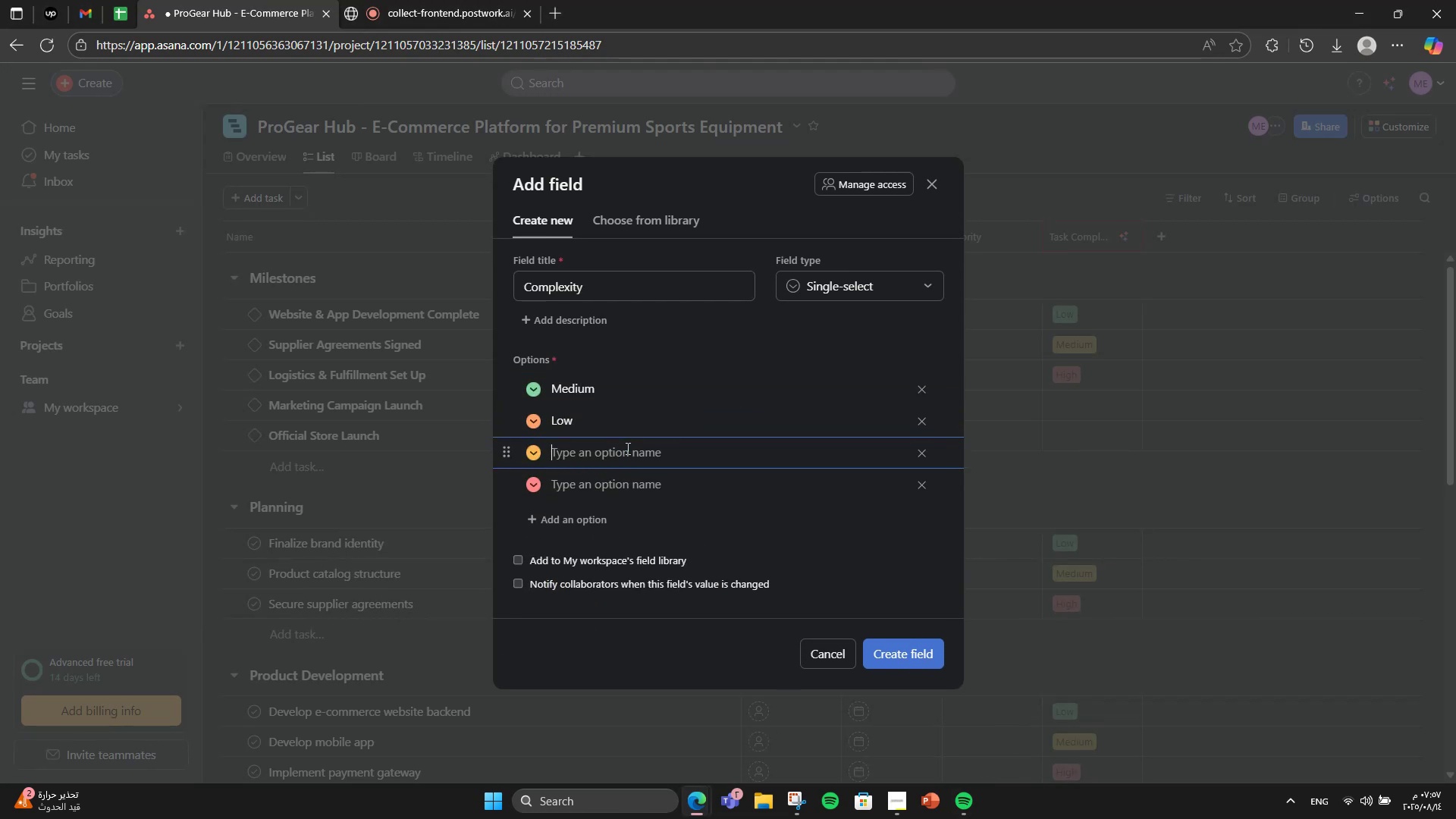 
type(High)
 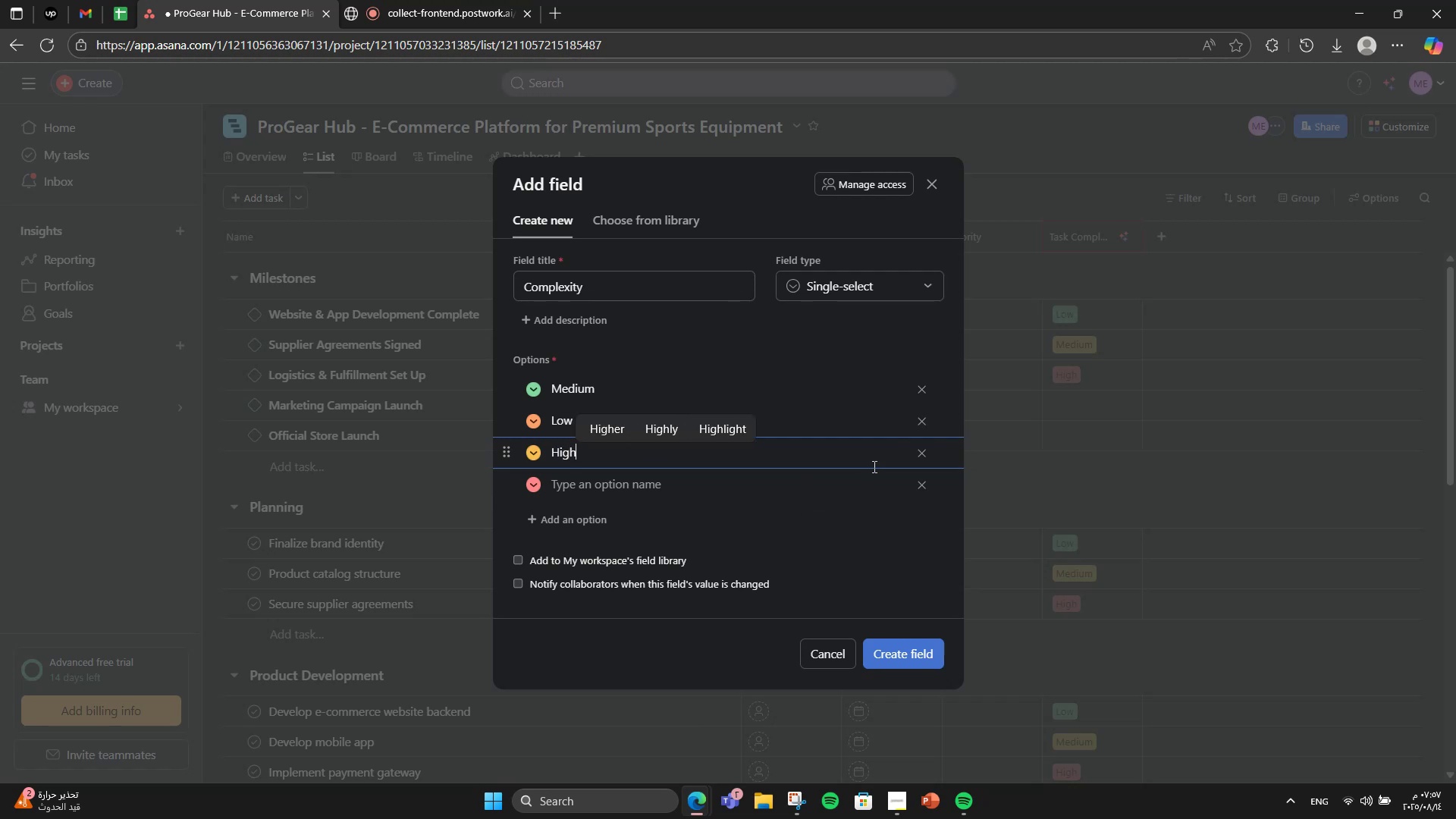 
left_click([927, 485])
 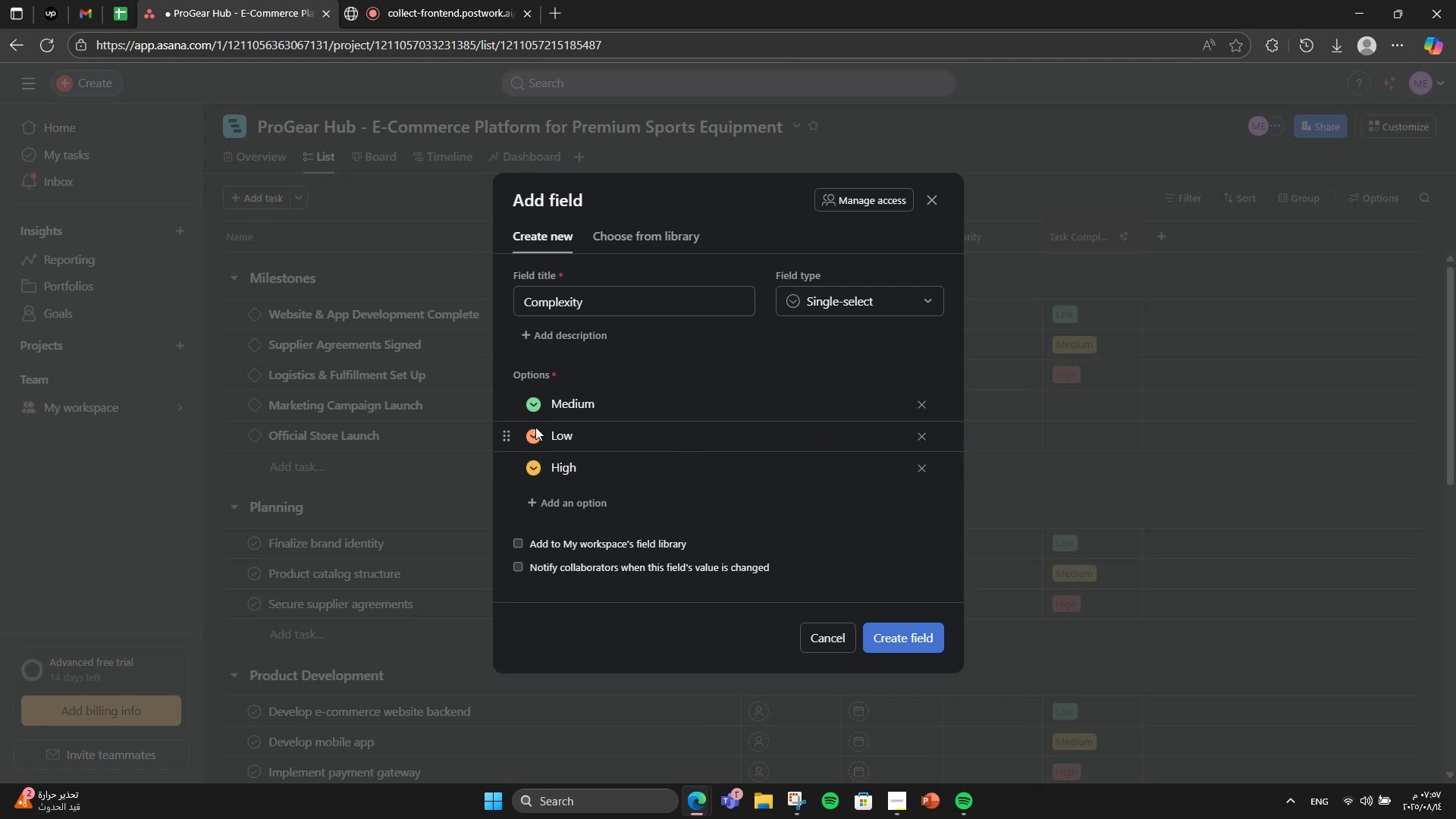 
left_click([527, 466])
 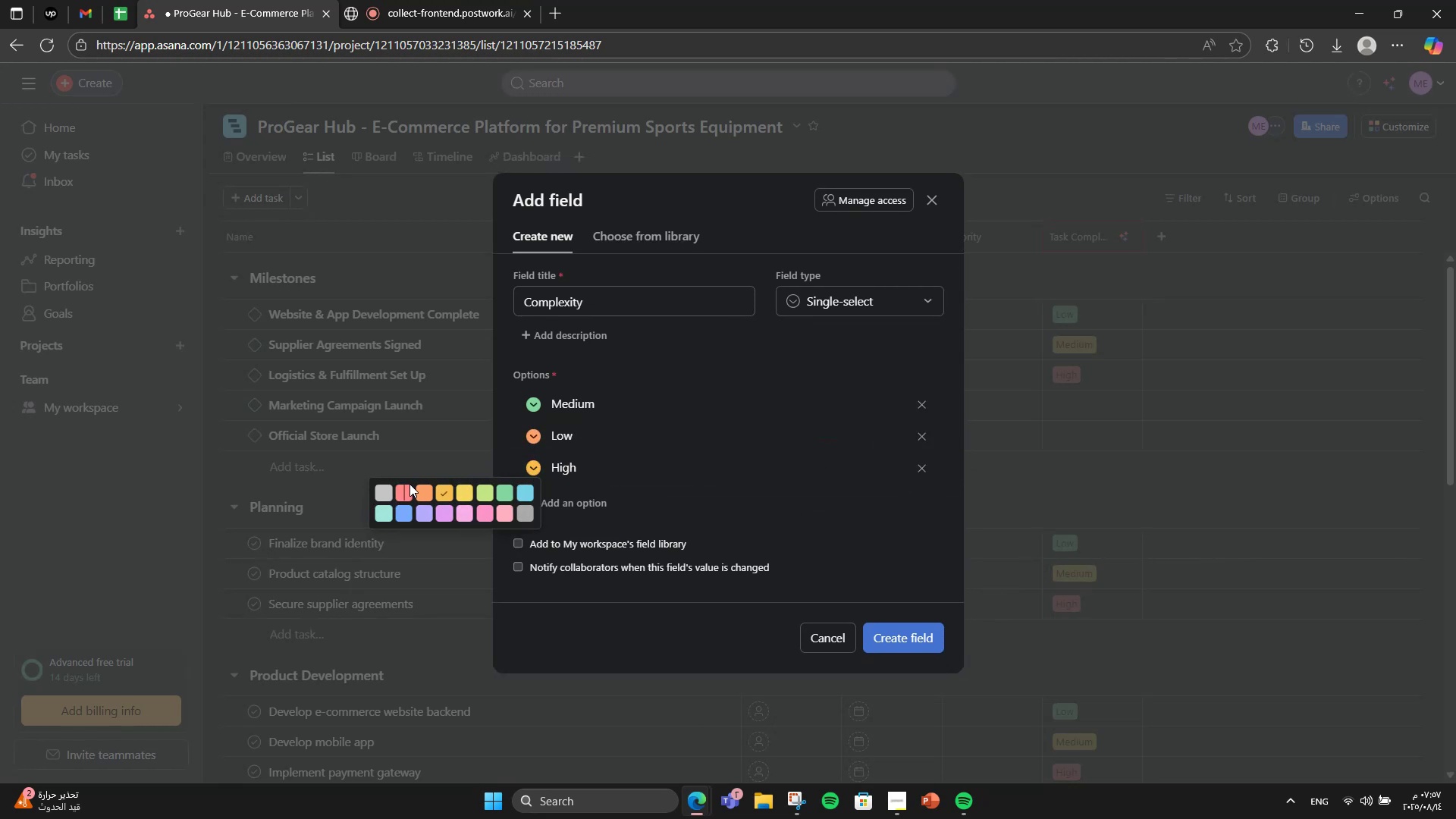 
double_click([403, 497])
 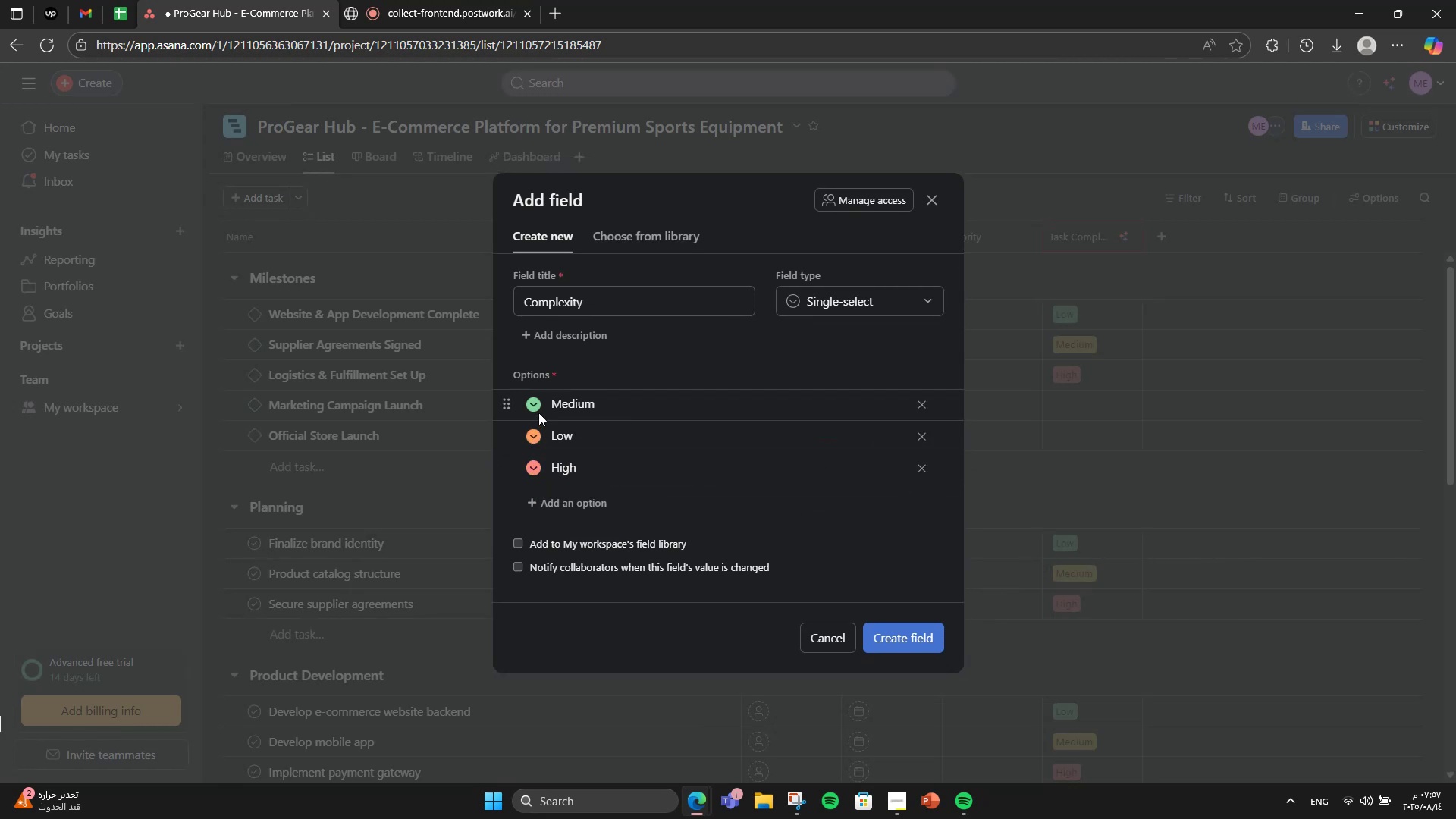 
left_click([532, 404])
 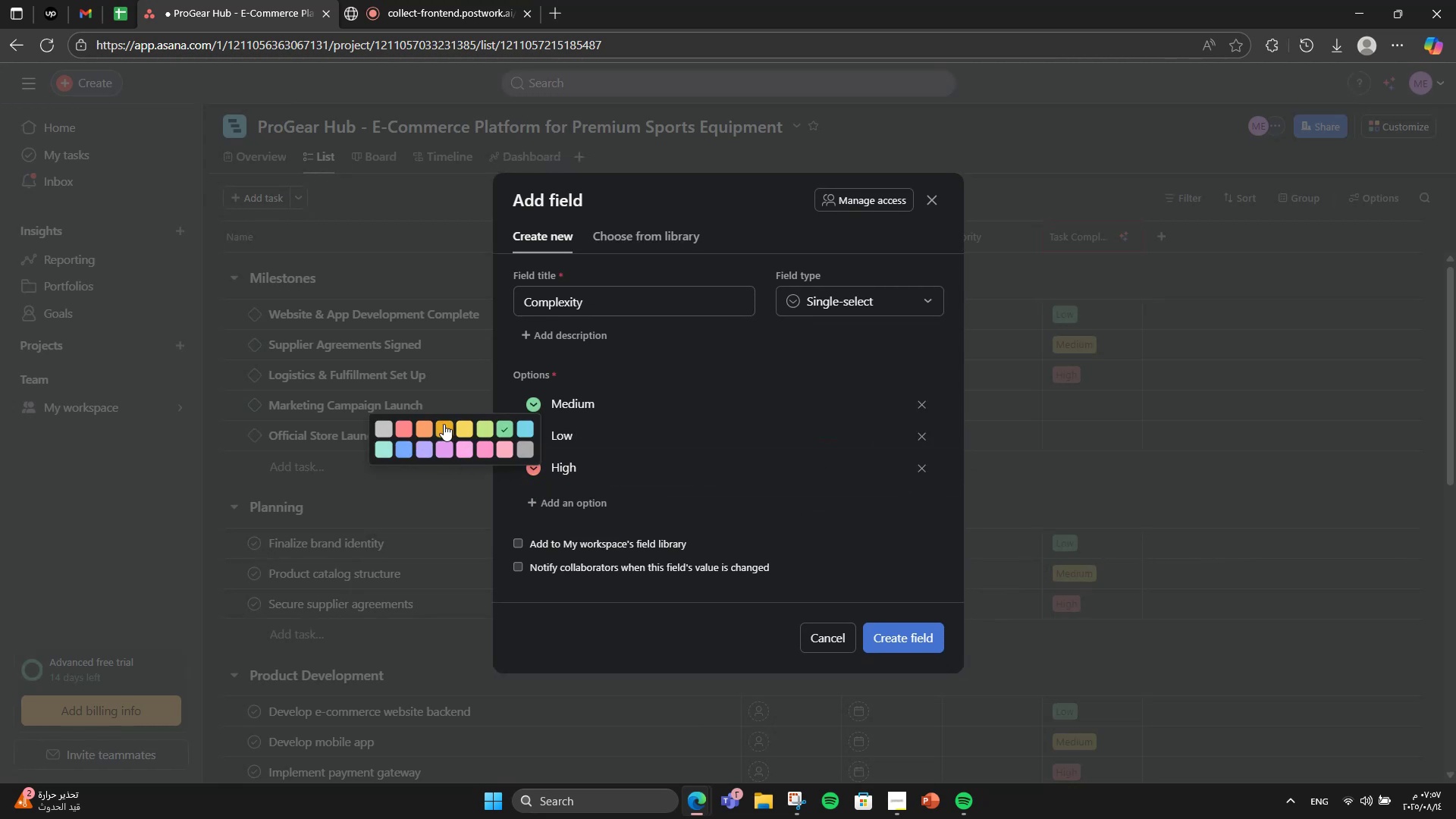 
left_click([466, 424])
 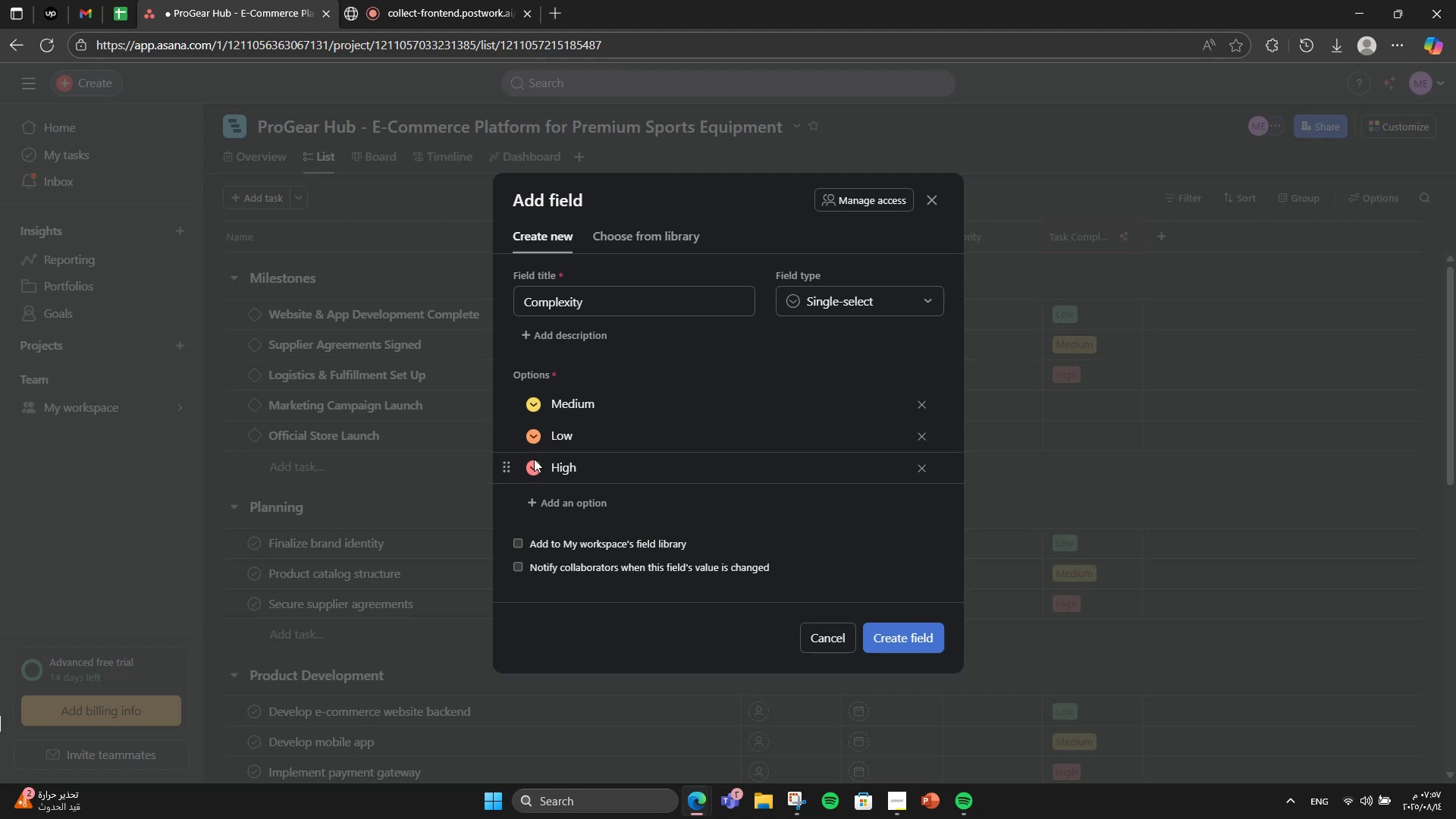 
left_click([534, 471])
 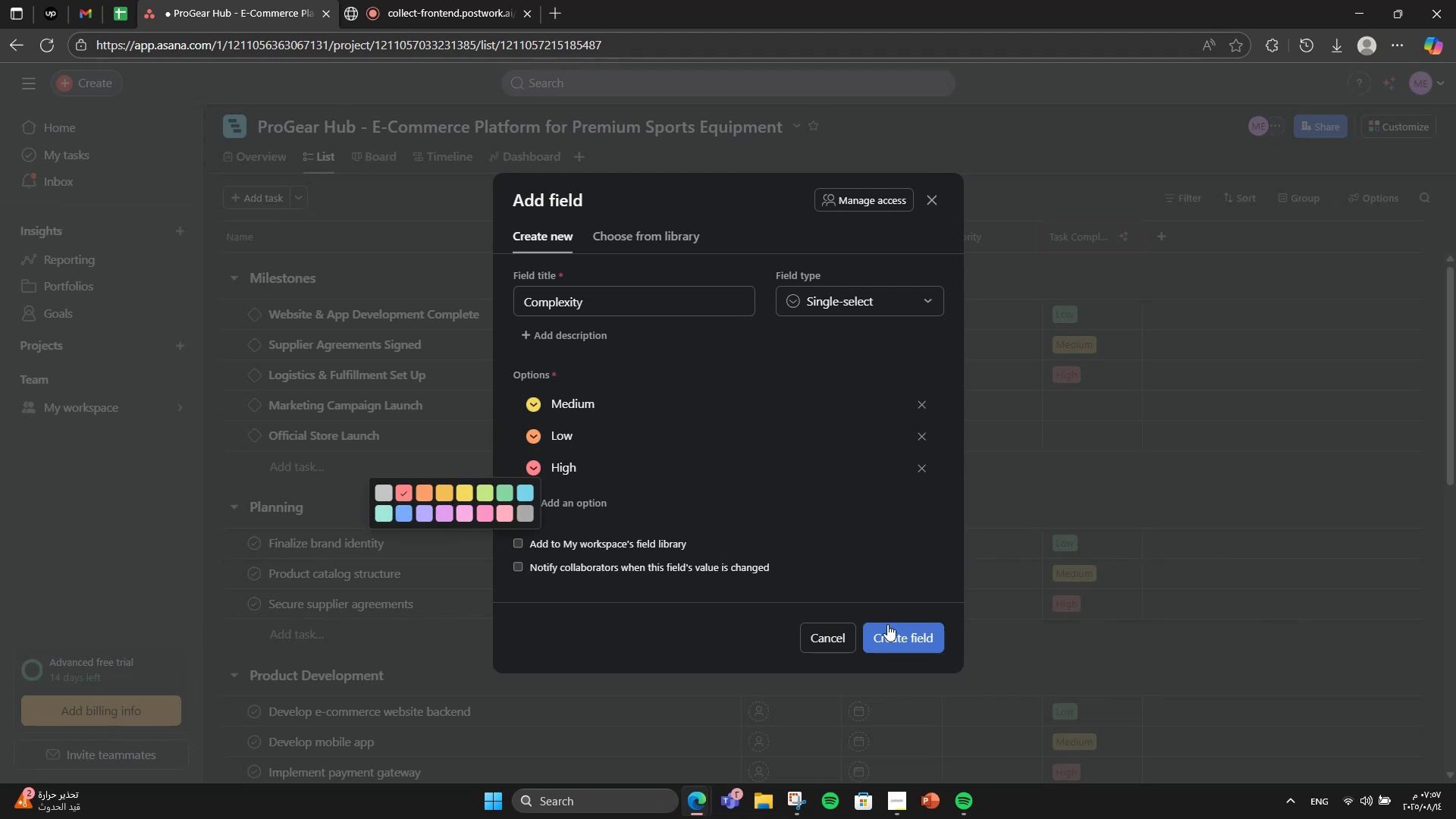 
wait(5.61)
 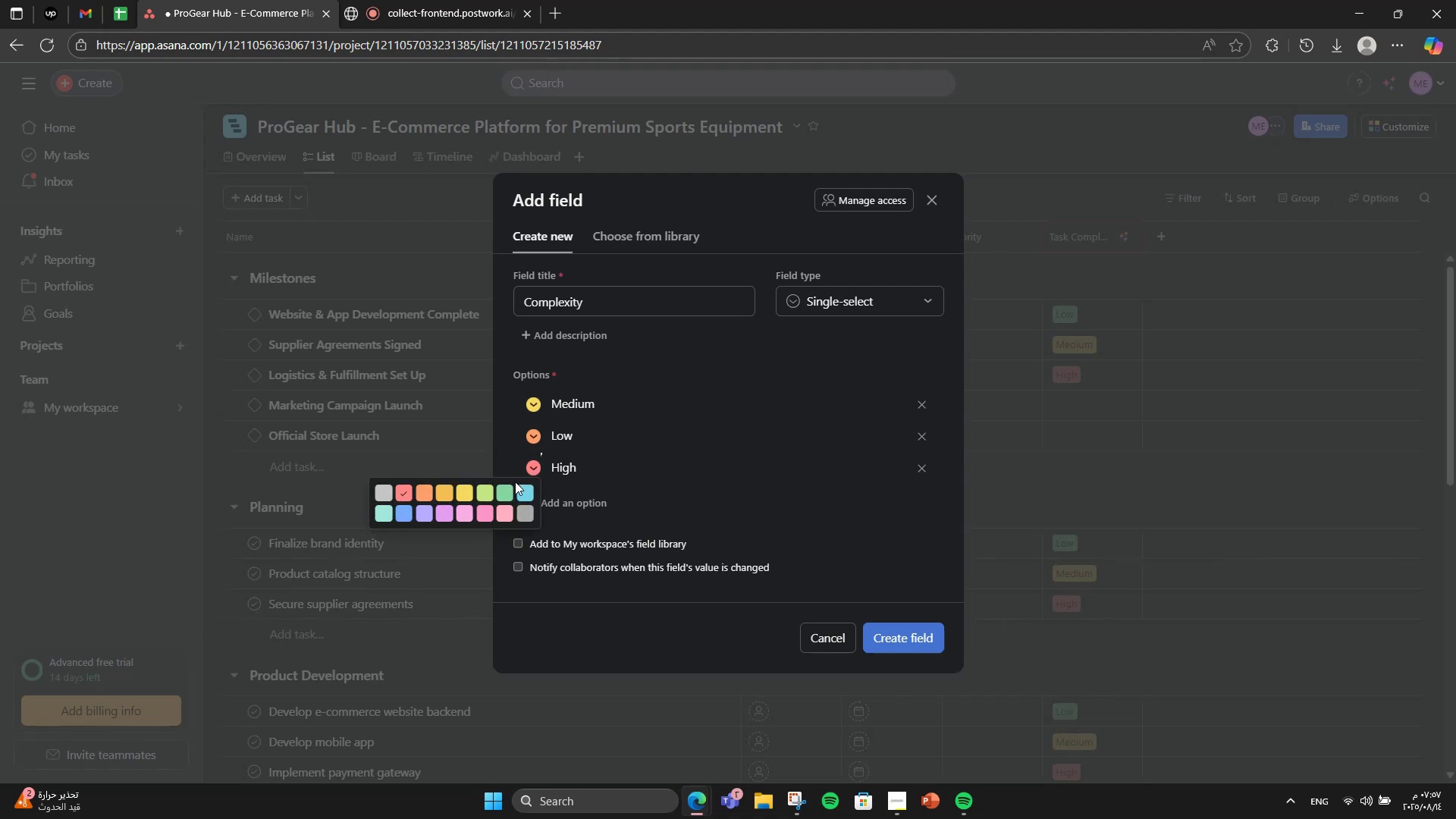 
left_click_drag(start_coordinate=[502, 403], to_coordinate=[503, 429])
 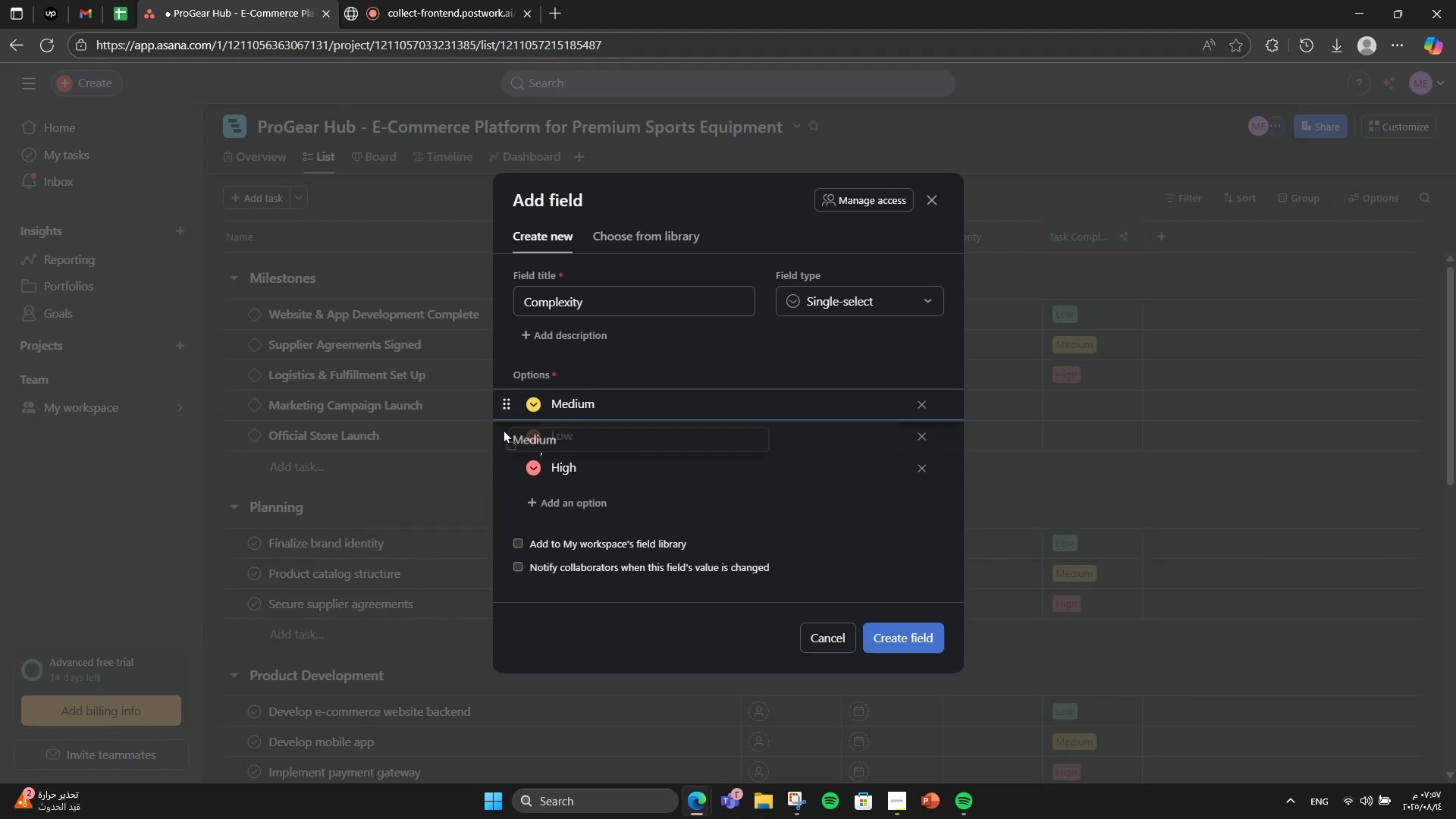 
left_click_drag(start_coordinate=[503, 429], to_coordinate=[512, 447])
 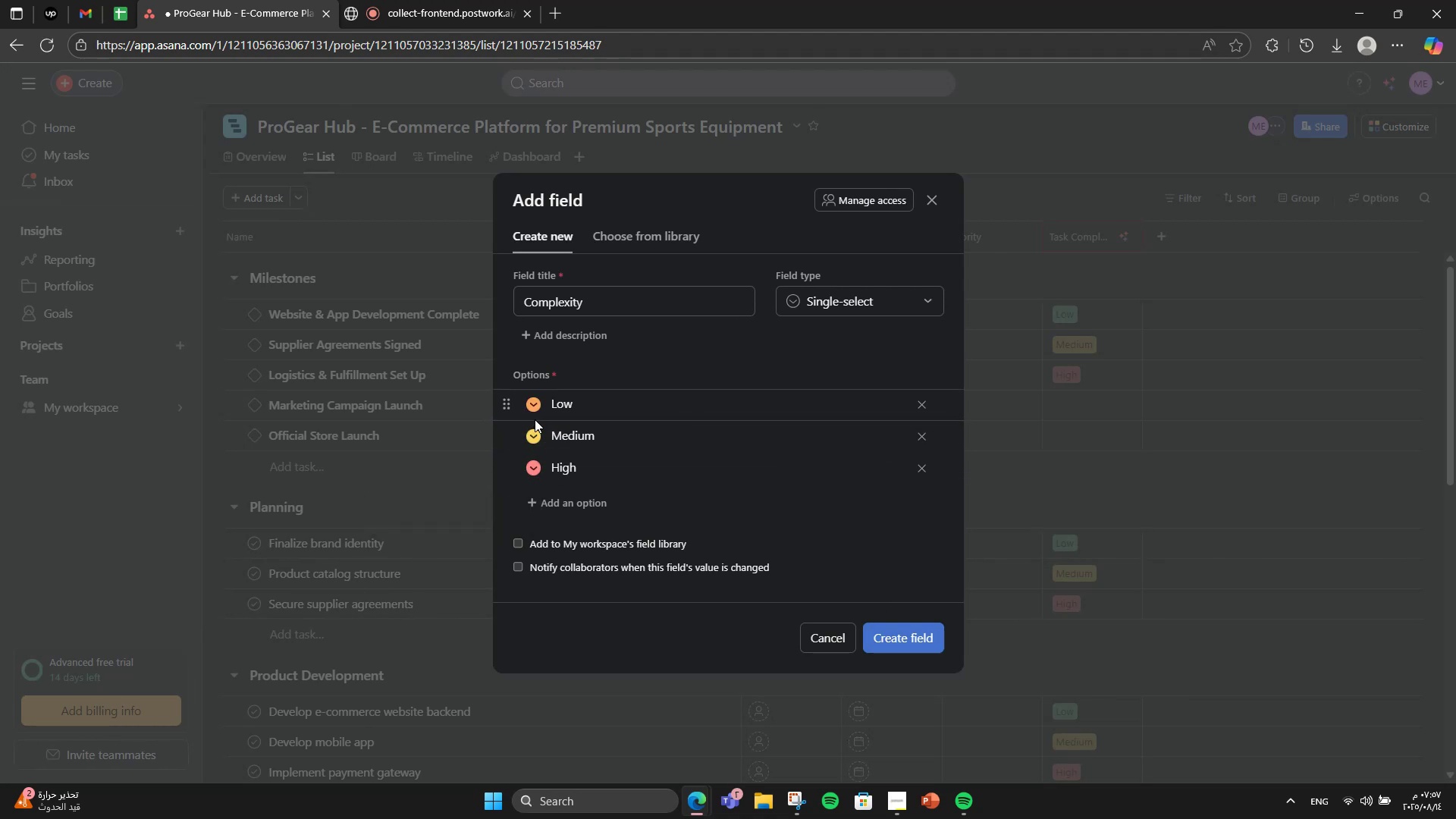 
left_click([533, 430])
 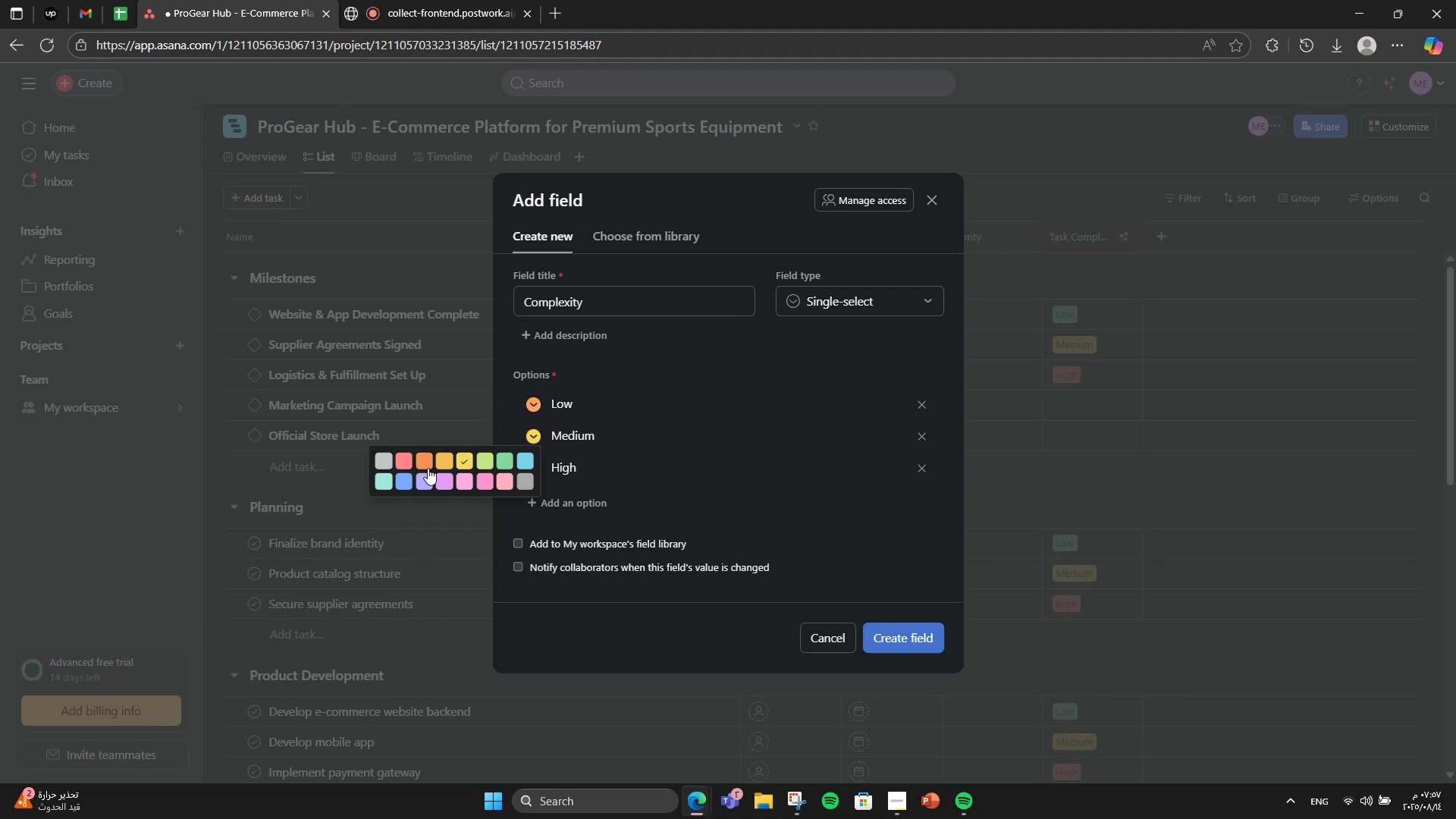 
left_click([427, 467])
 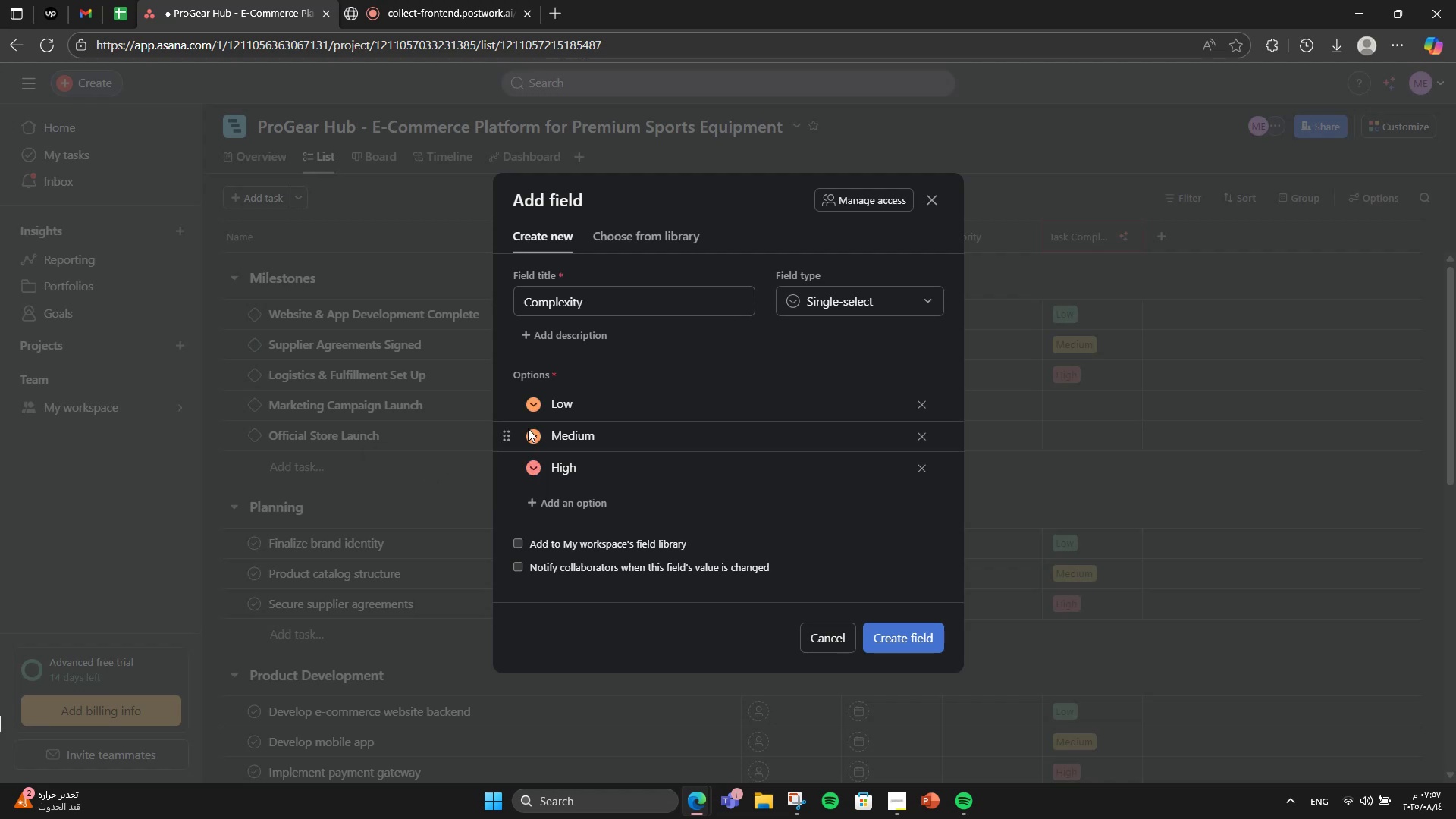 
left_click([529, 462])
 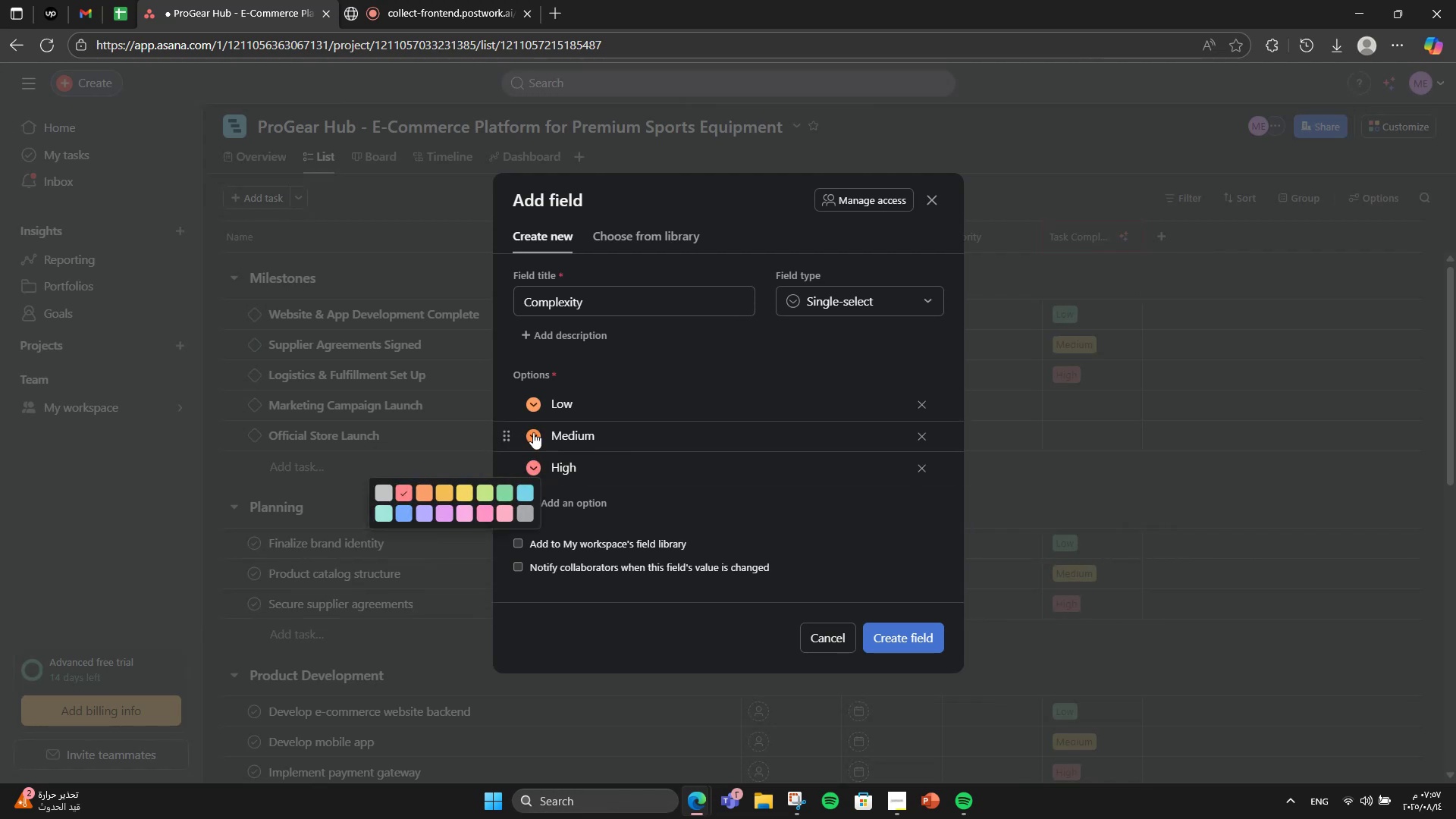 
double_click([533, 436])
 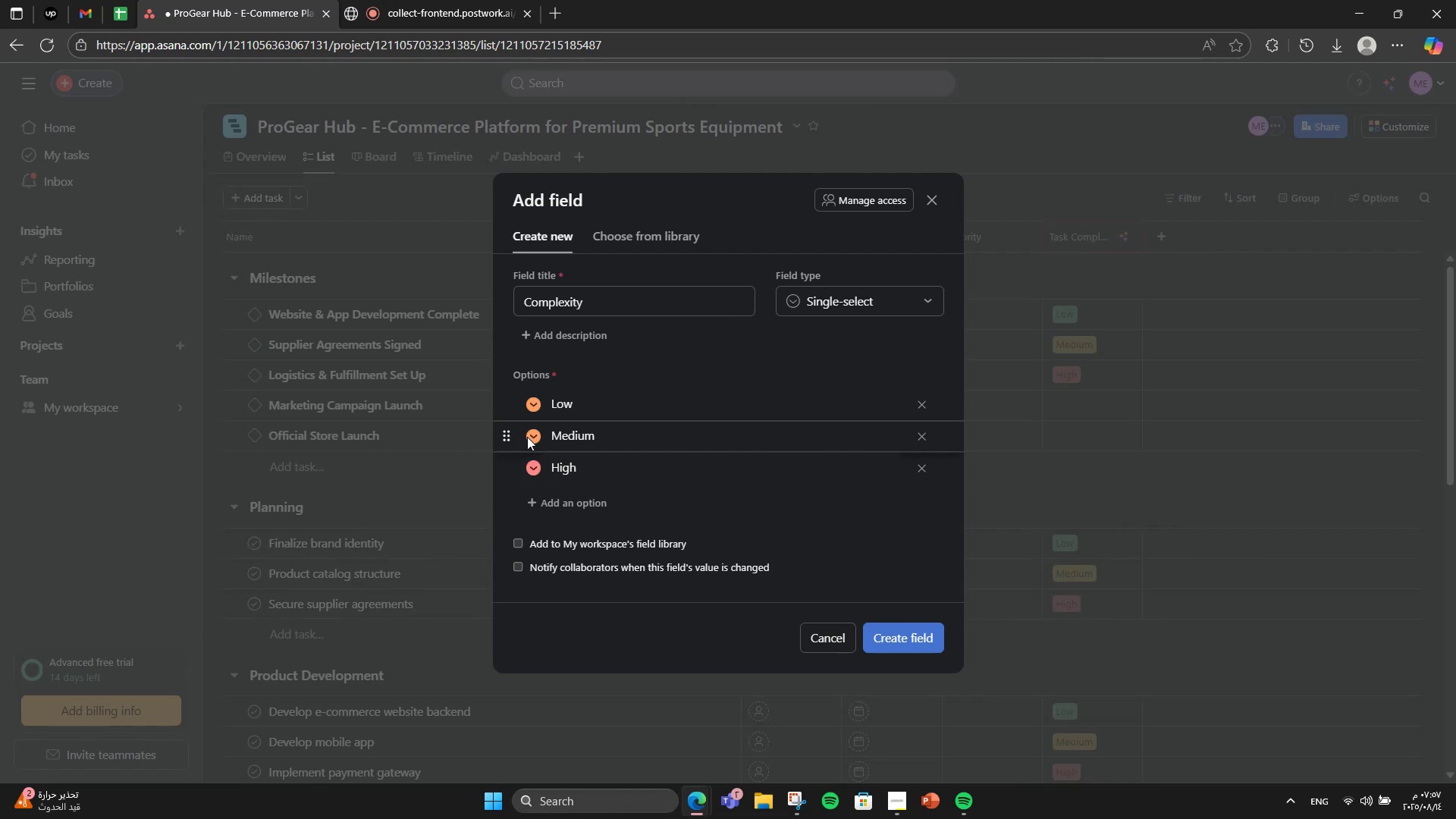 
left_click([529, 438])
 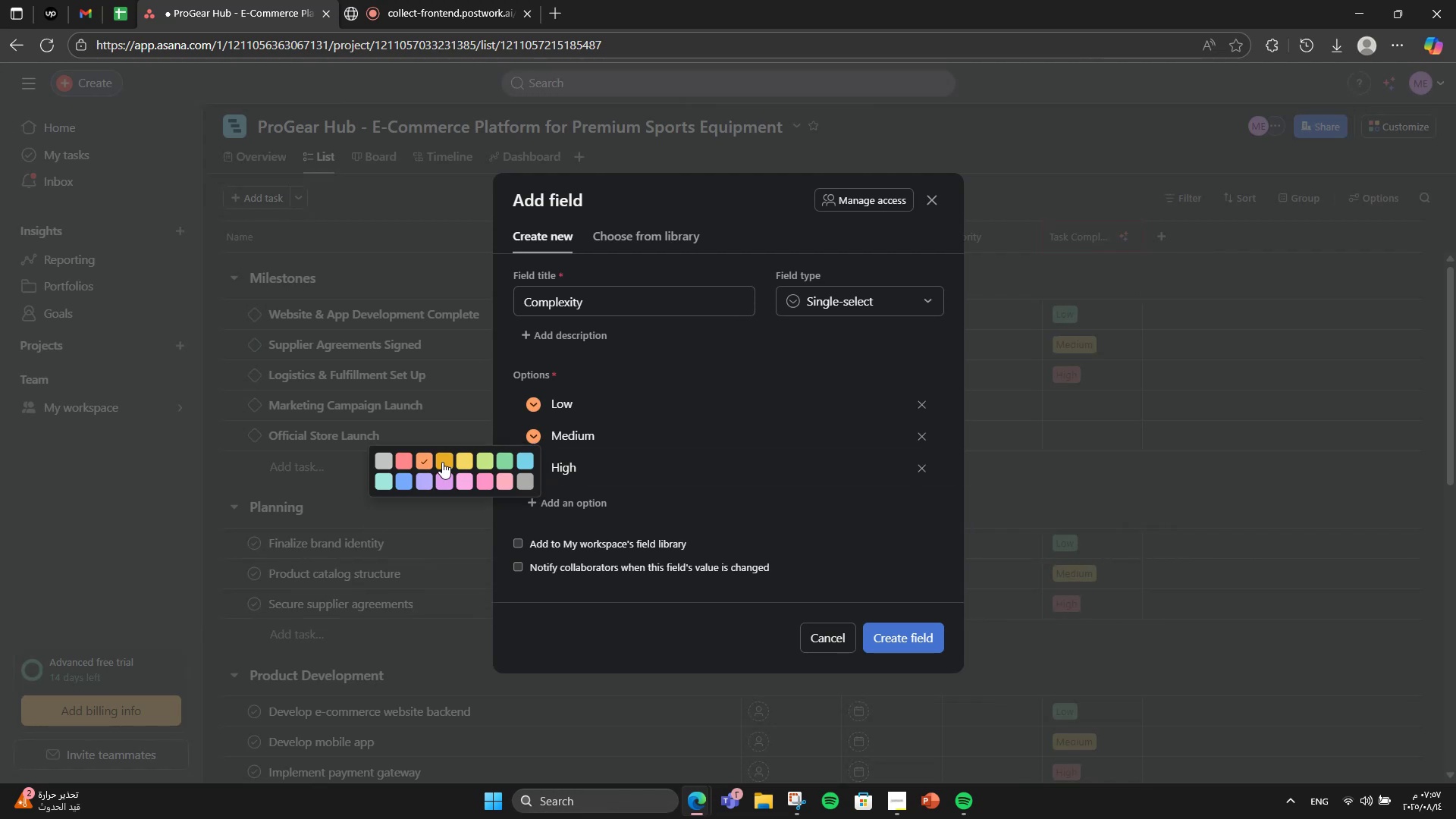 
left_click([442, 462])
 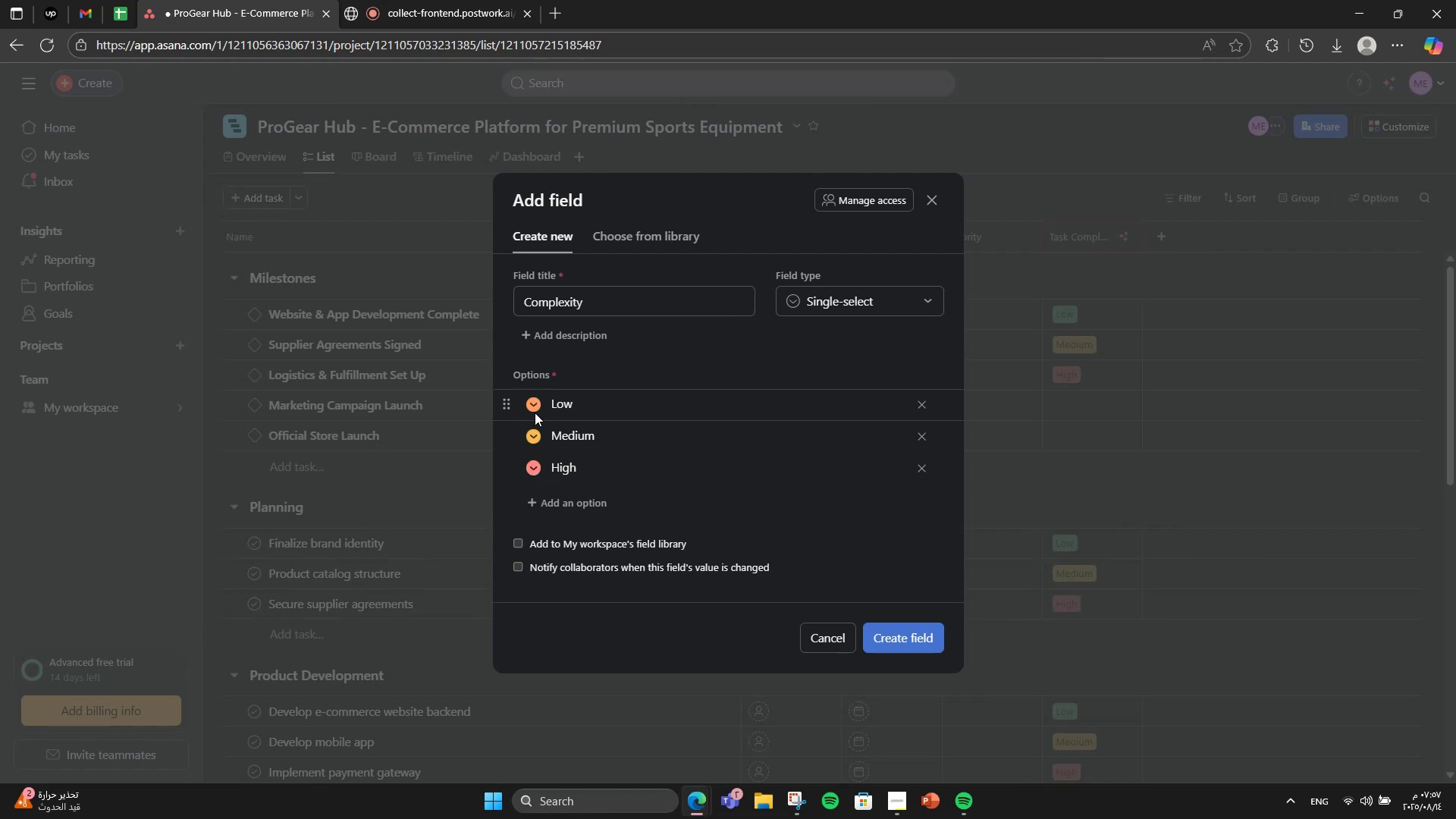 
left_click([535, 411])
 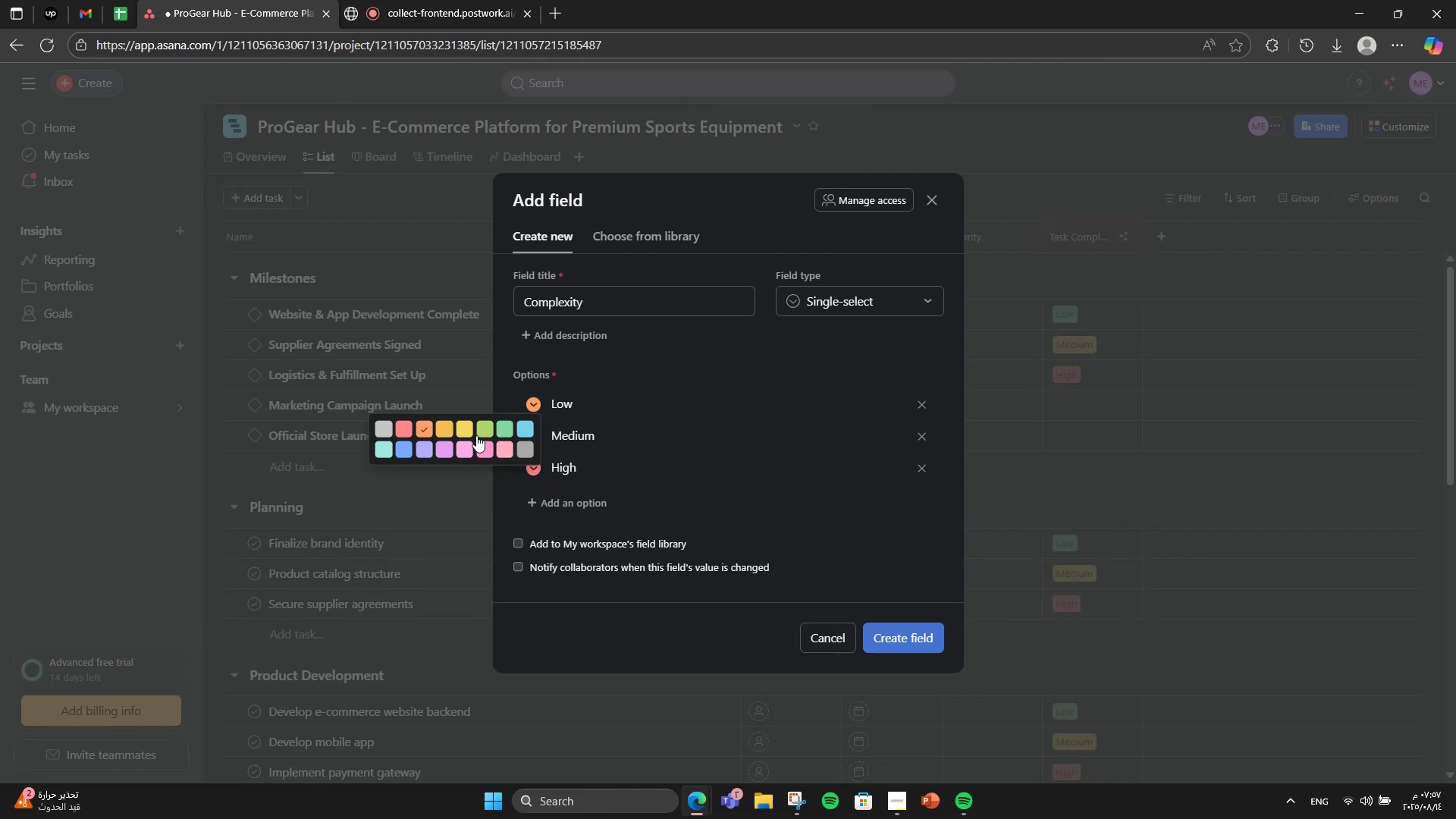 
left_click([469, 429])
 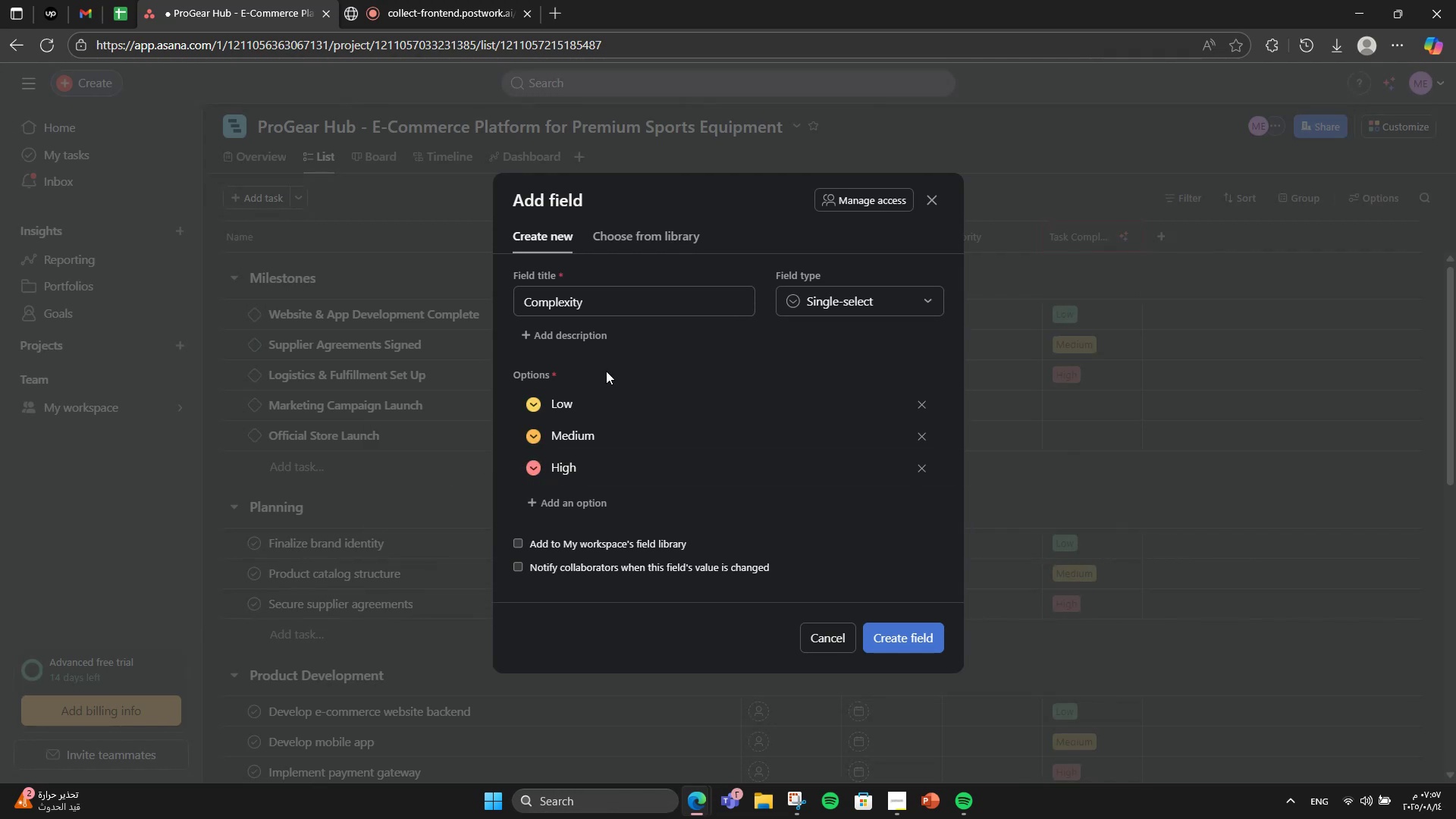 
left_click([943, 639])
 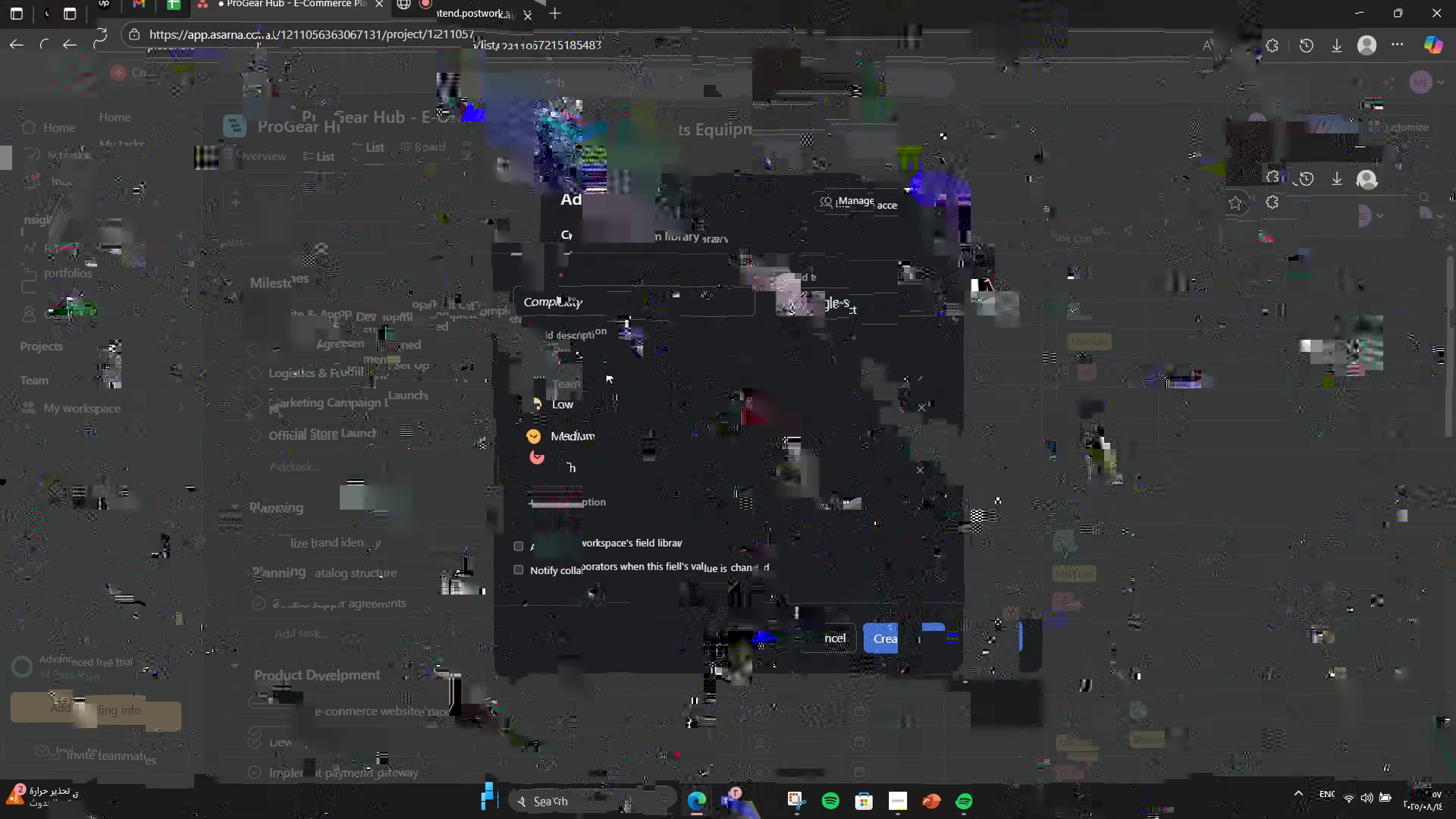 
left_click([1206, 247])
 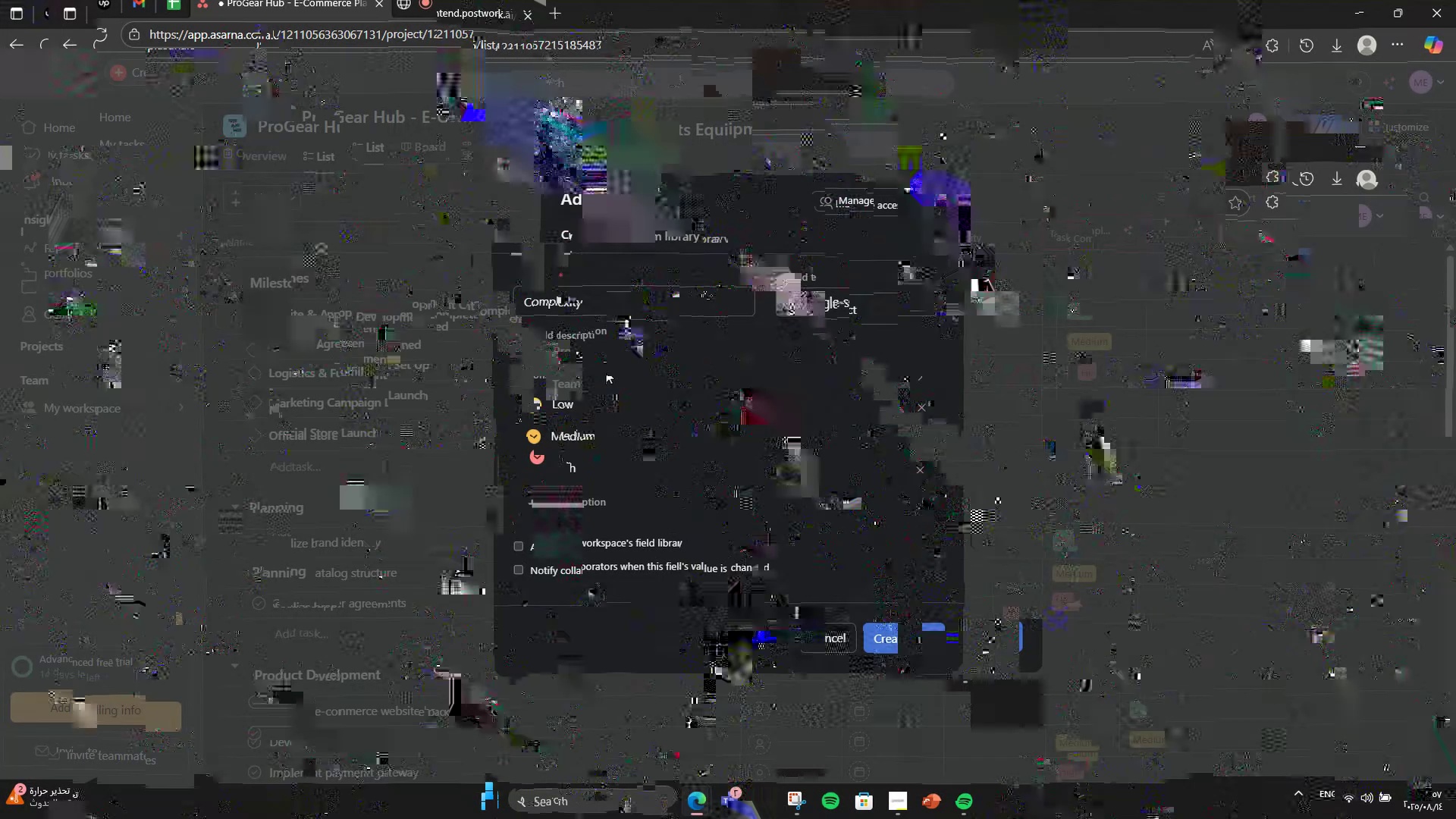 
left_click([1217, 236])
 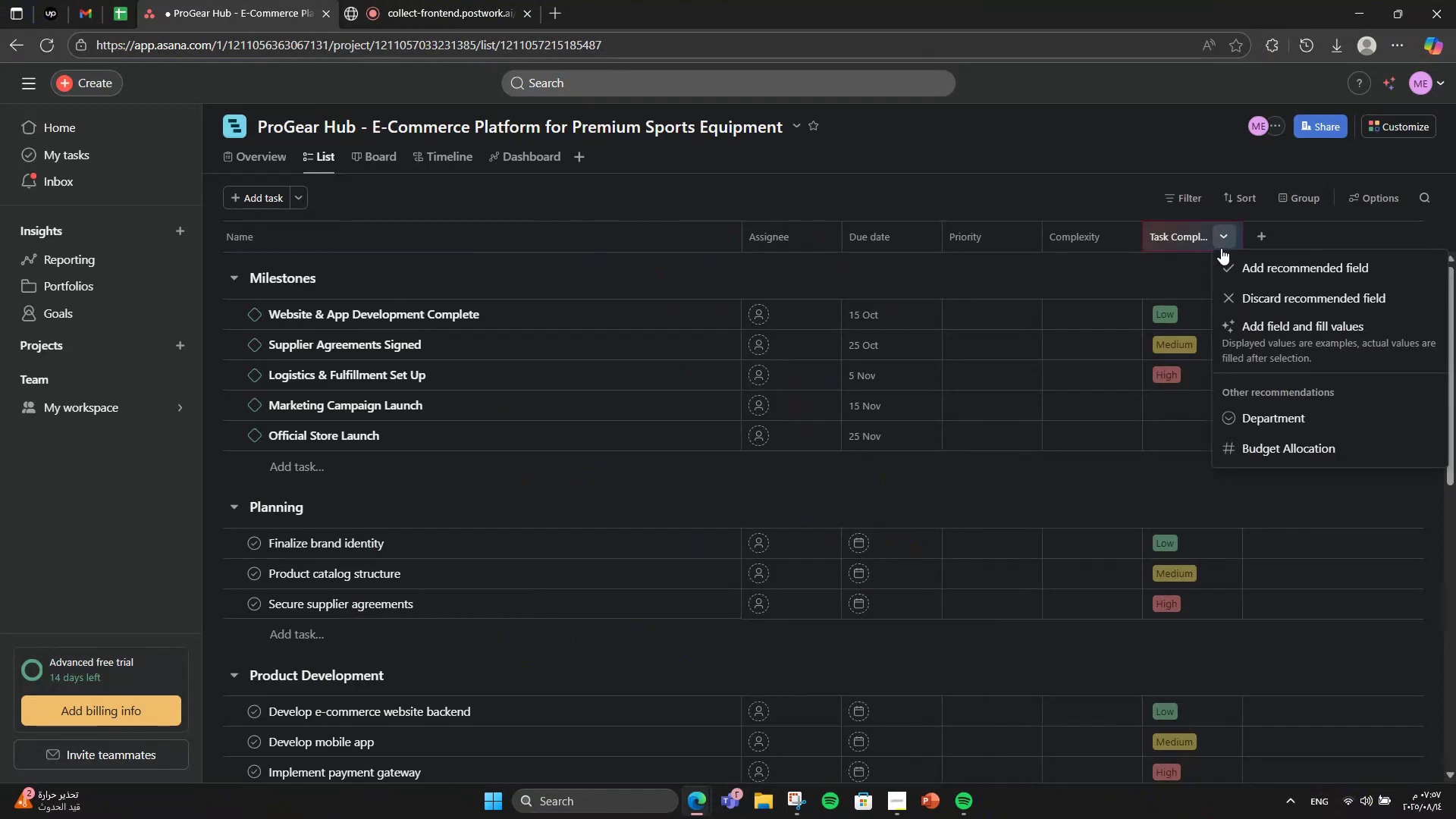 
left_click([1240, 265])
 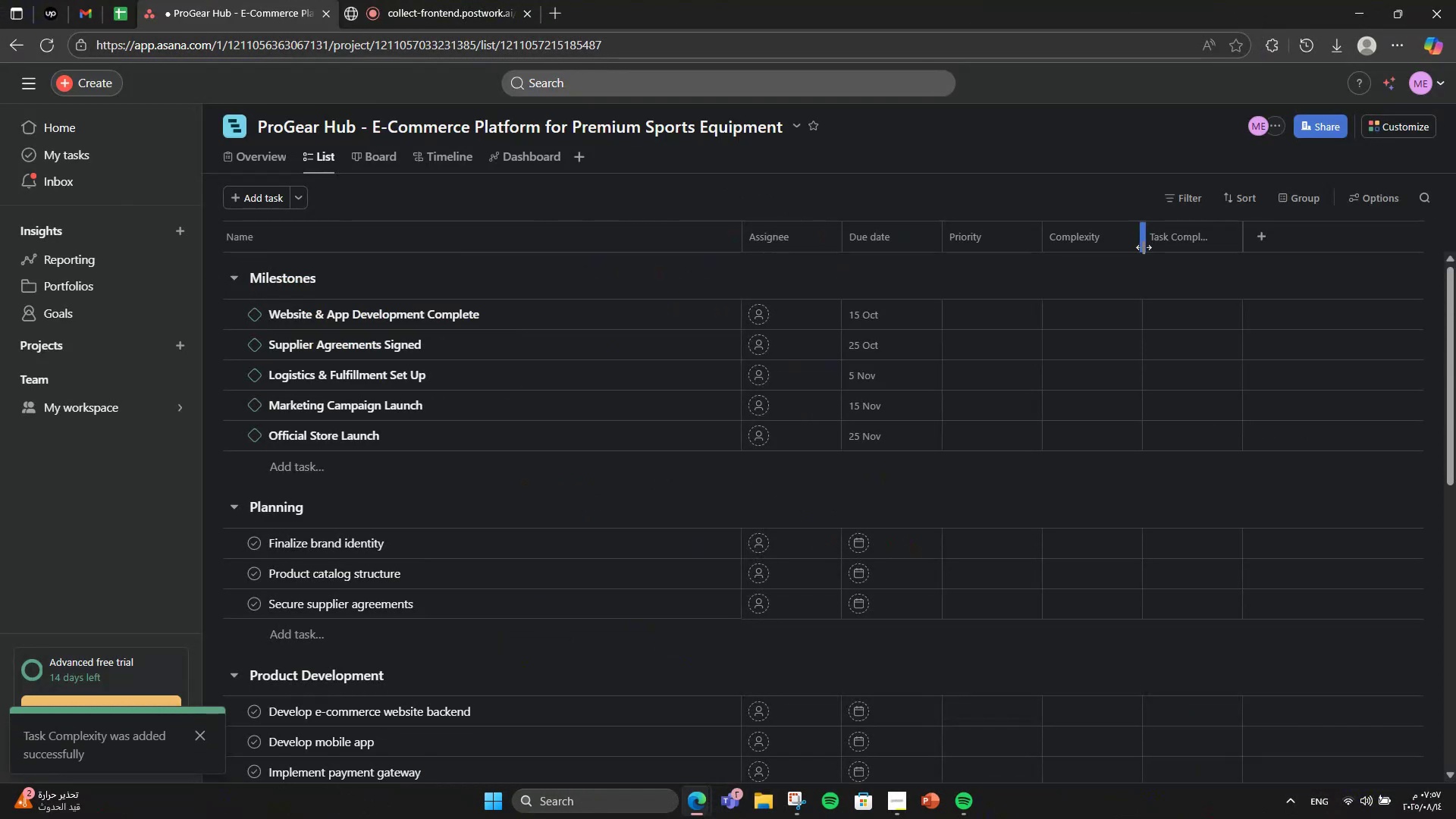 
left_click([1223, 235])
 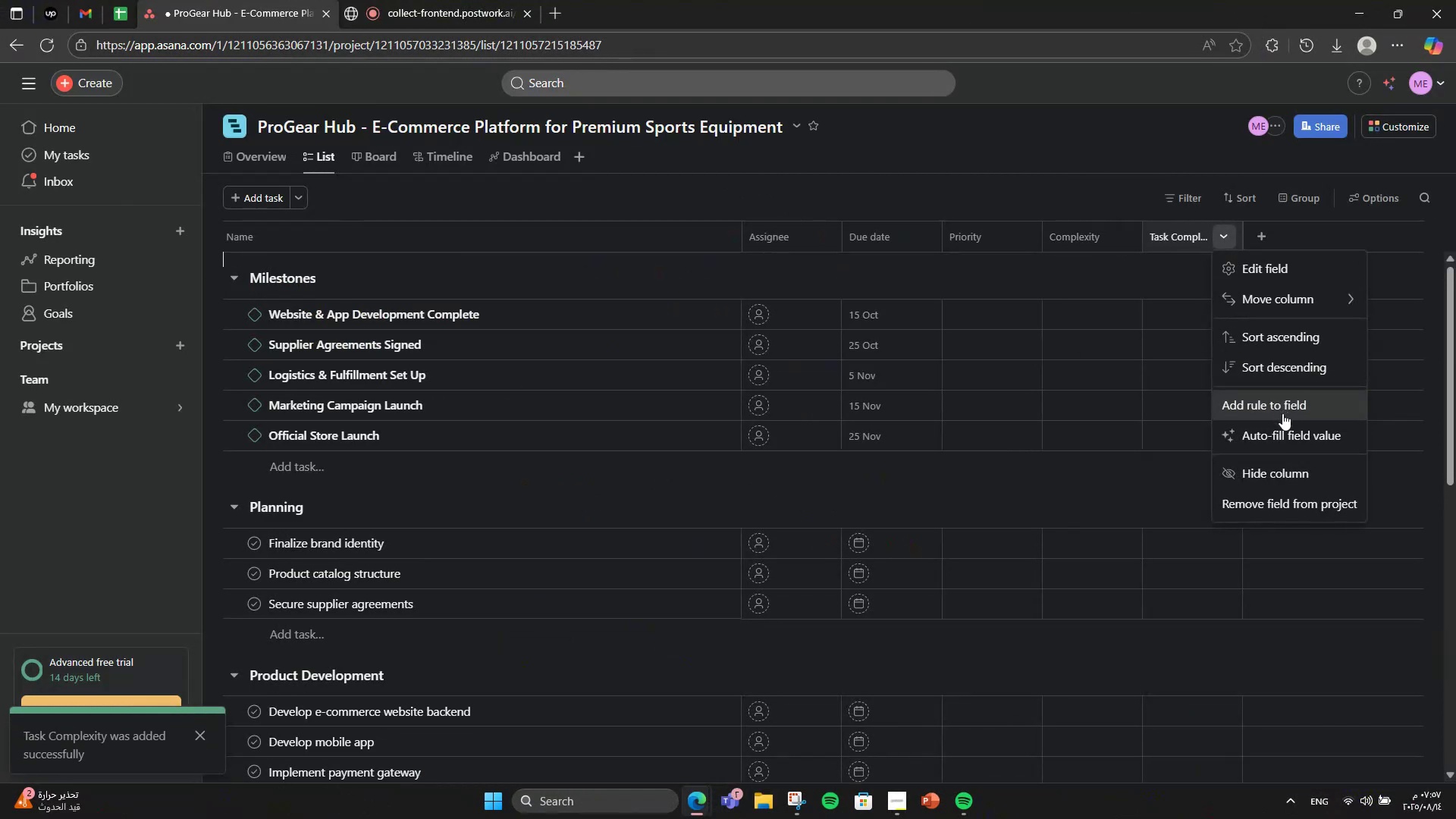 
left_click([1282, 426])
 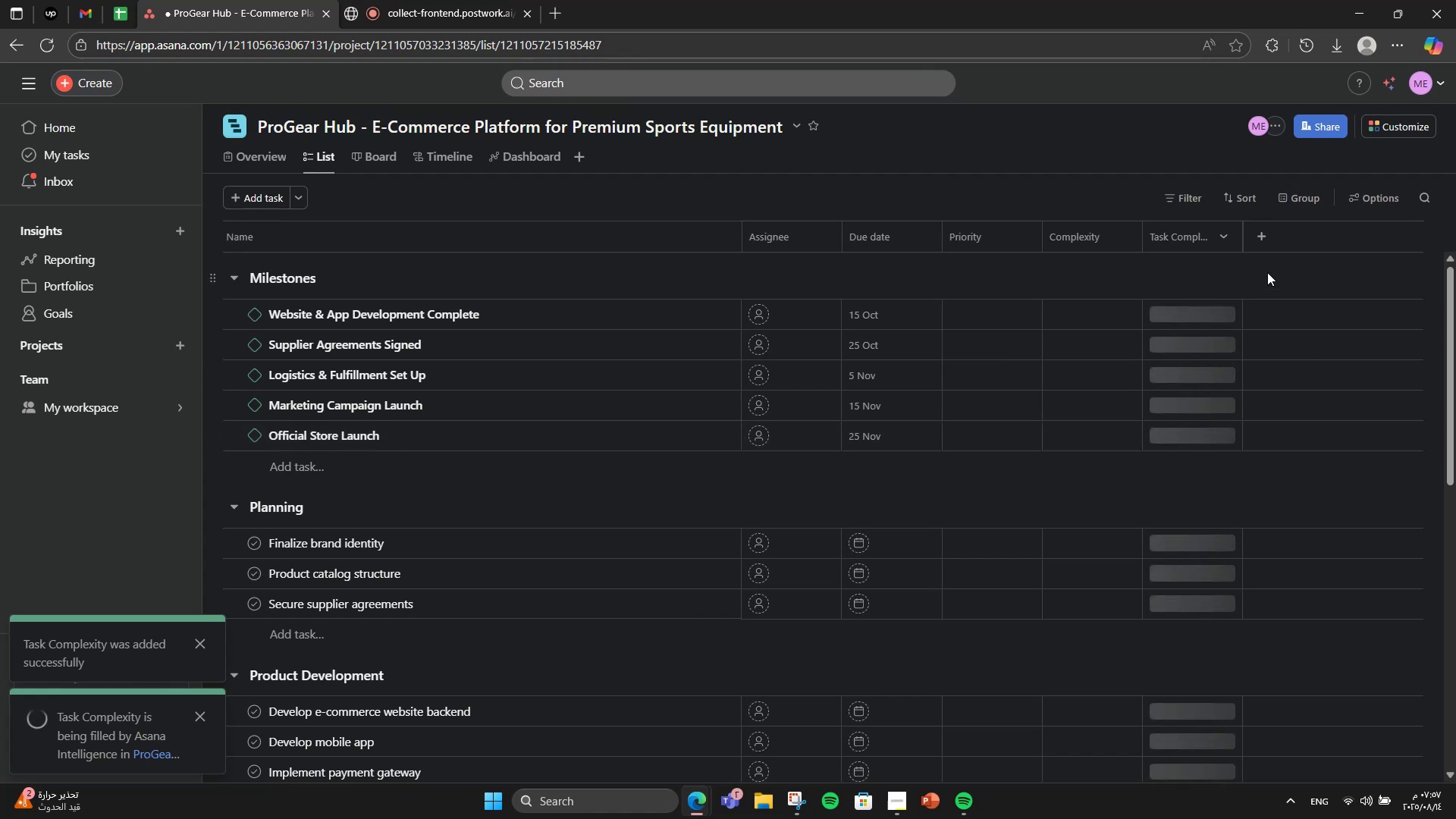 
wait(8.38)
 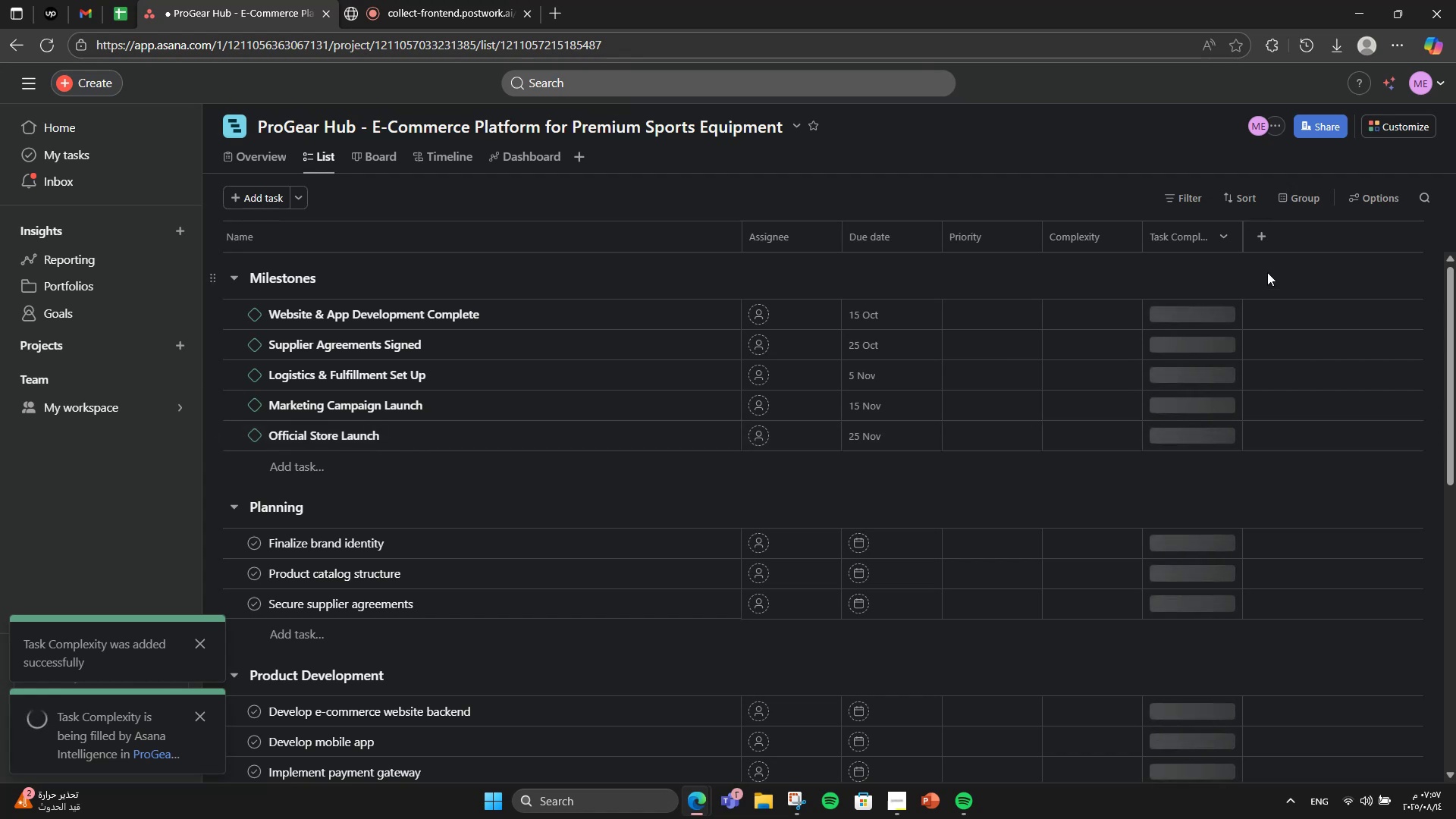 
double_click([1254, 237])
 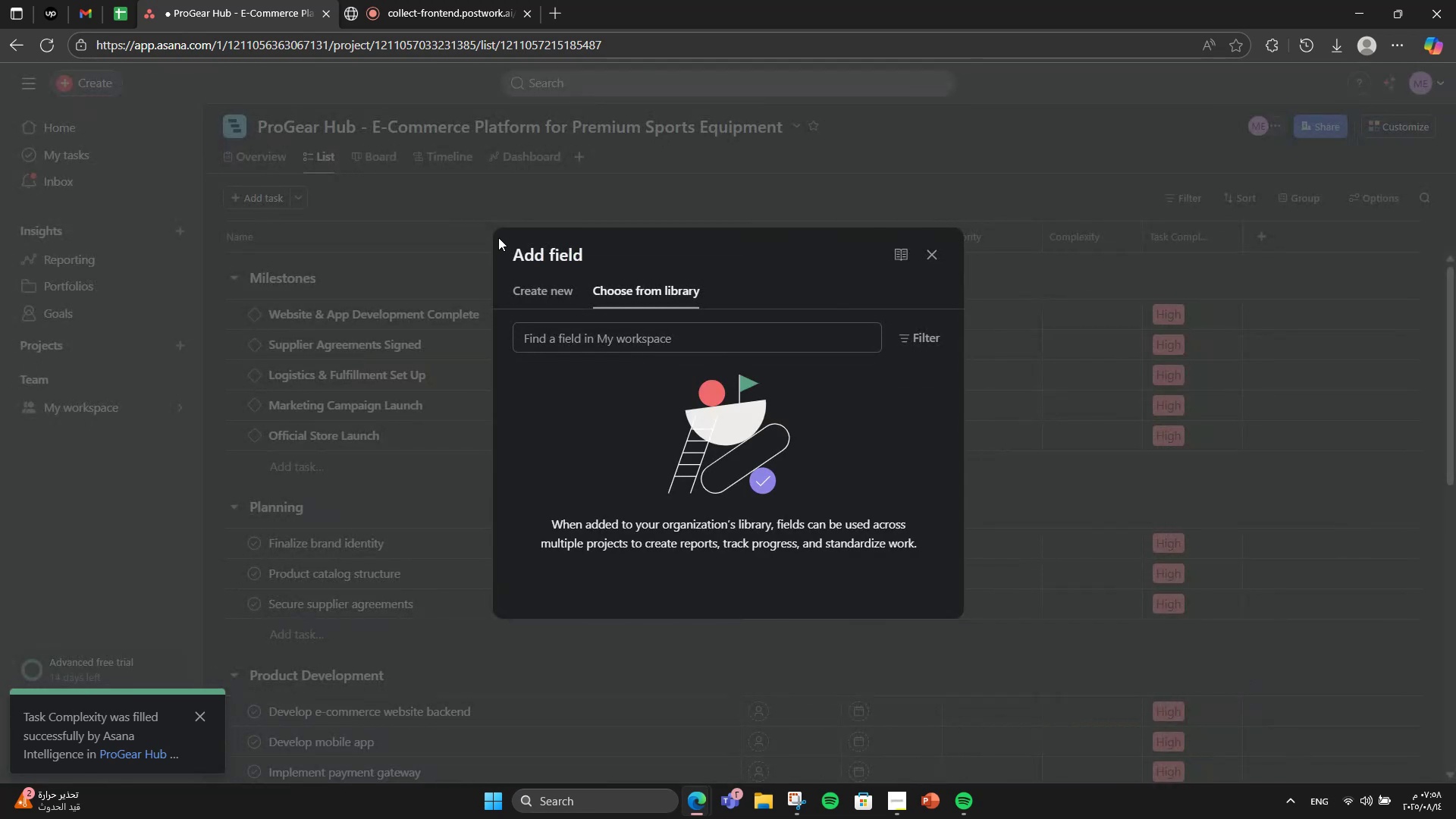 
wait(6.42)
 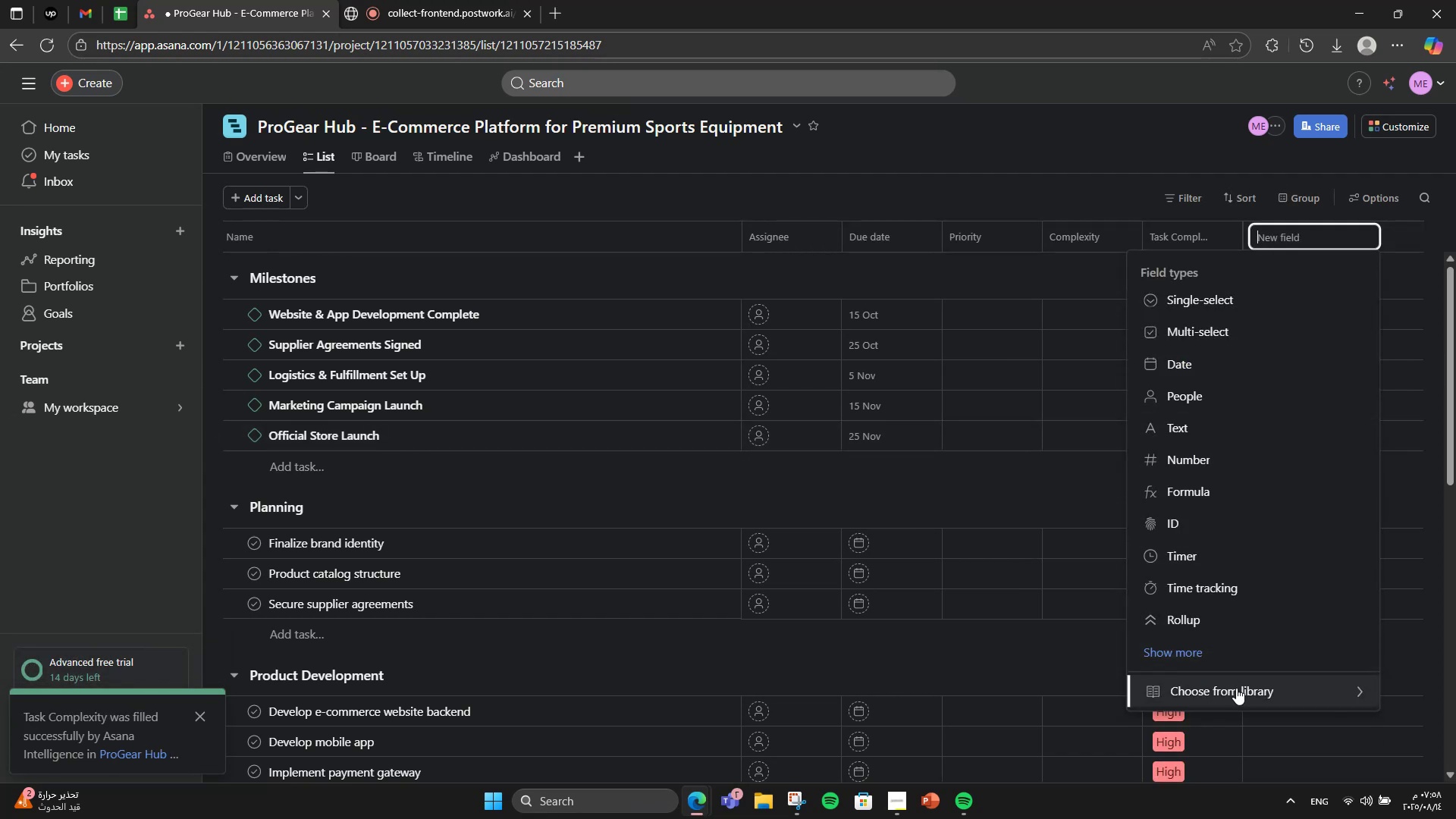 
left_click([546, 295])
 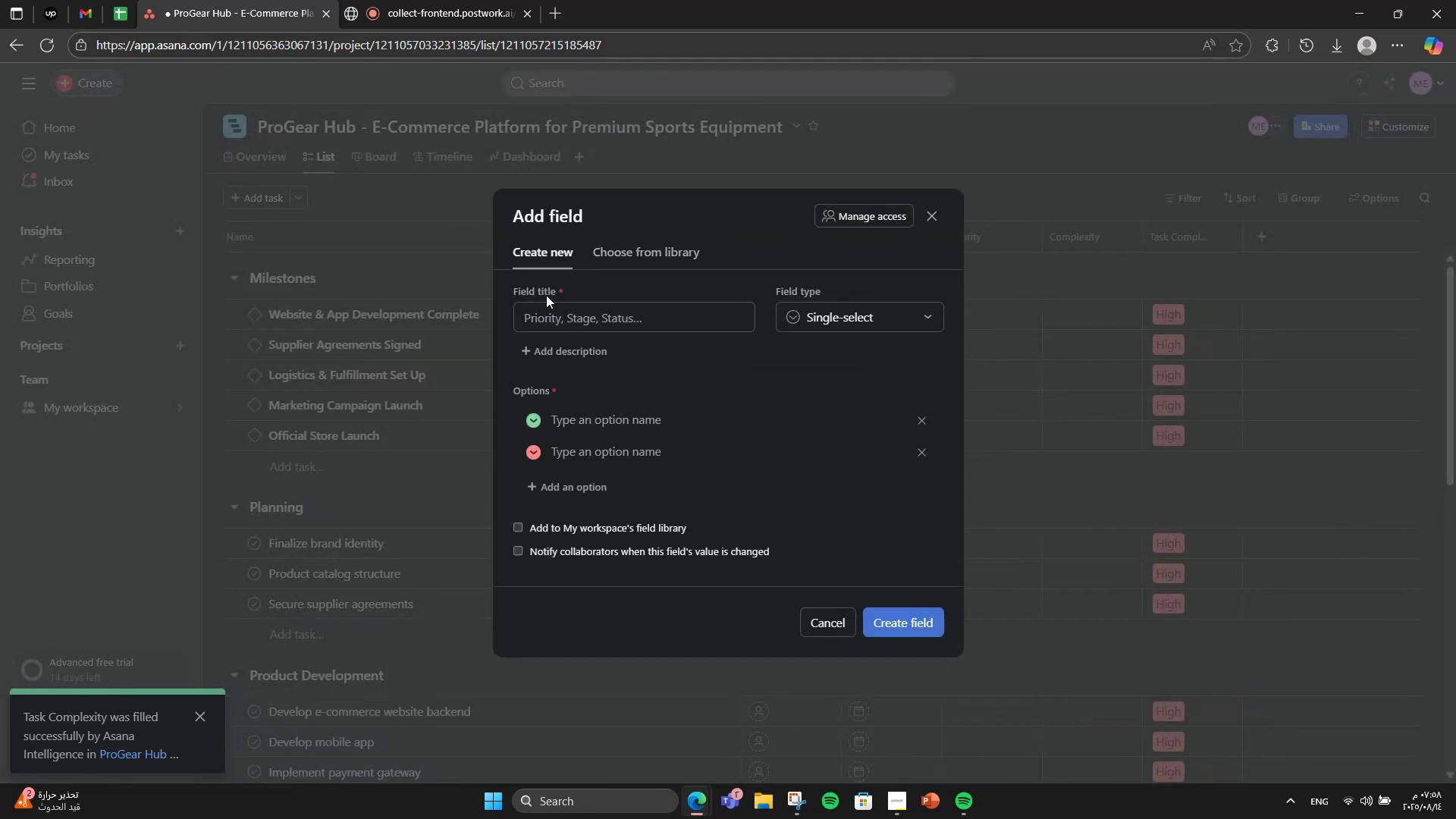 
left_click([635, 261])
 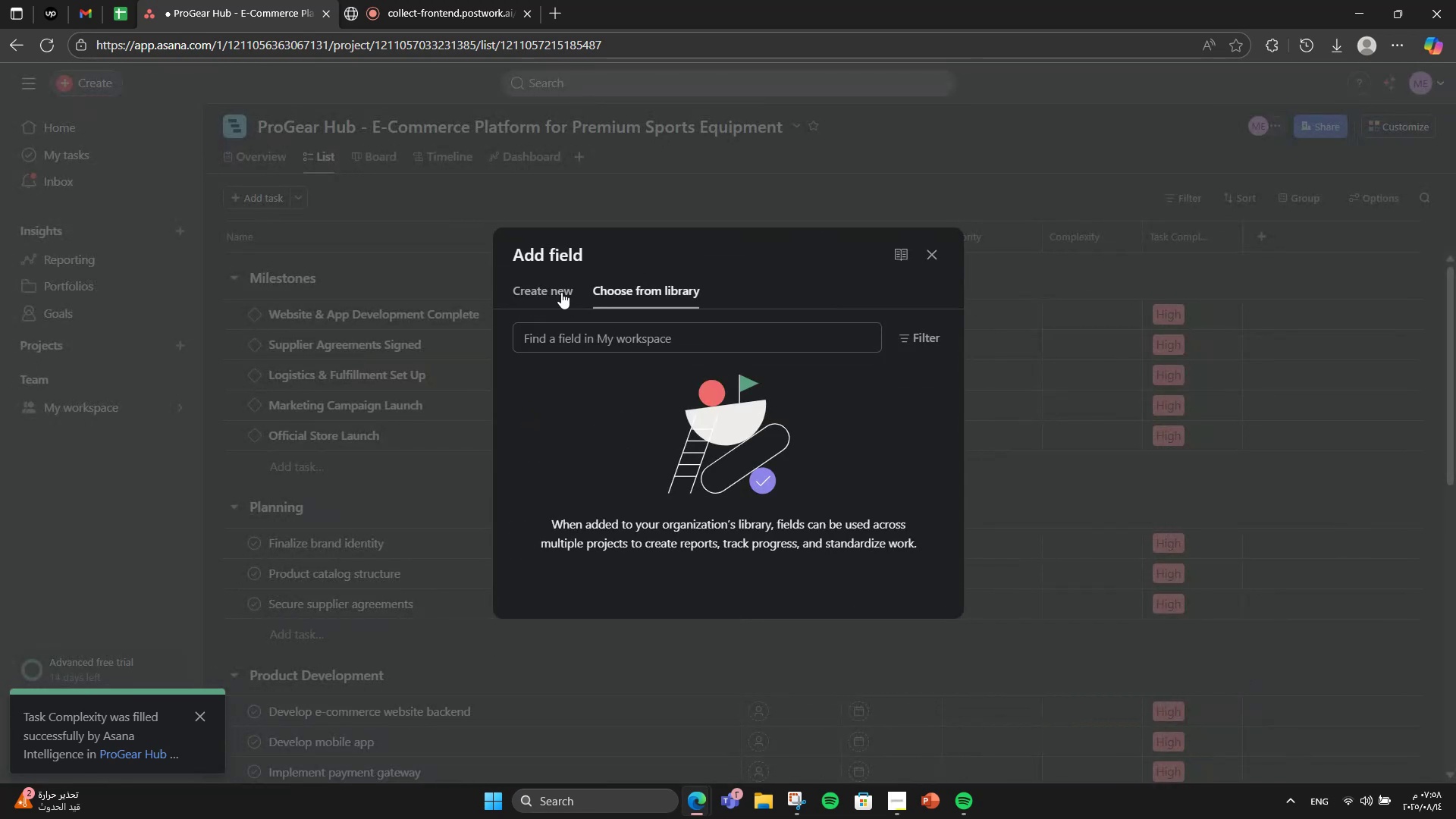 
left_click([554, 297])
 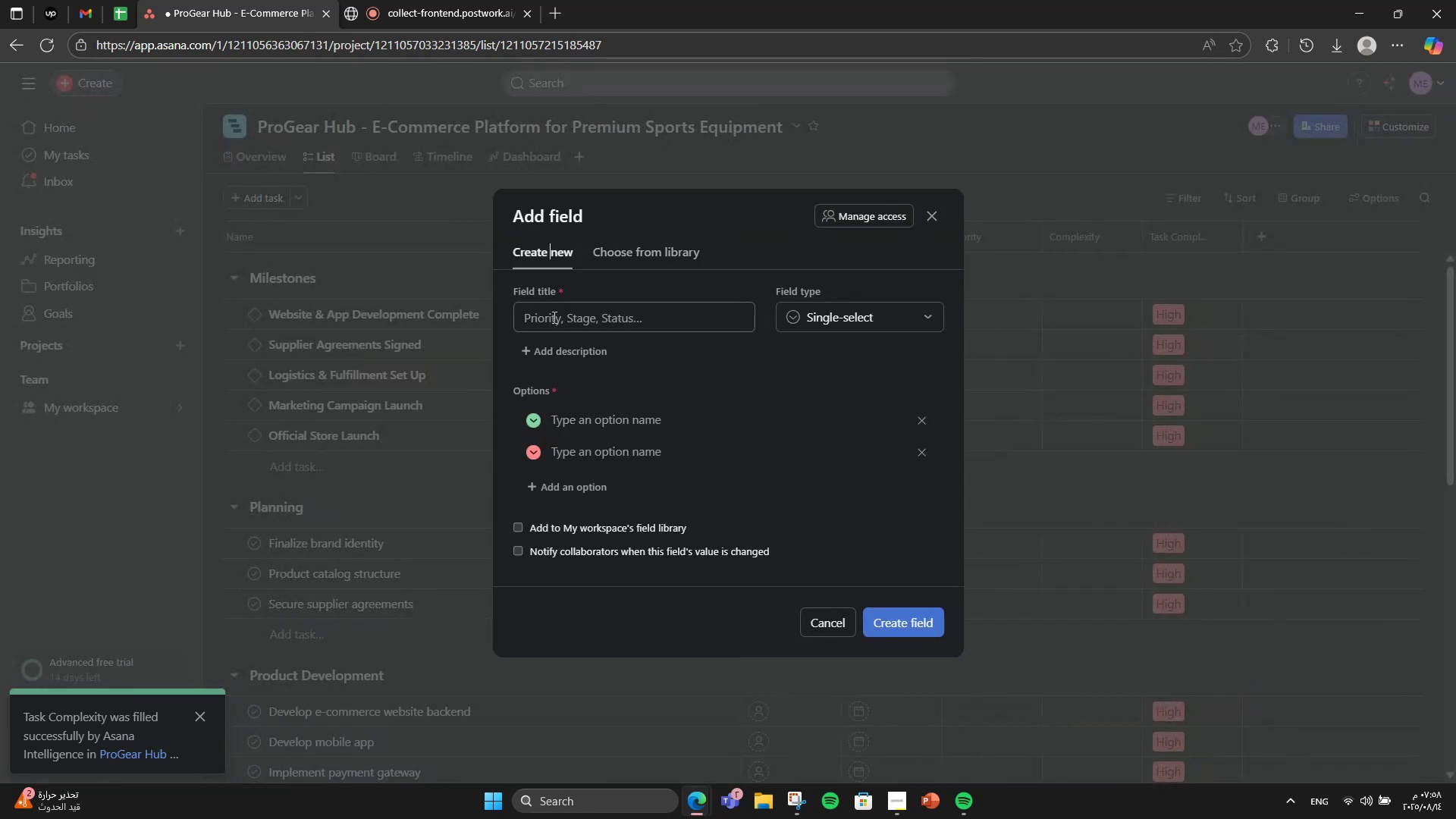 
left_click([553, 318])
 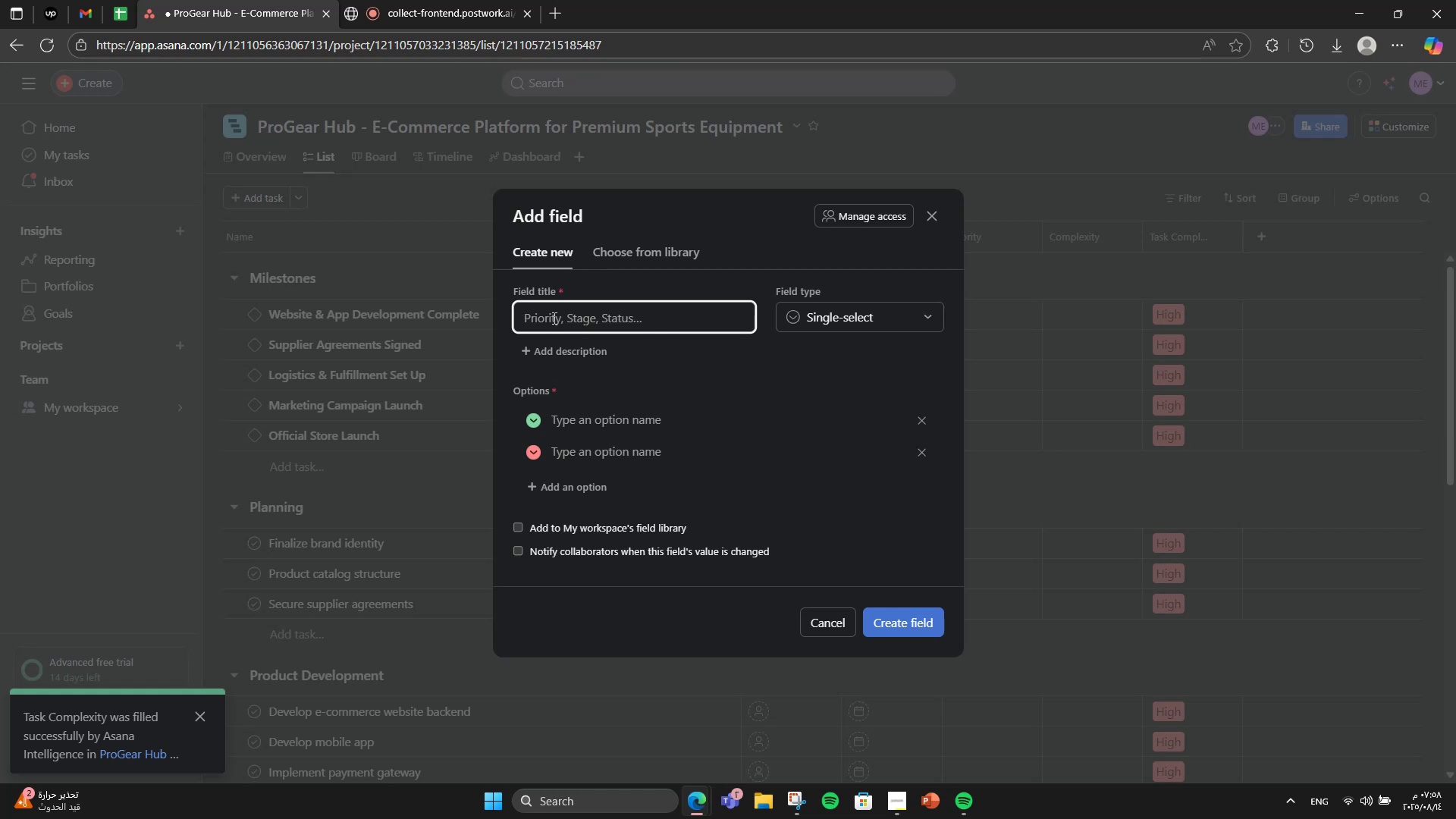 
type(Estimated To)
key(Backspace)
type(ime)
 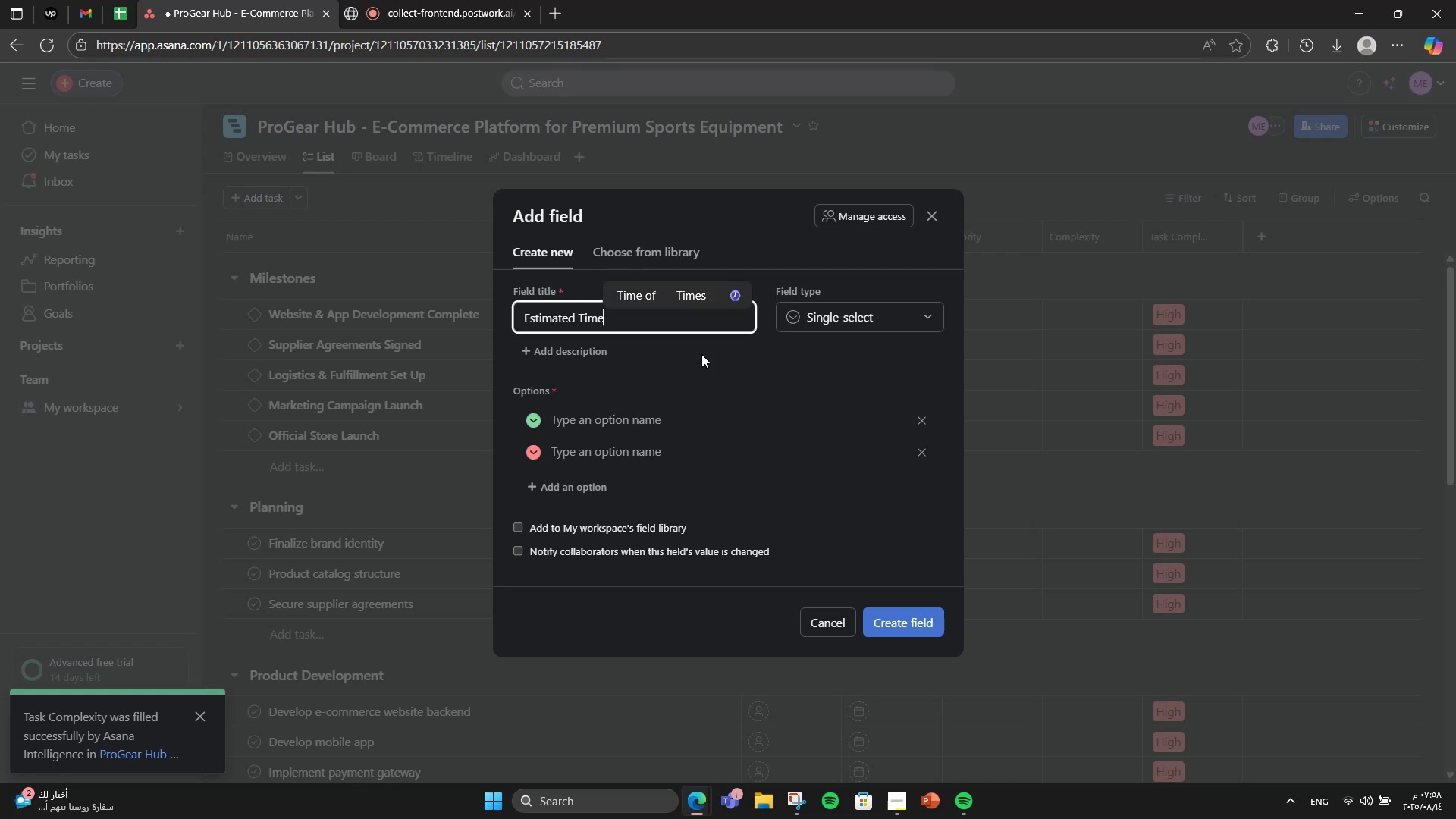 
left_click([902, 364])
 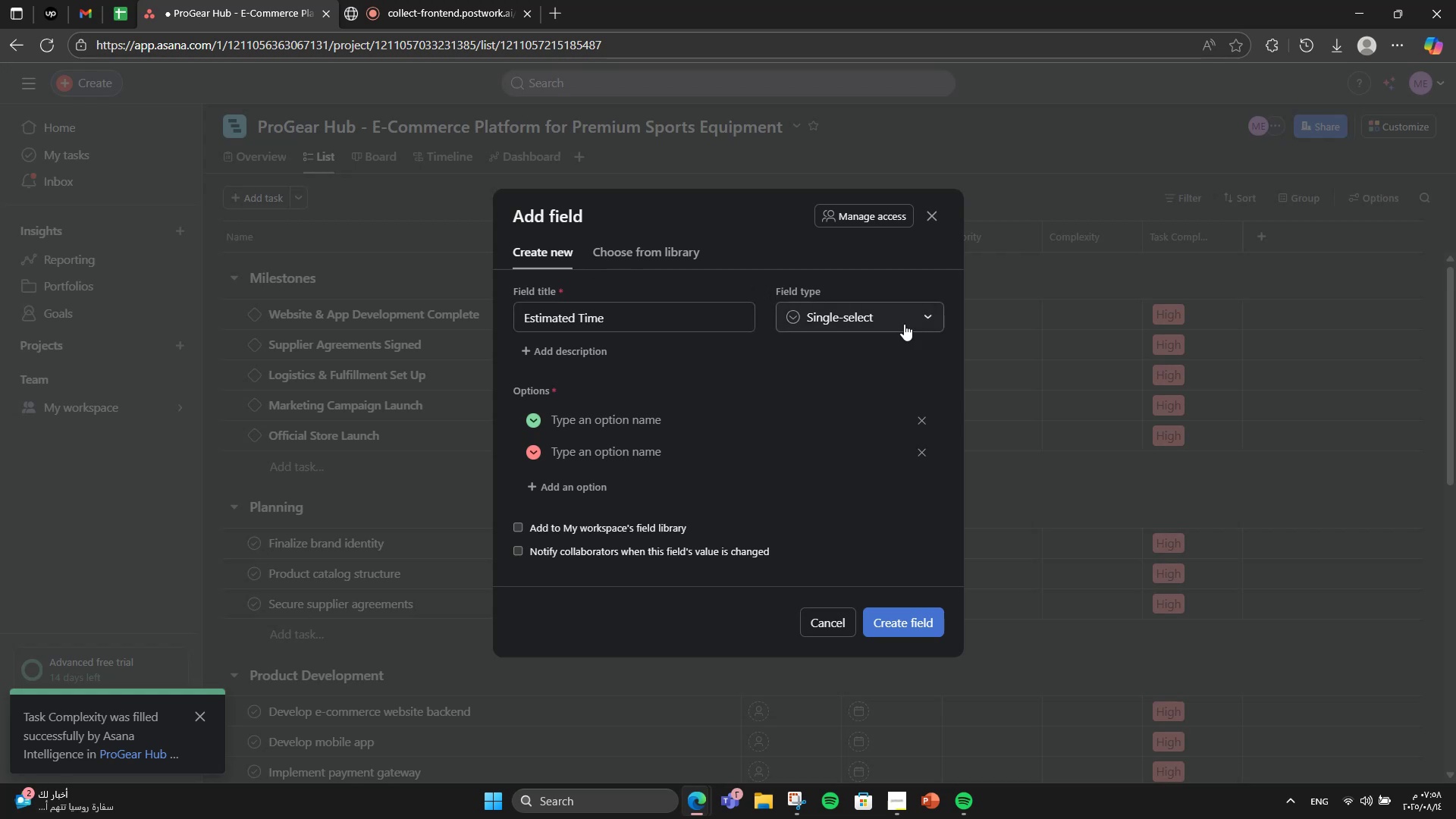 
left_click([904, 324])
 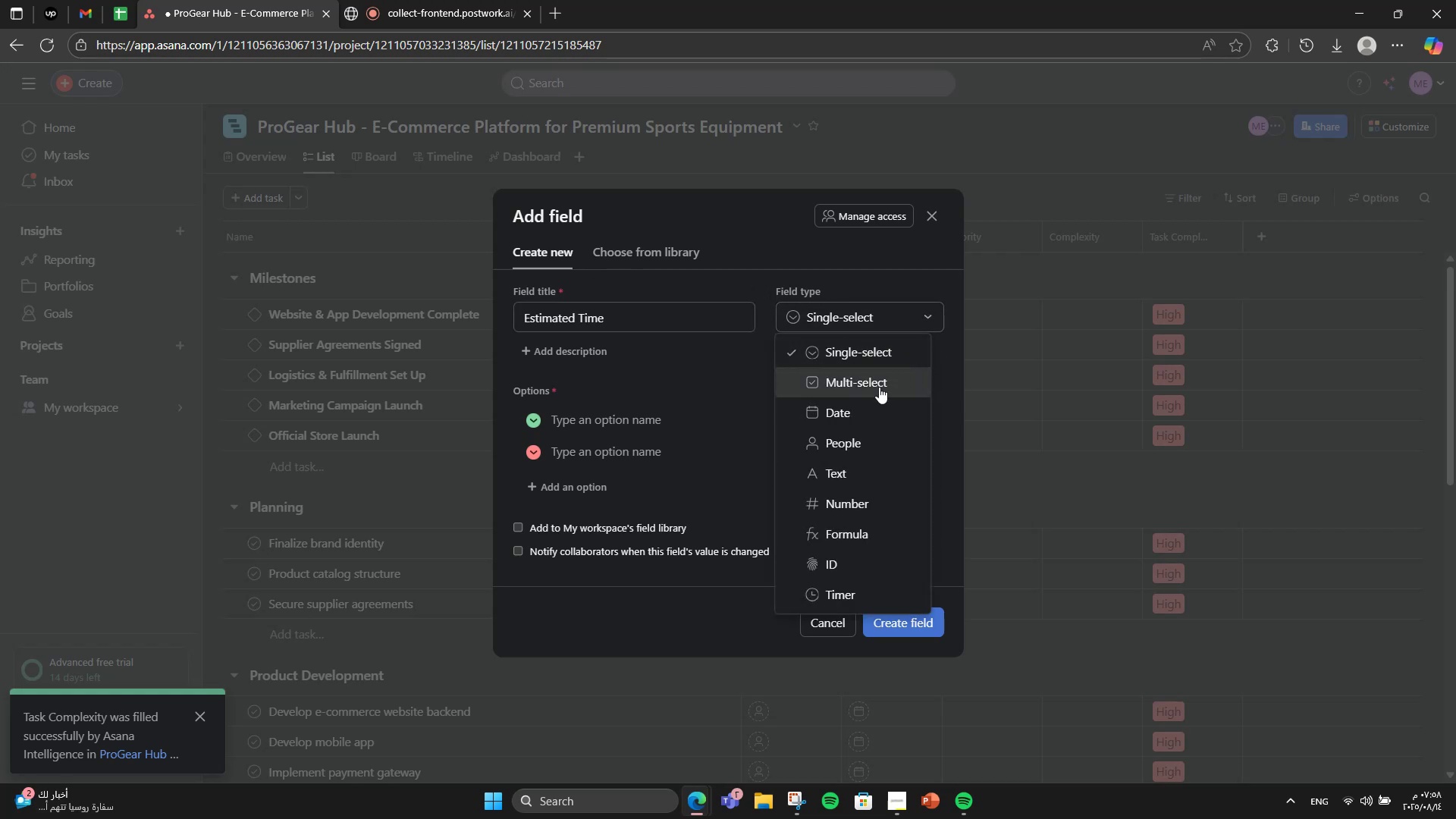 
left_click([871, 397])
 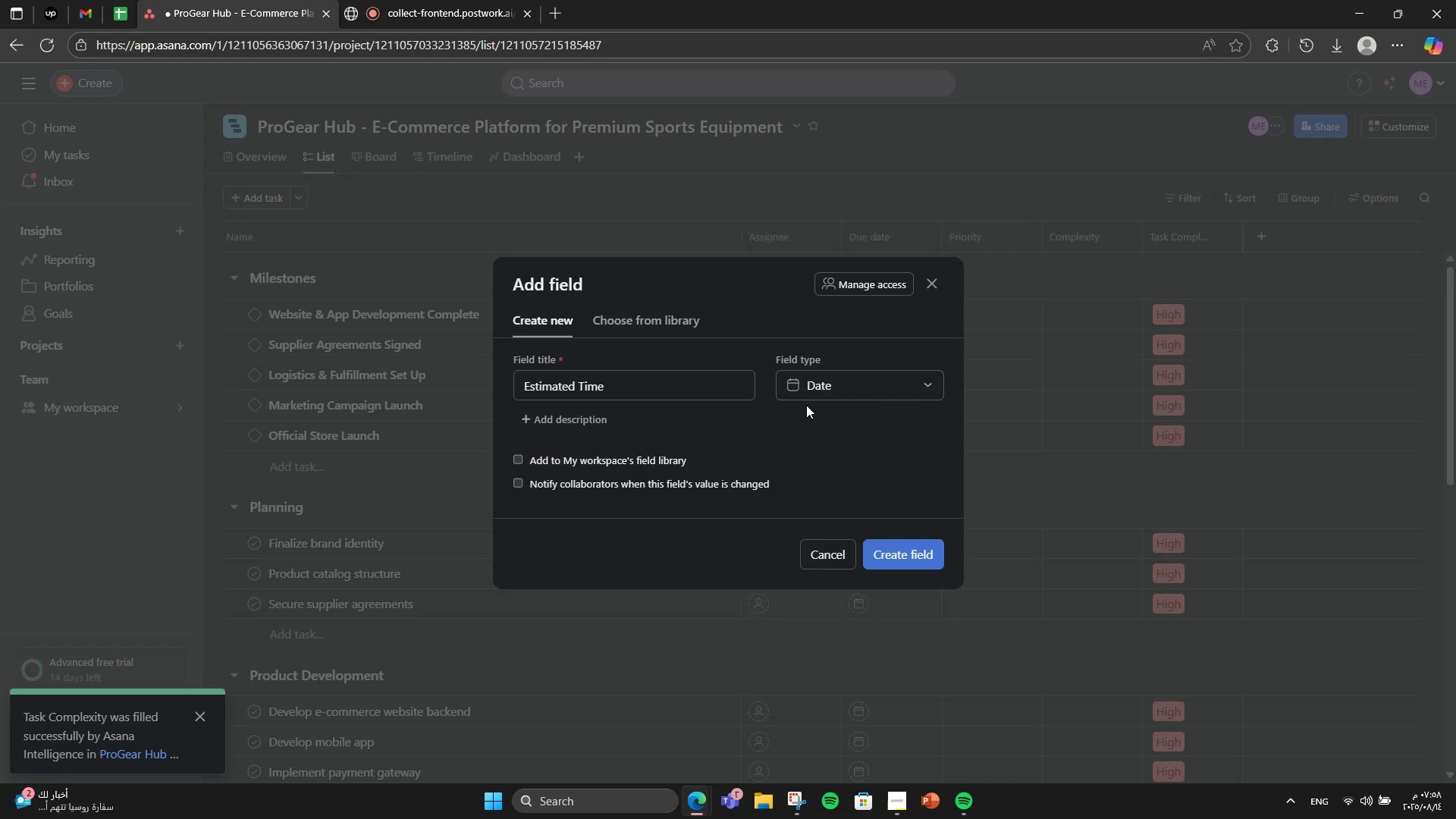 
left_click([837, 374])
 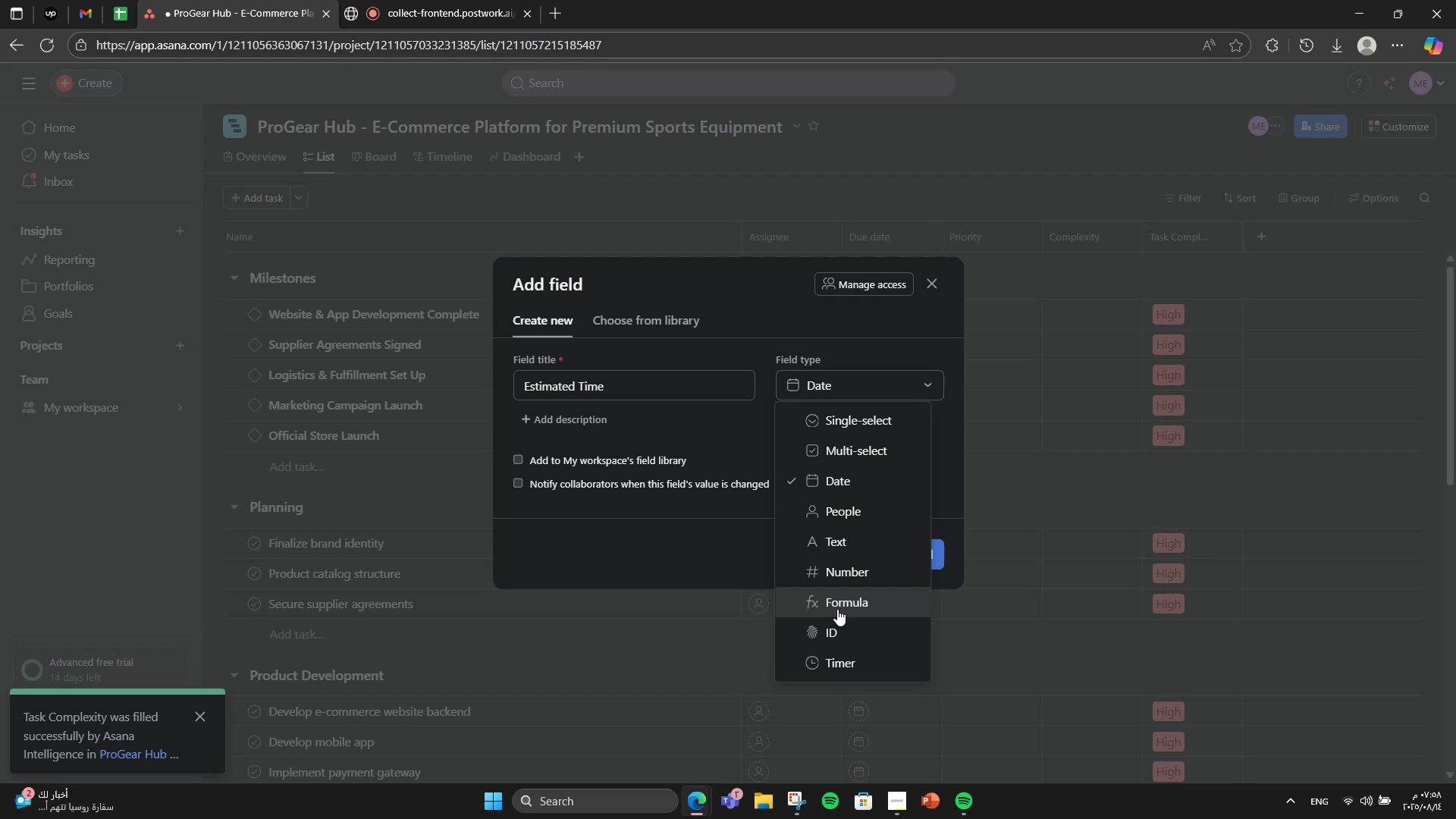 
left_click([834, 654])
 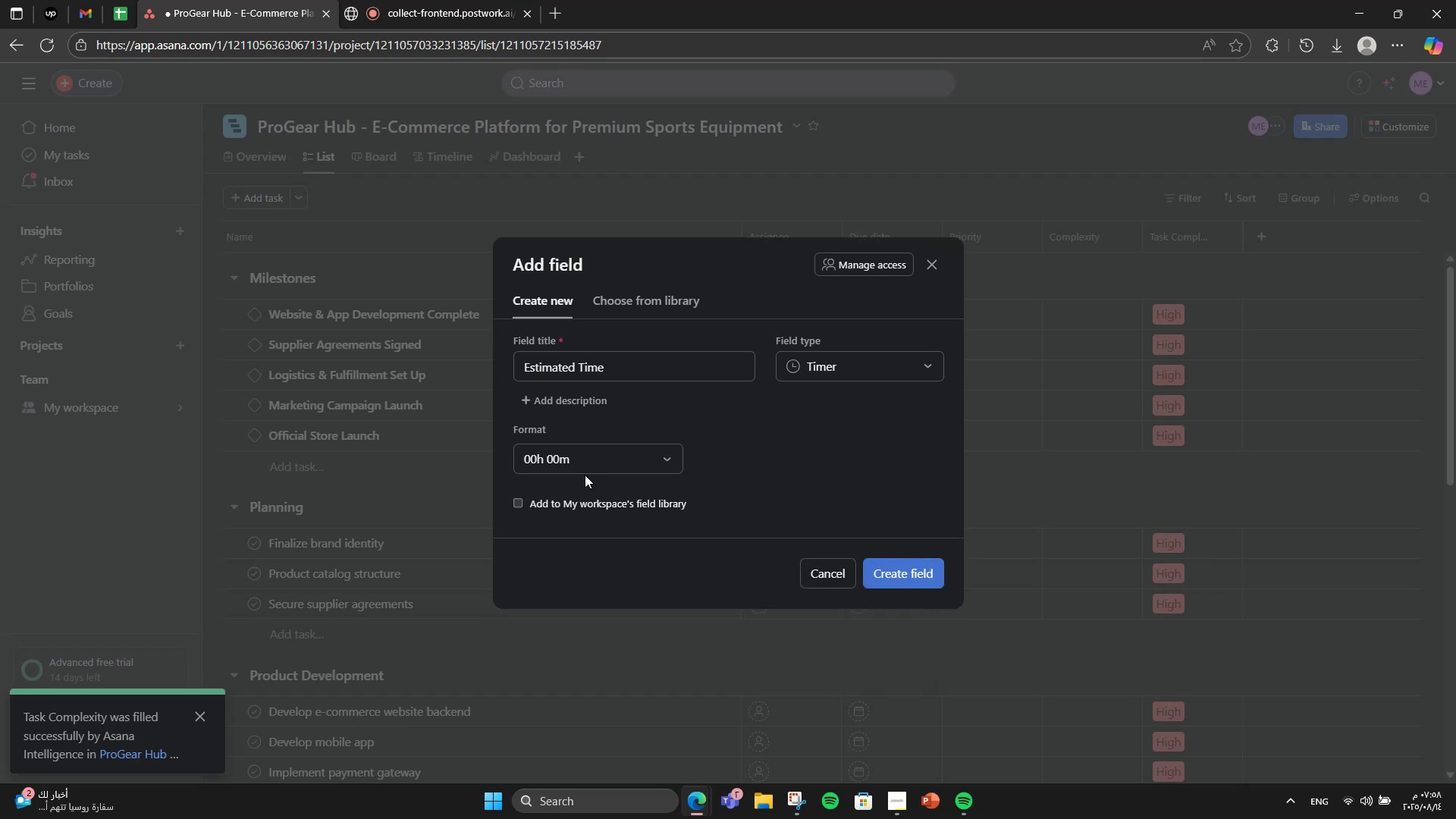 
left_click([586, 452])
 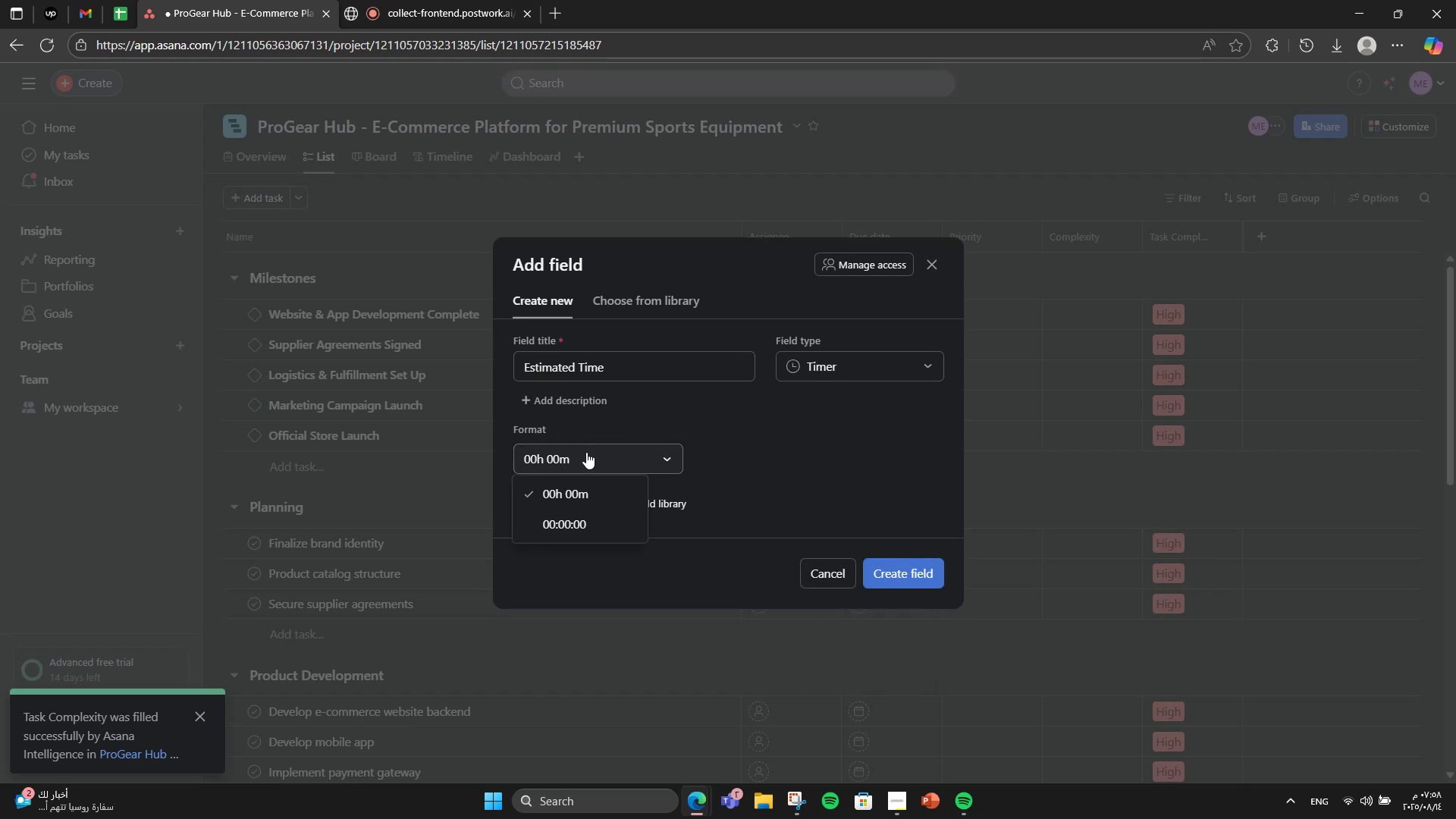 
left_click([586, 452])
 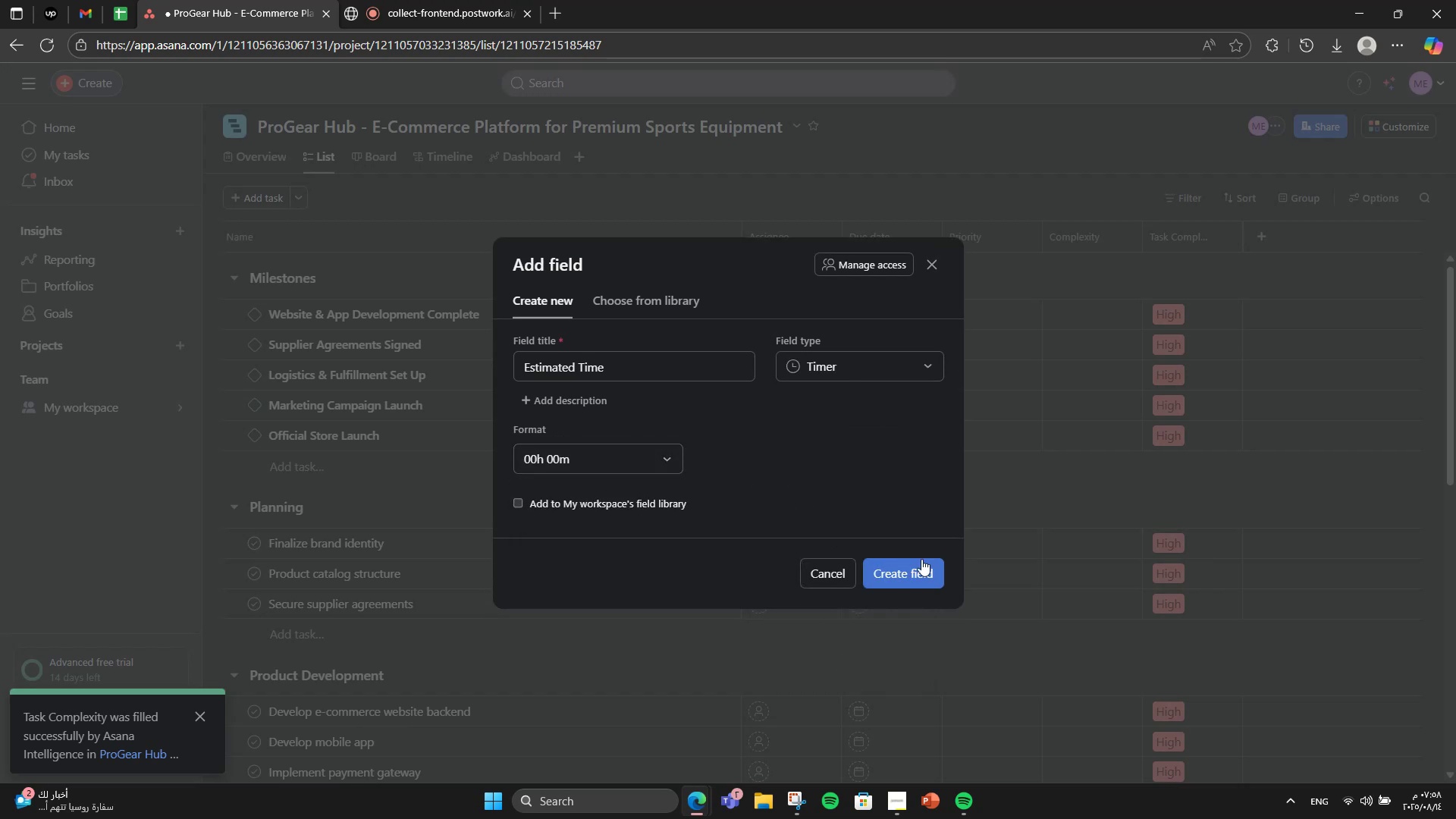 
left_click([927, 573])
 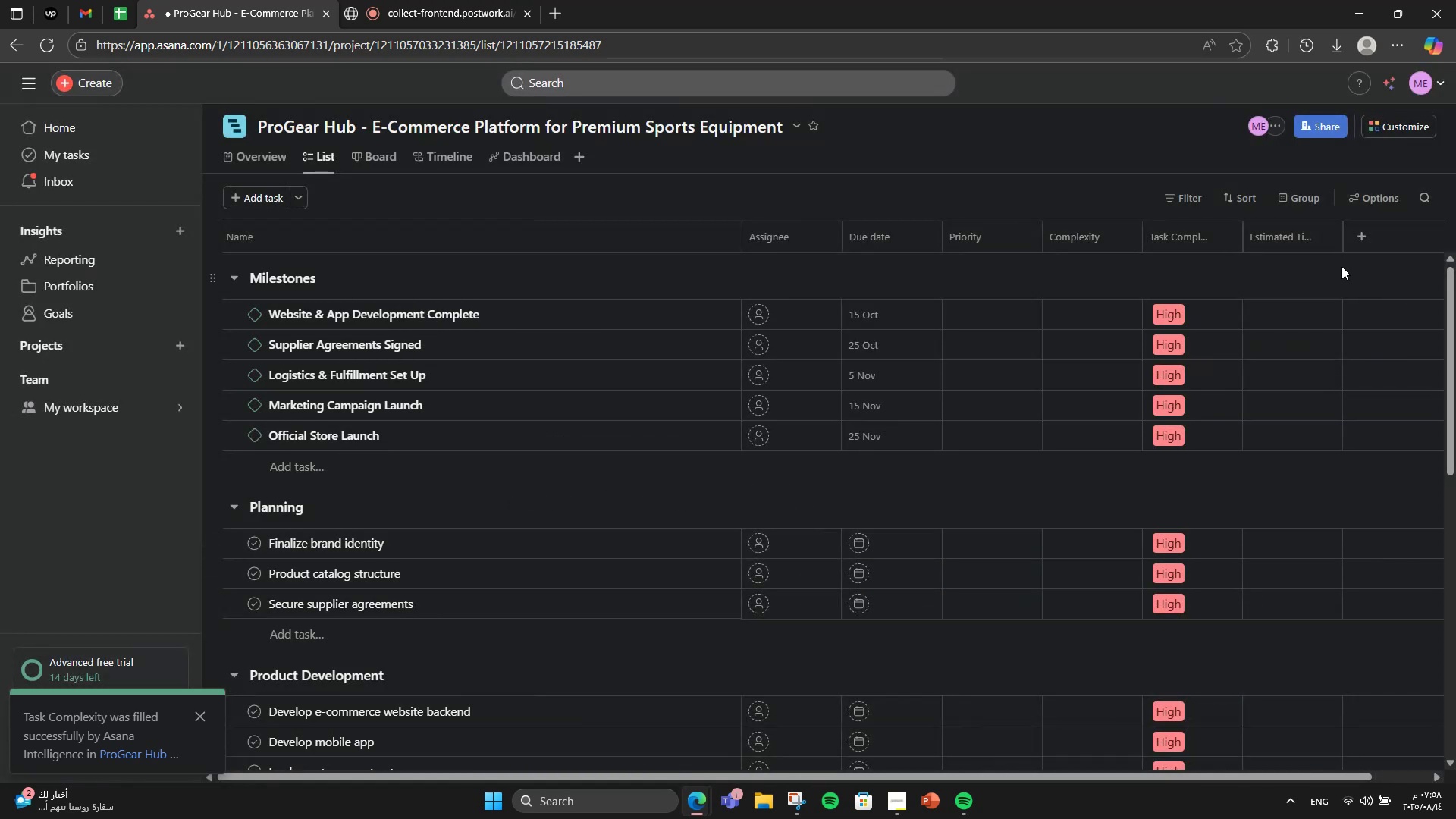 
left_click([1292, 303])
 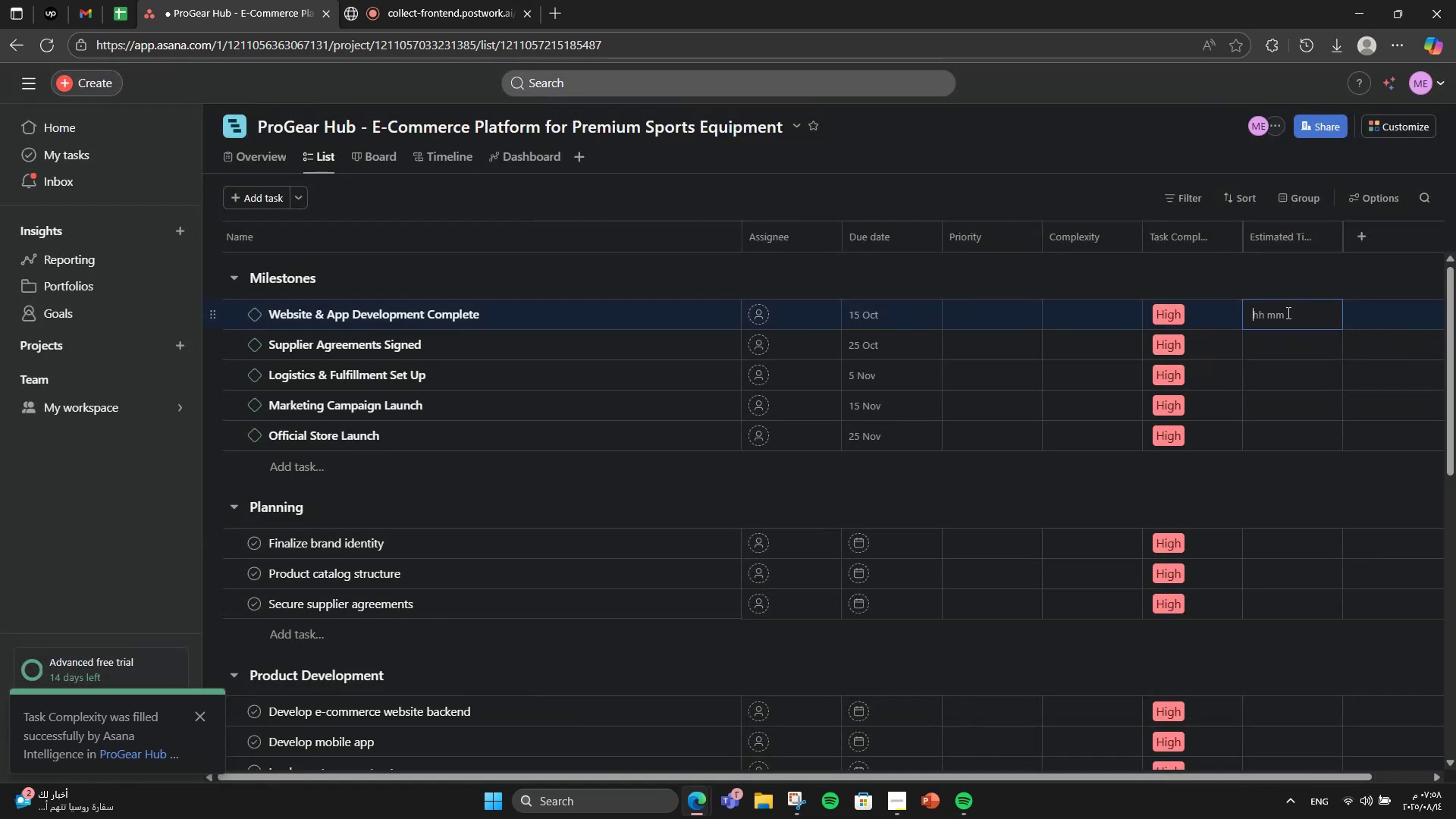 
left_click([1287, 314])
 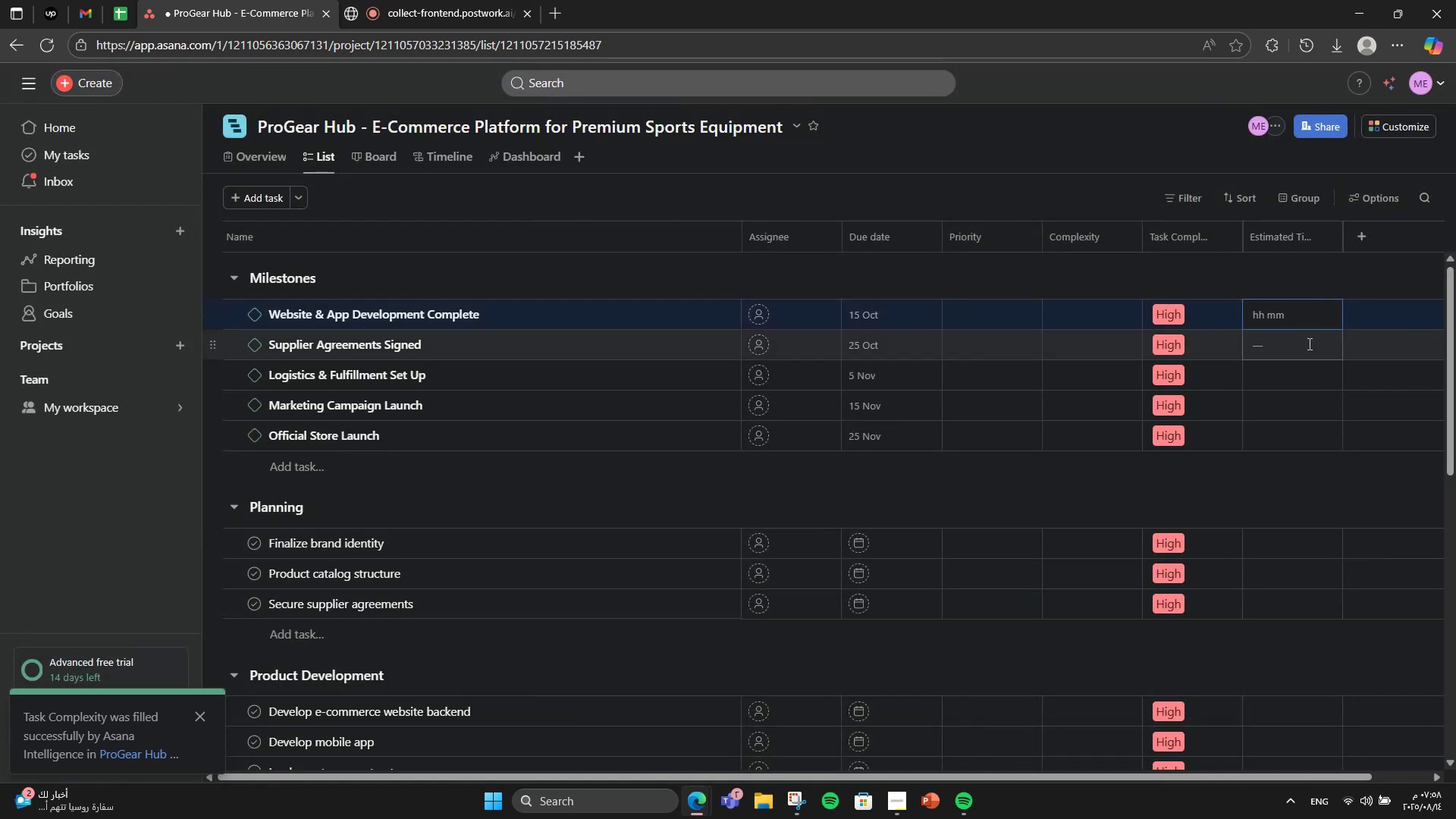 
key(Numpad2)
 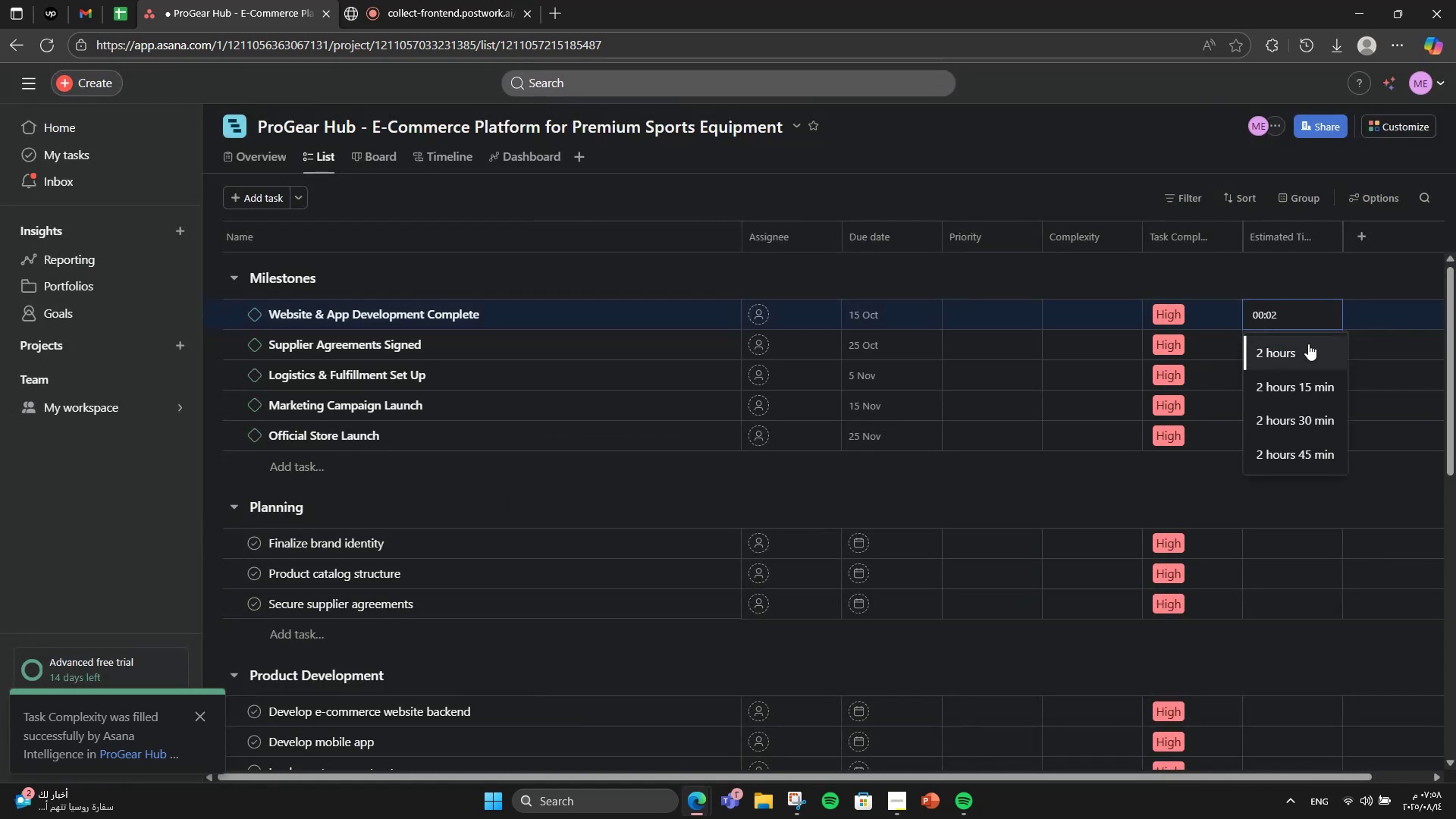 
key(Backspace)
 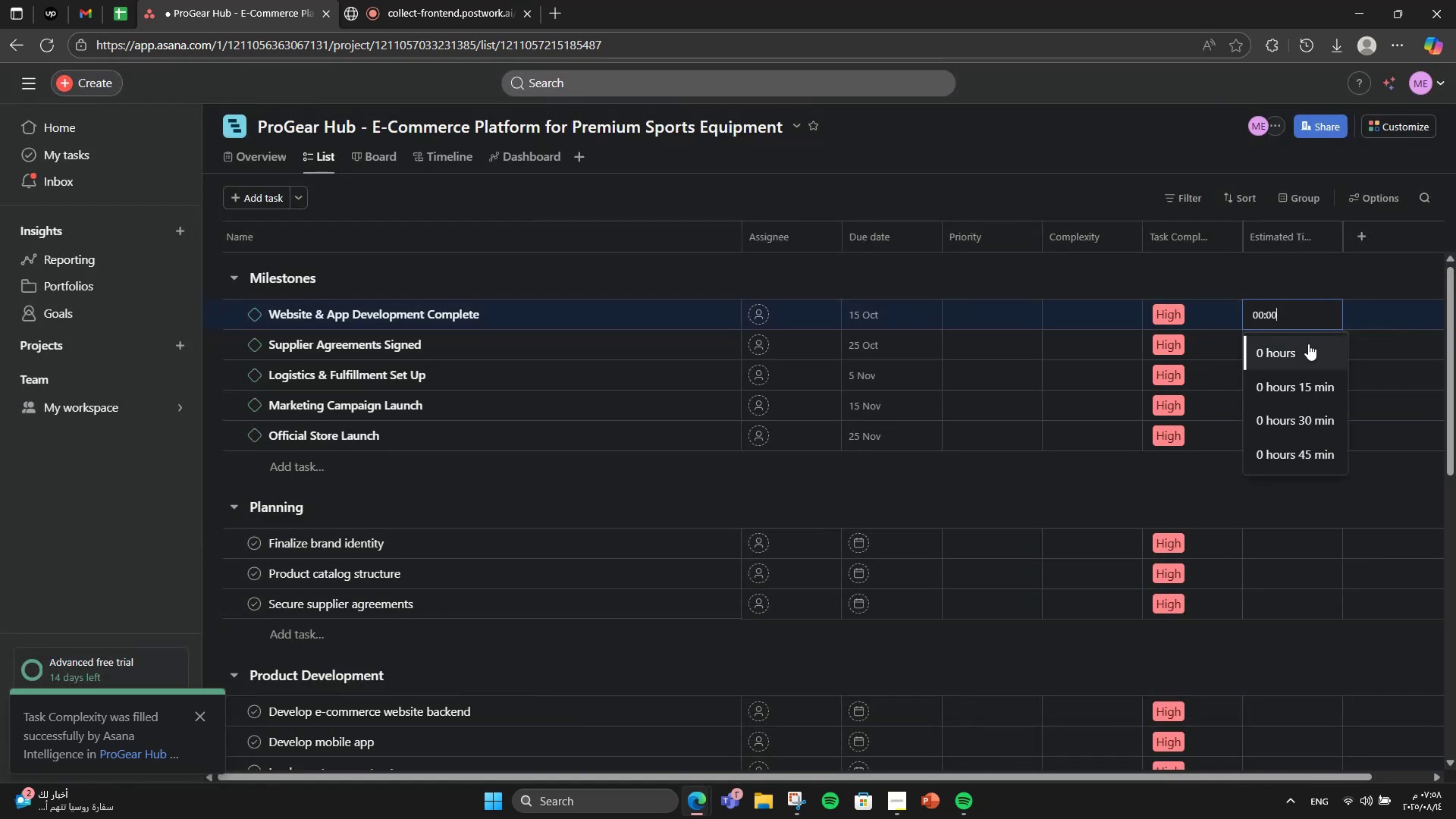 
key(Backspace)
 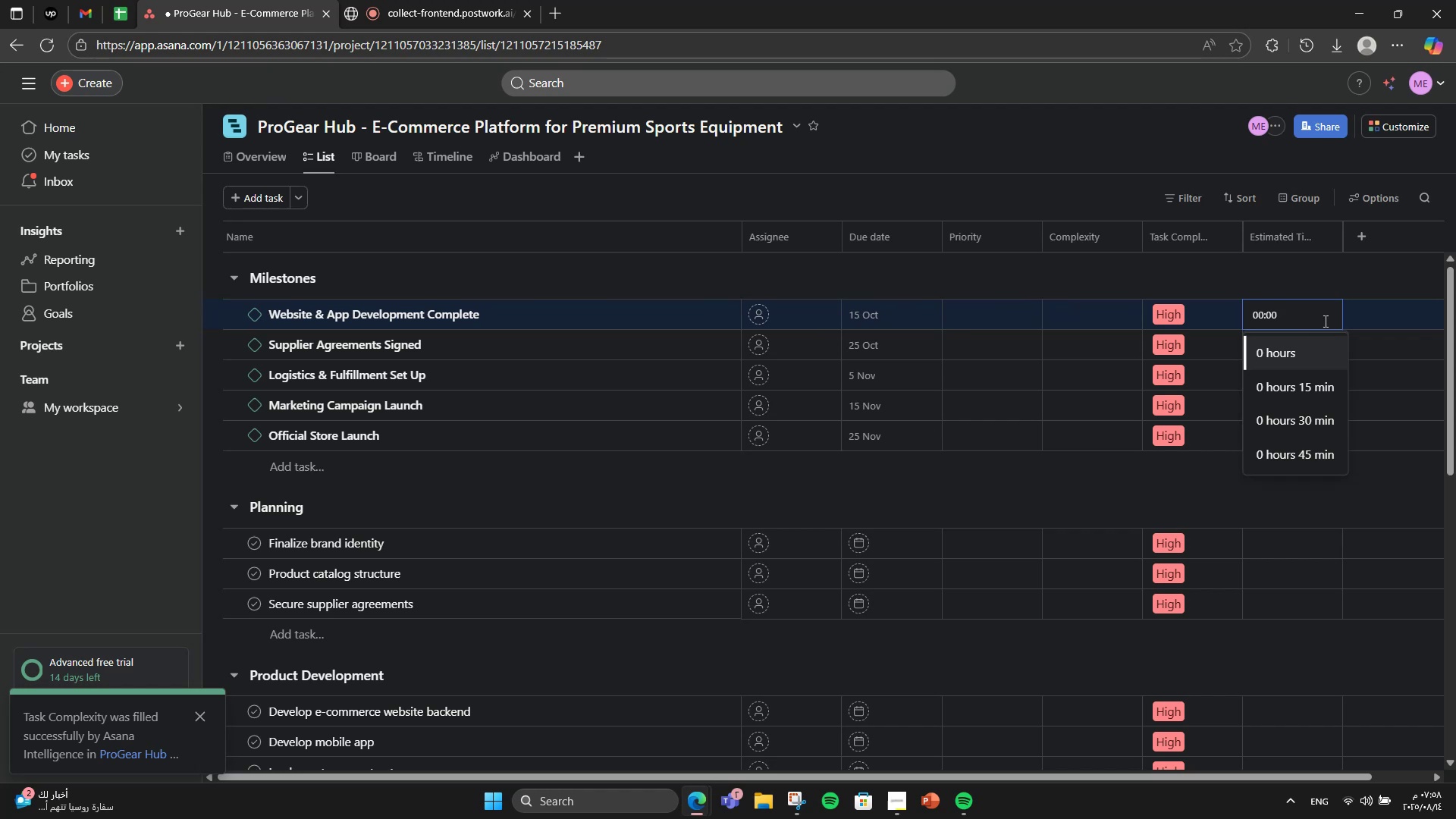 
left_click([1369, 275])
 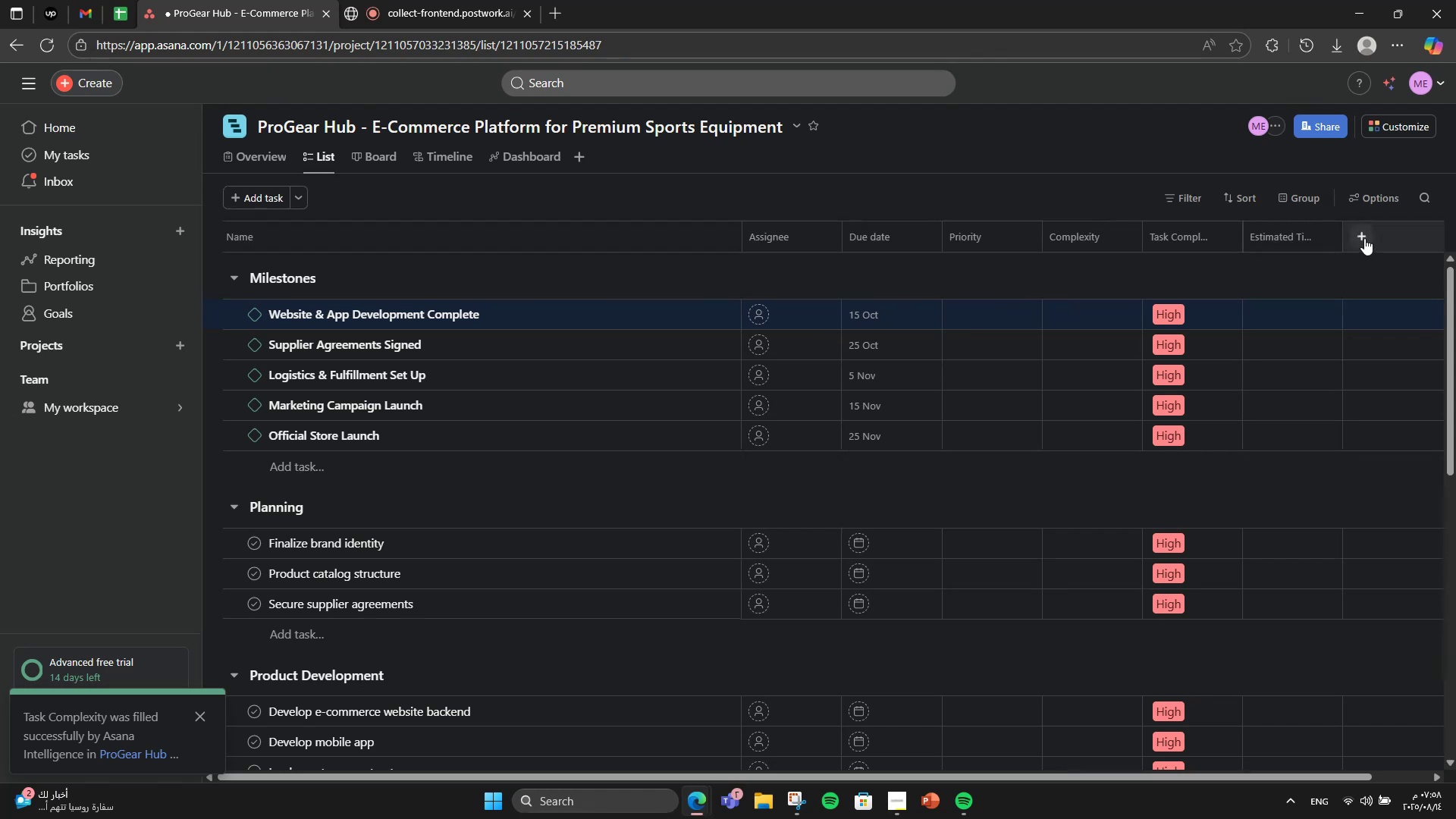 
double_click([1364, 238])
 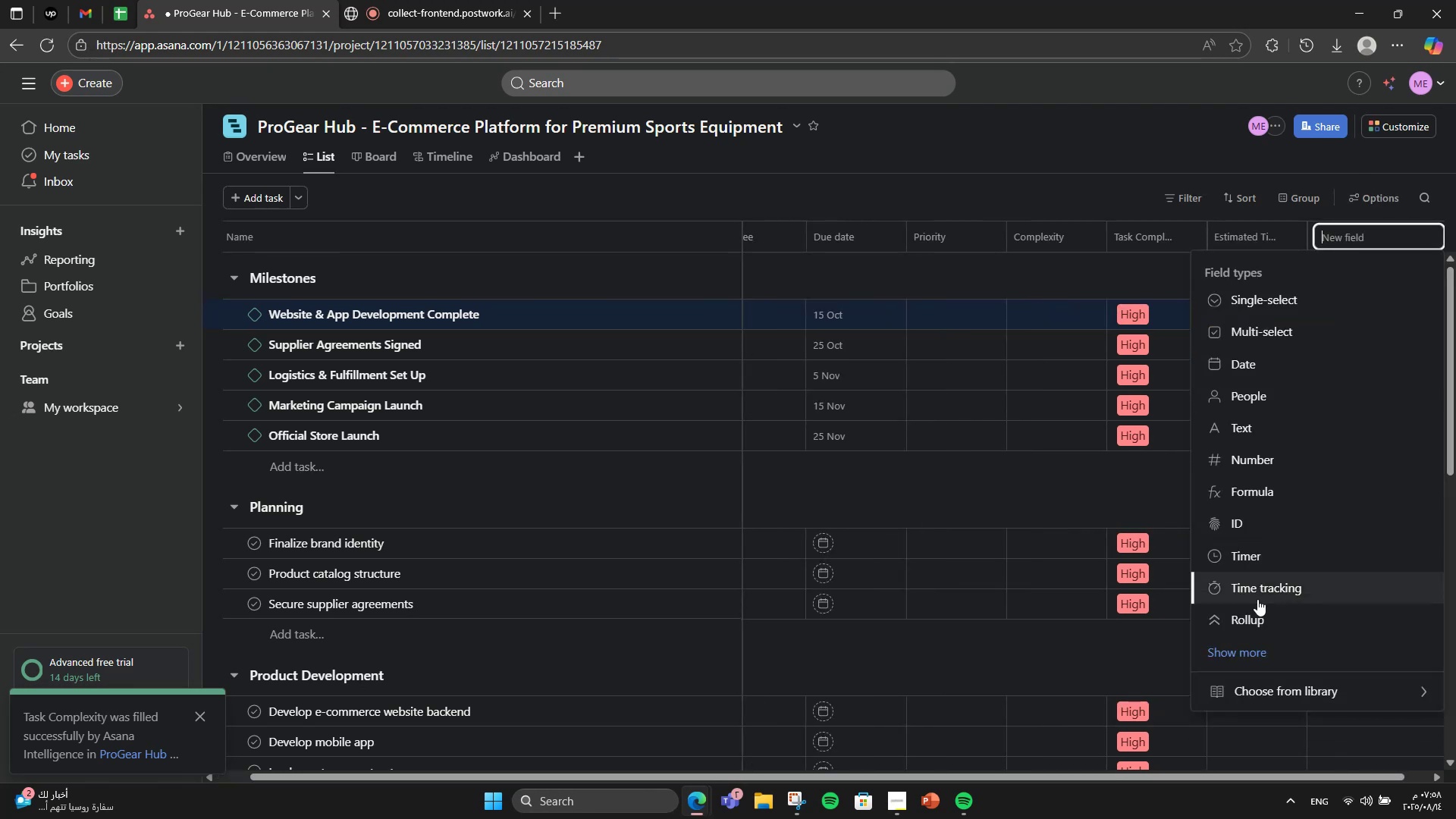 
left_click([1263, 682])
 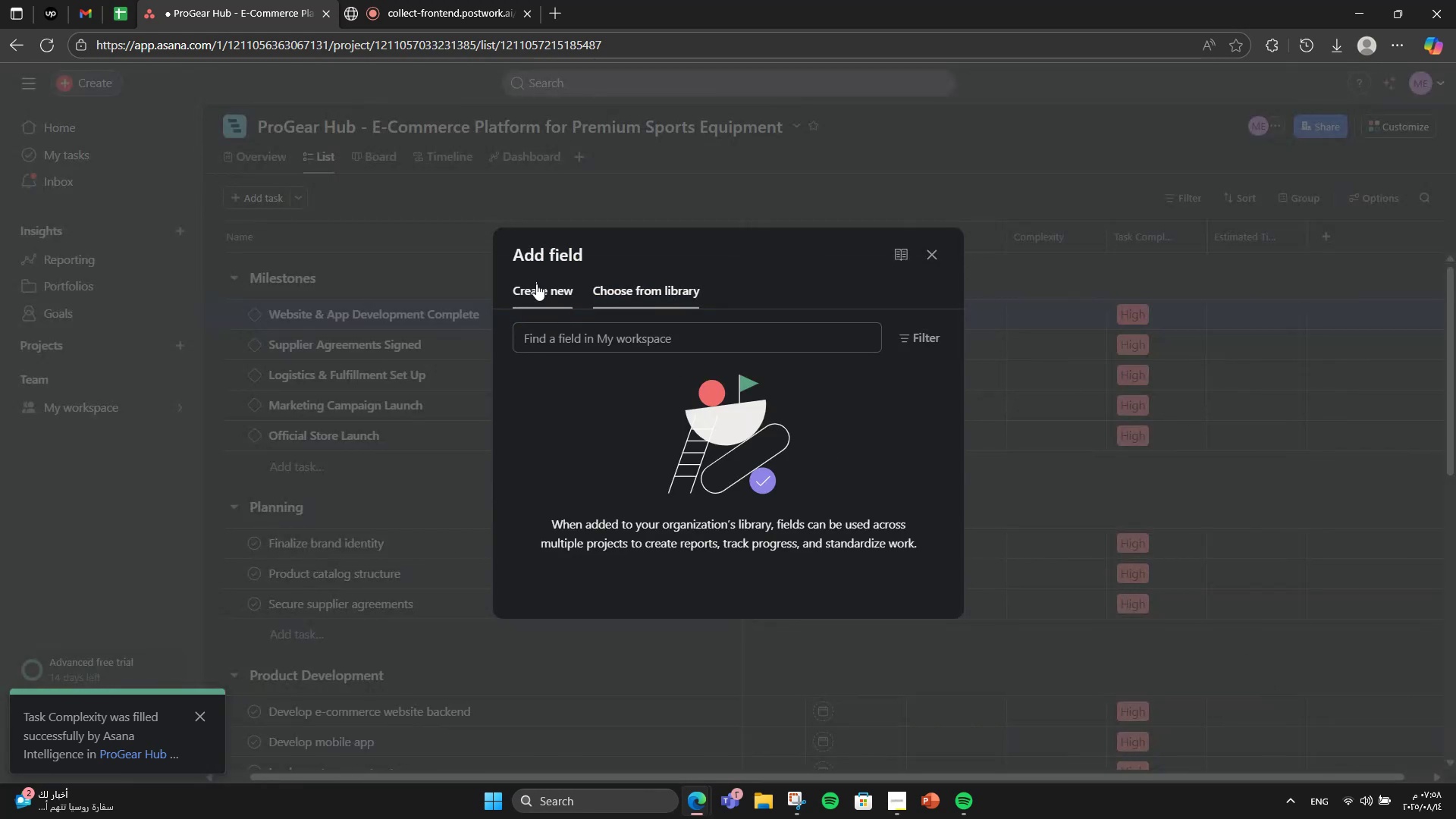 
left_click([571, 319])
 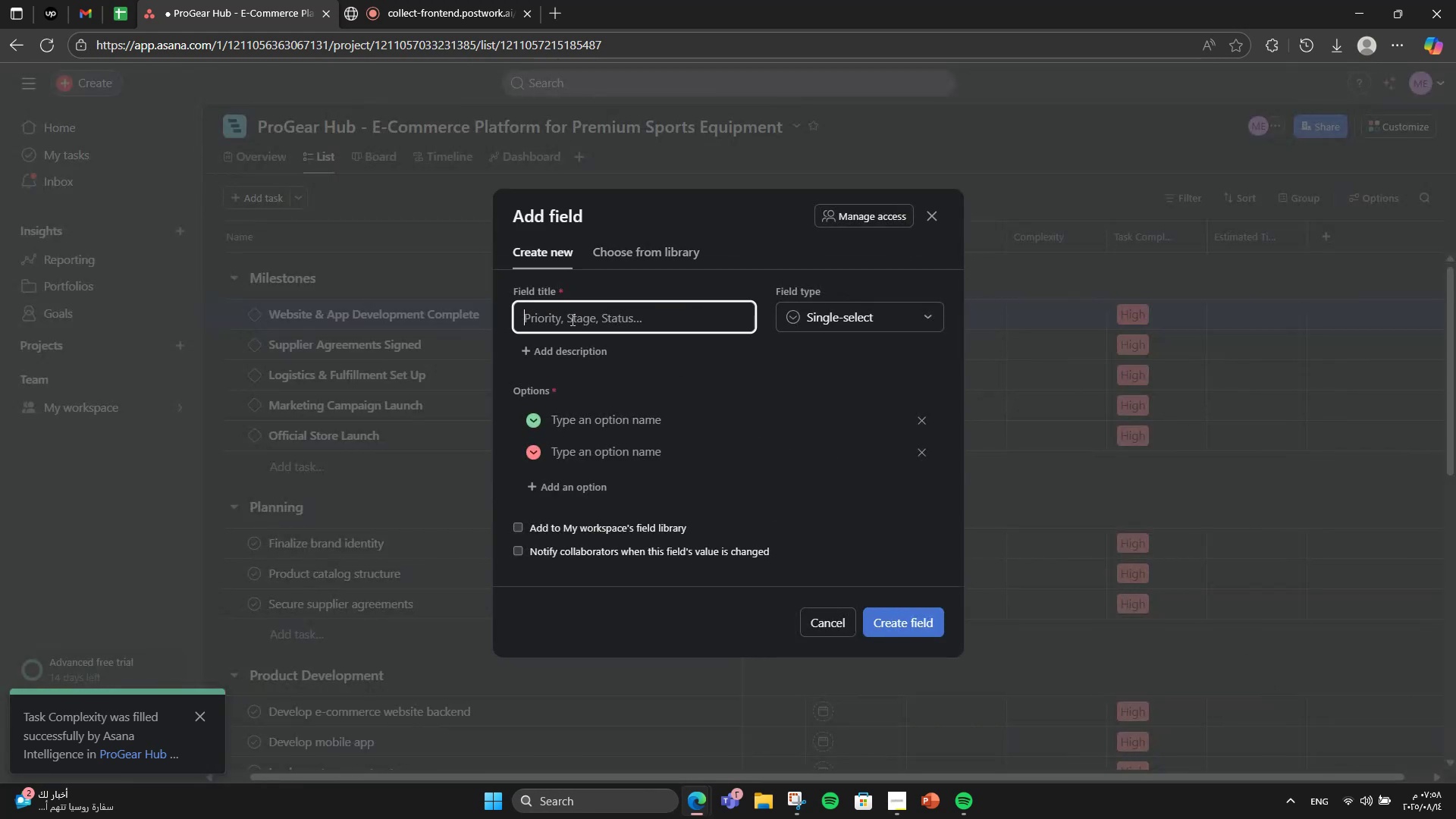 
type(Deliverable)
 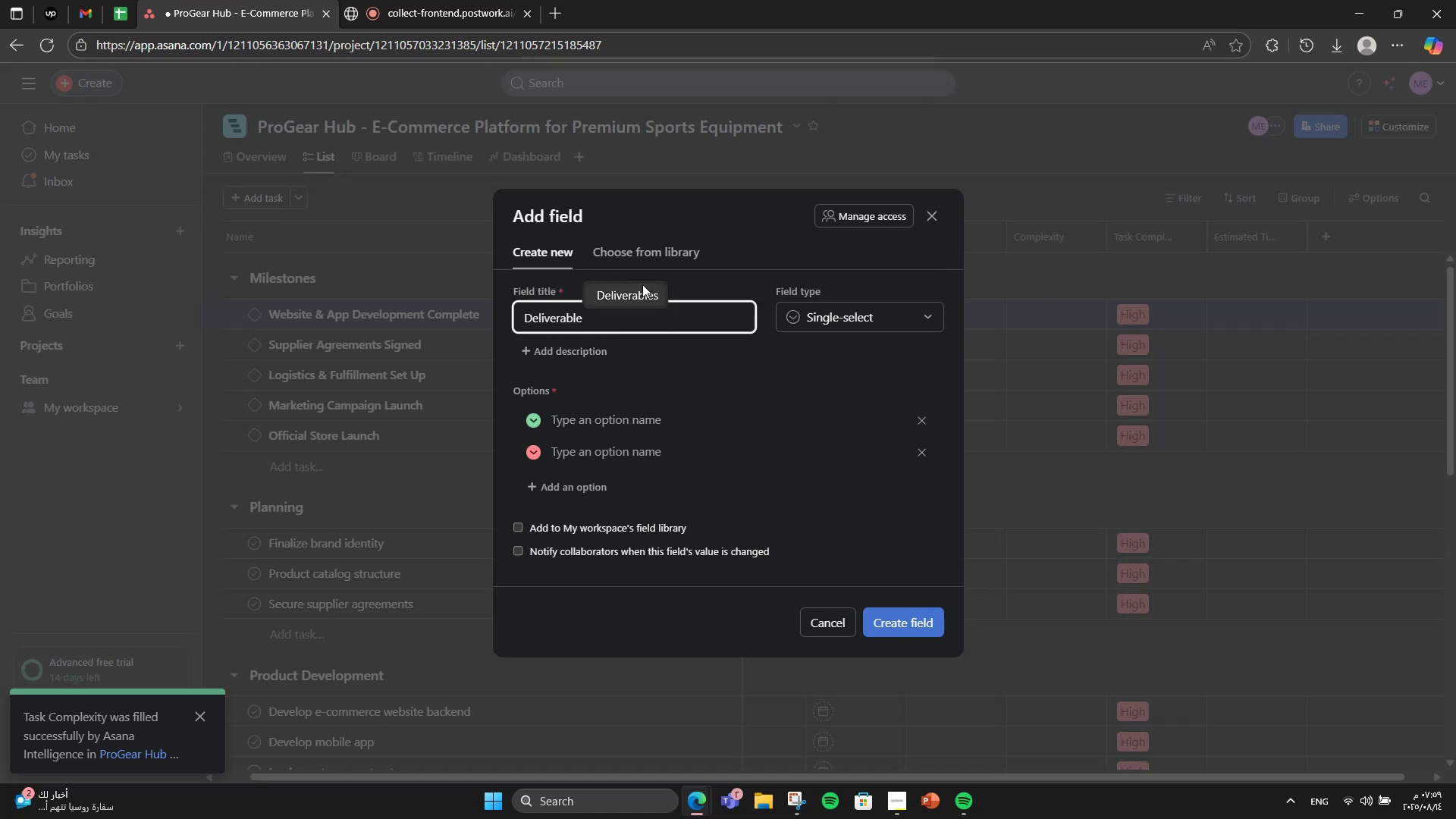 
left_click([830, 317])
 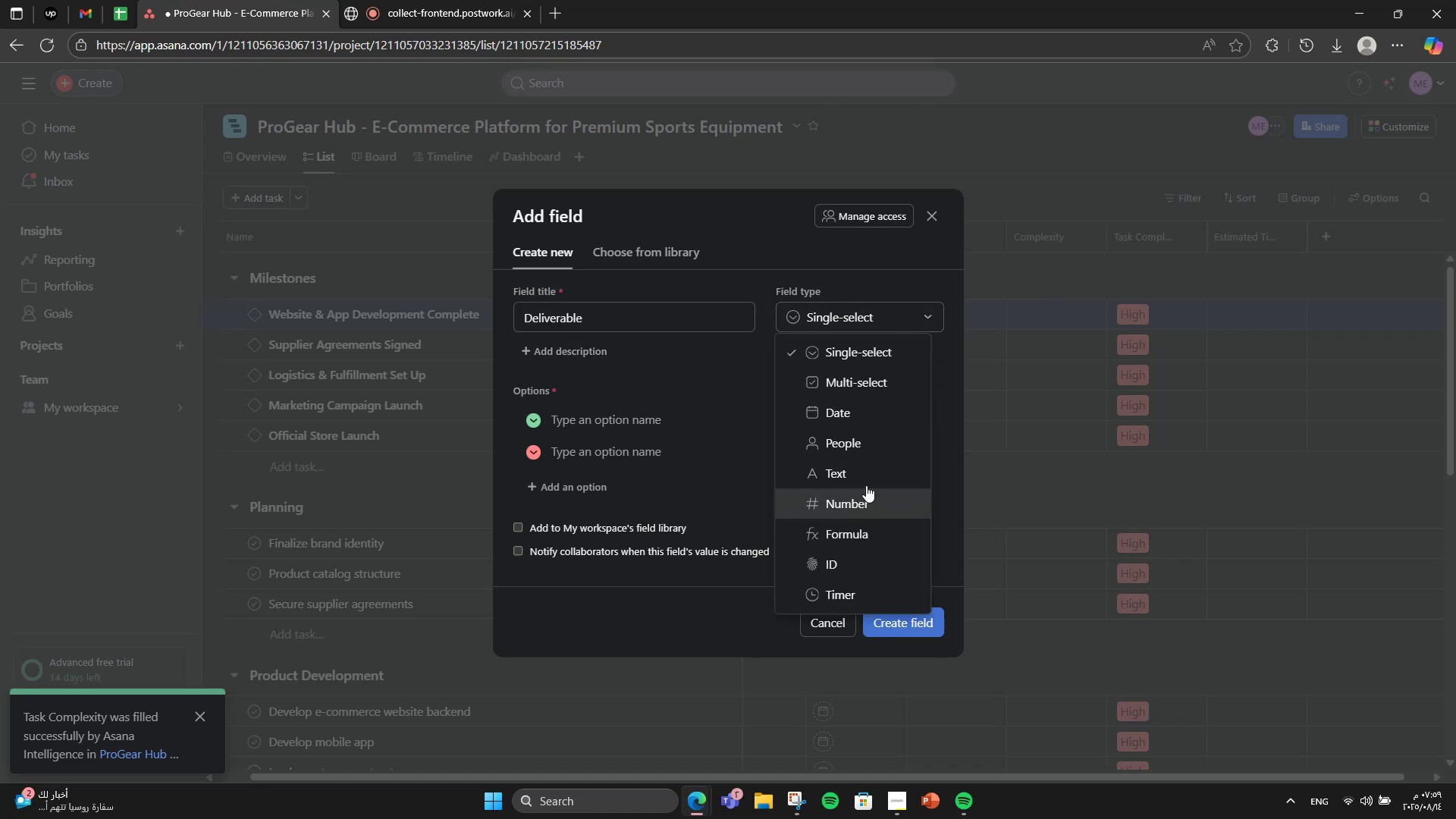 
left_click([872, 467])
 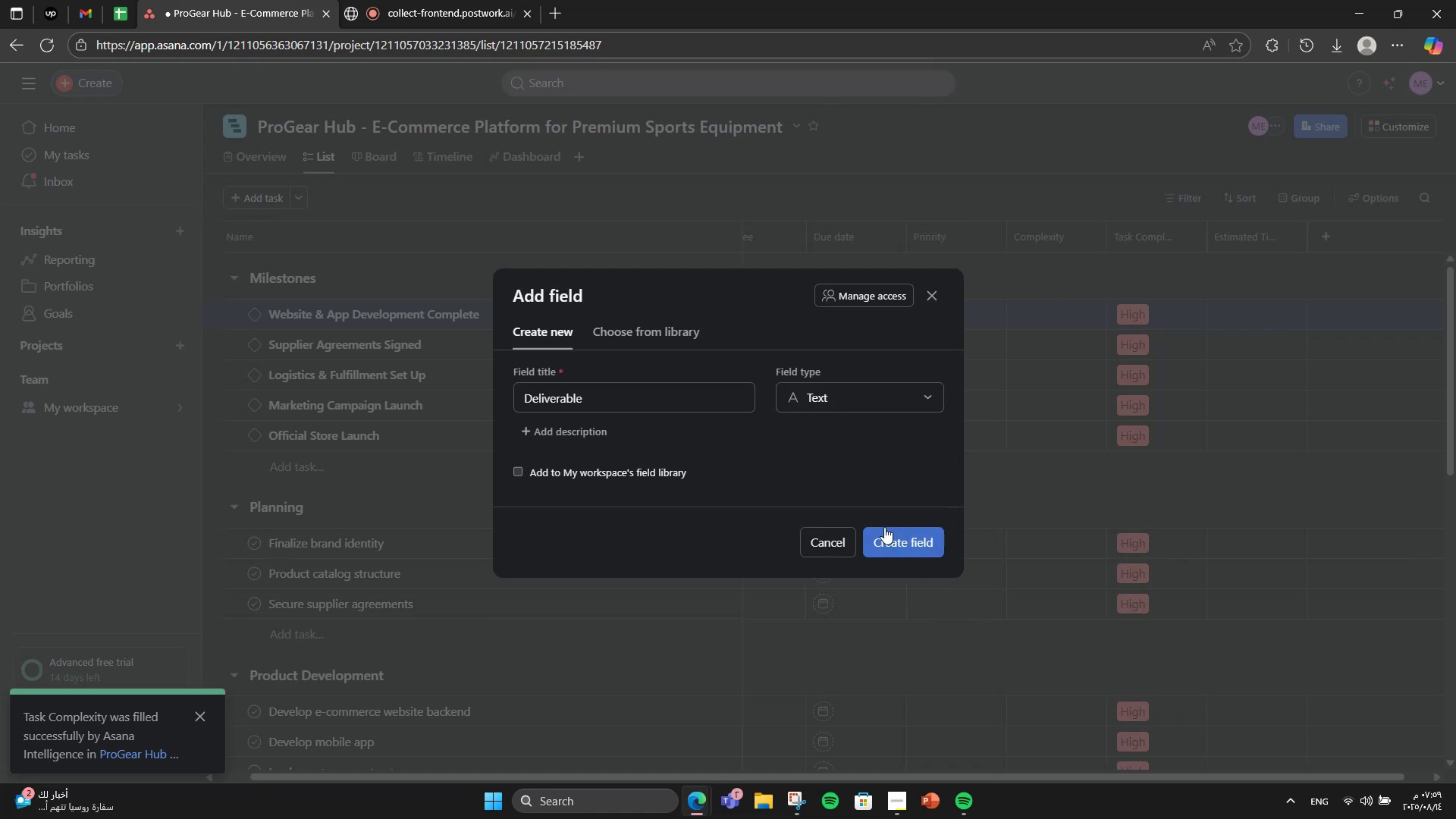 
left_click([884, 527])
 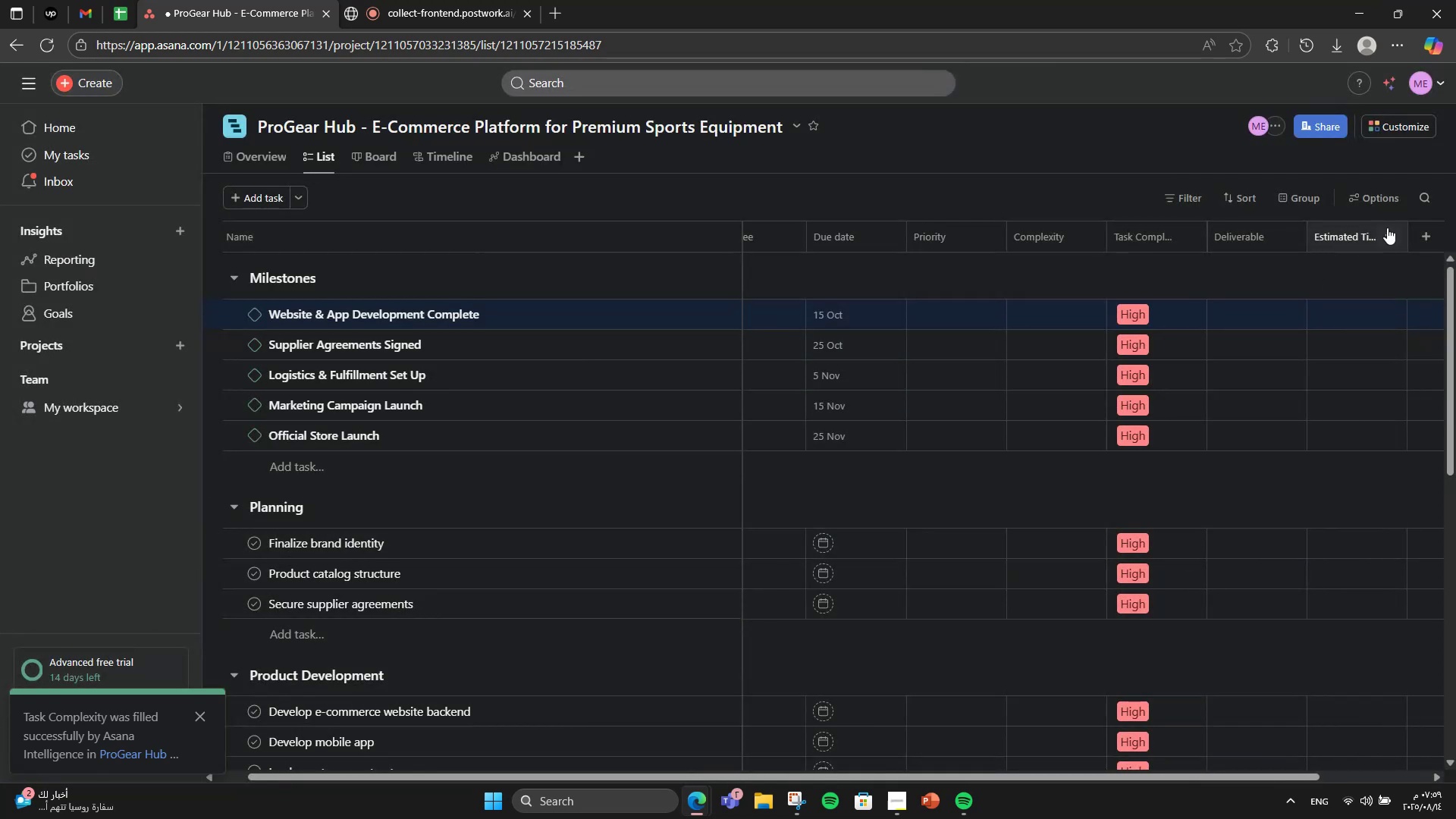 
left_click([1415, 234])
 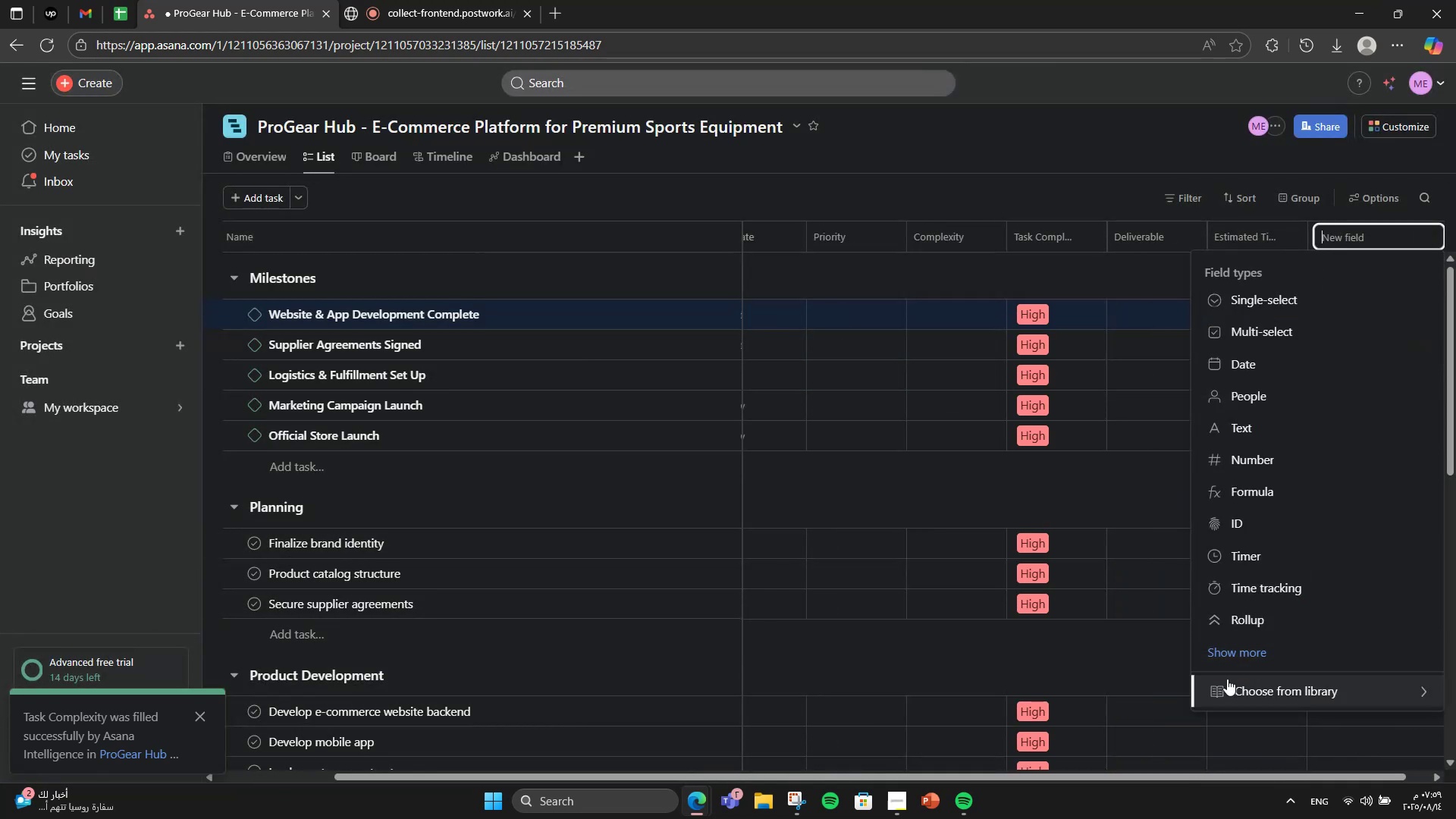 
left_click([1227, 679])
 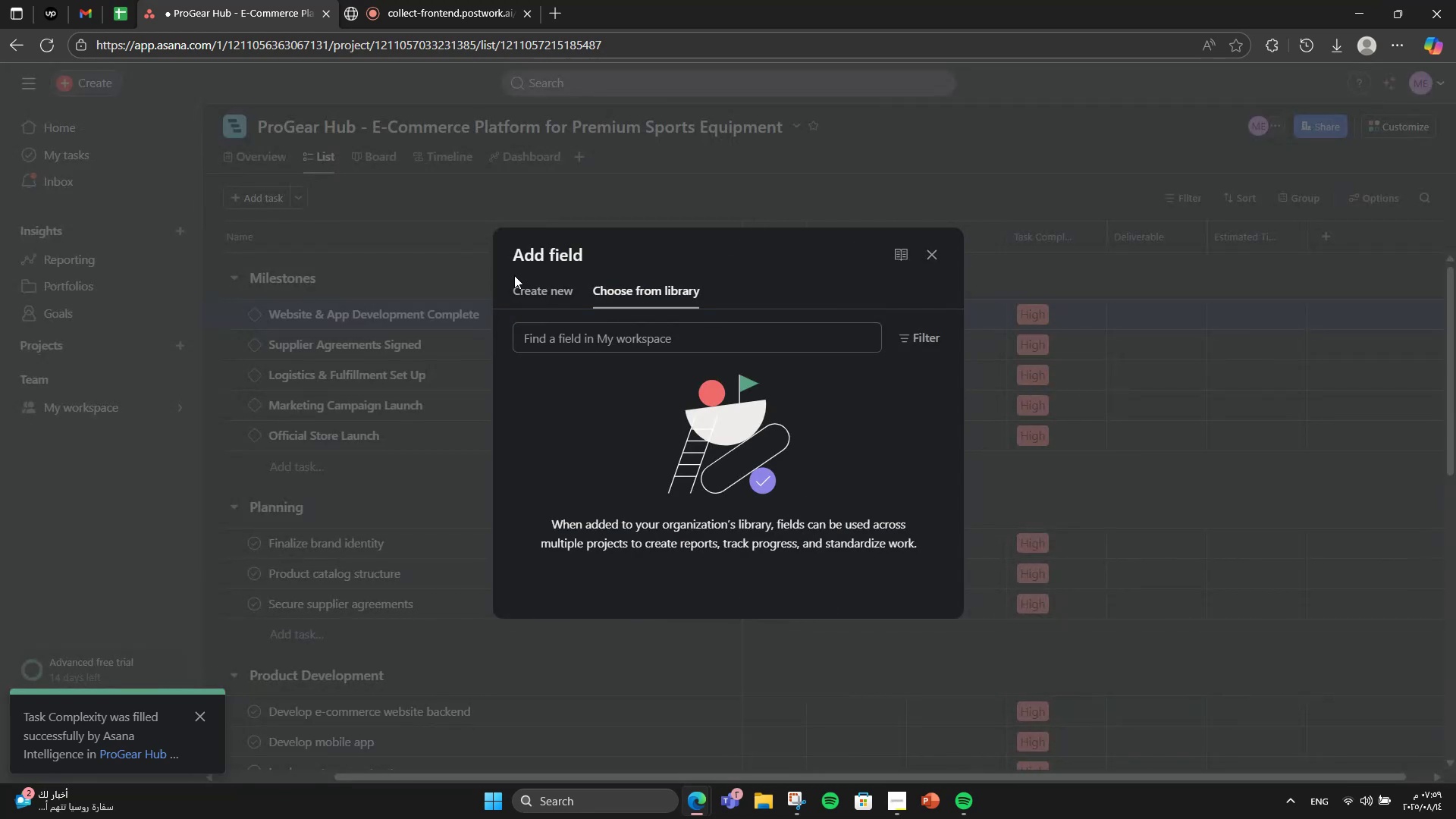 
left_click([537, 297])
 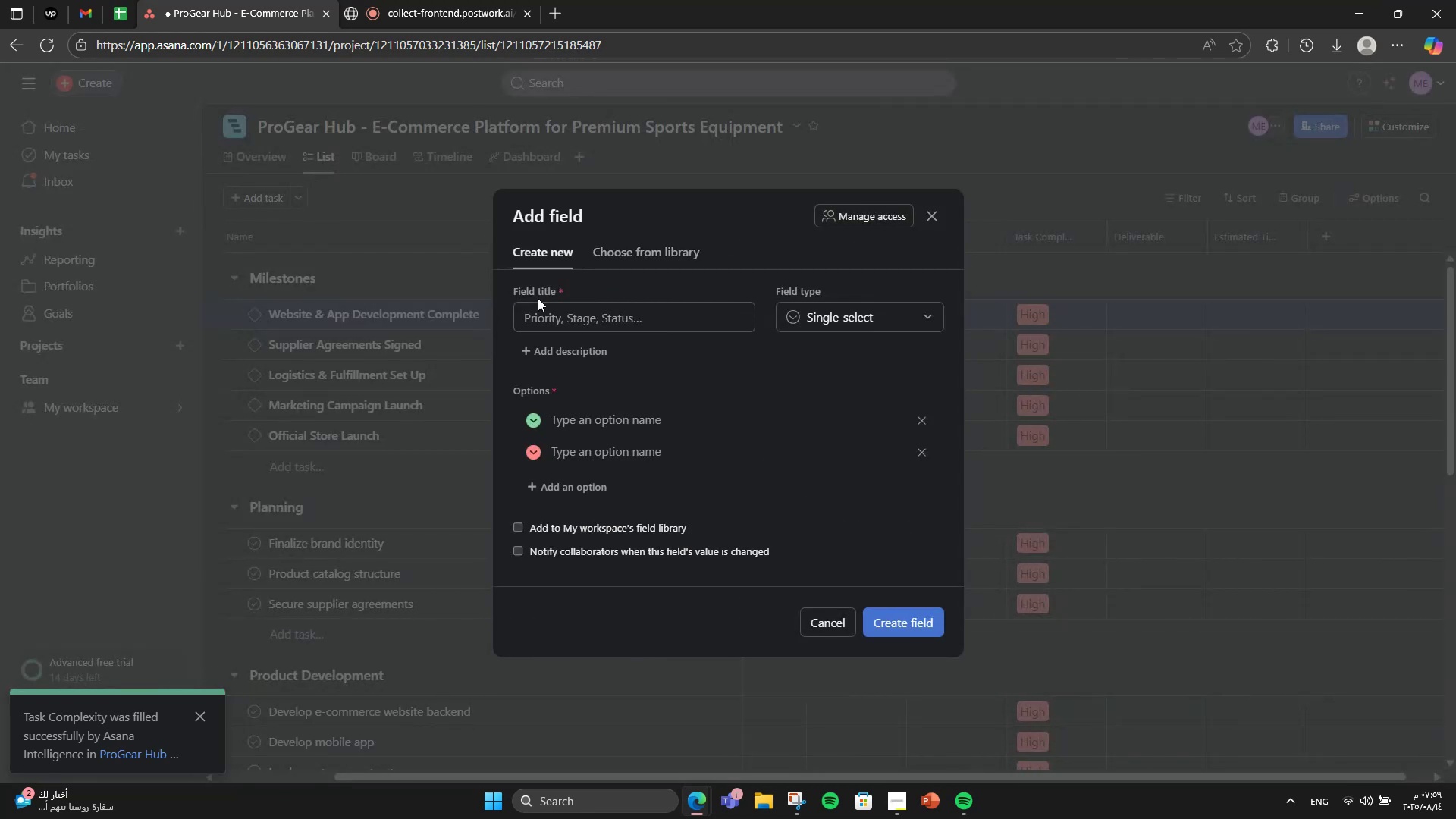 
left_click([553, 304])
 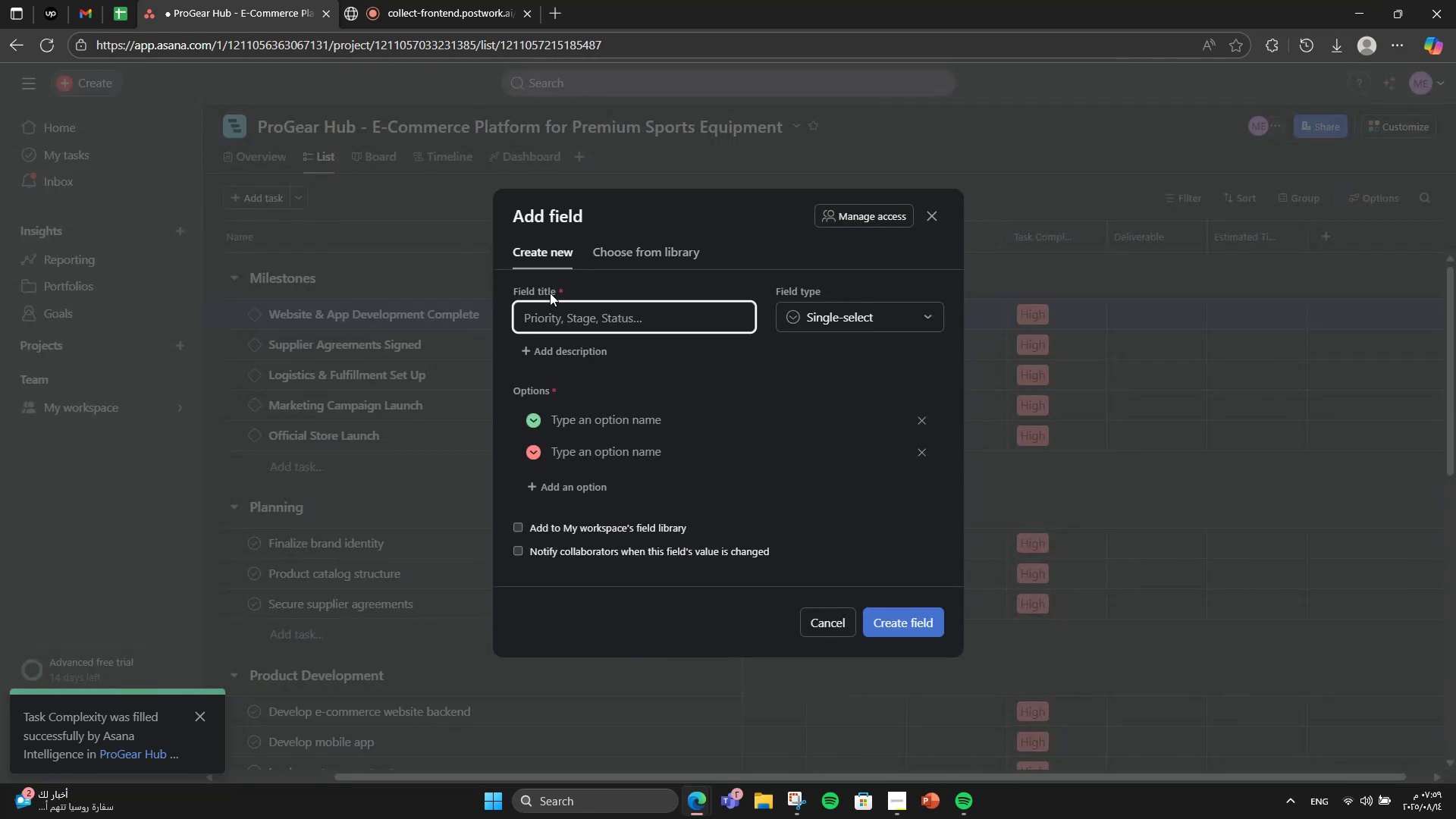 
type(Assin)
key(Backspace)
type(gned To)
 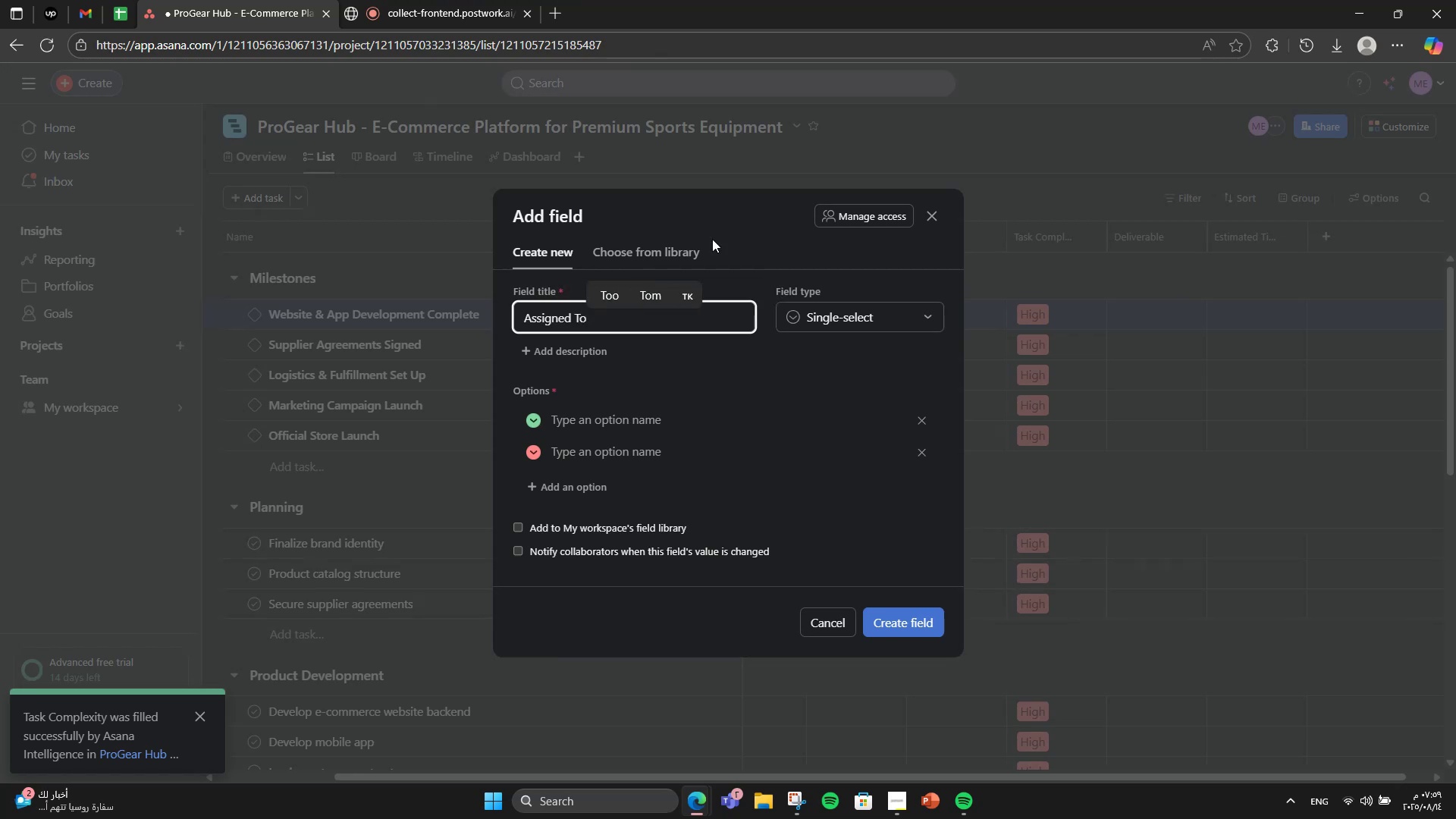 
wait(5.53)
 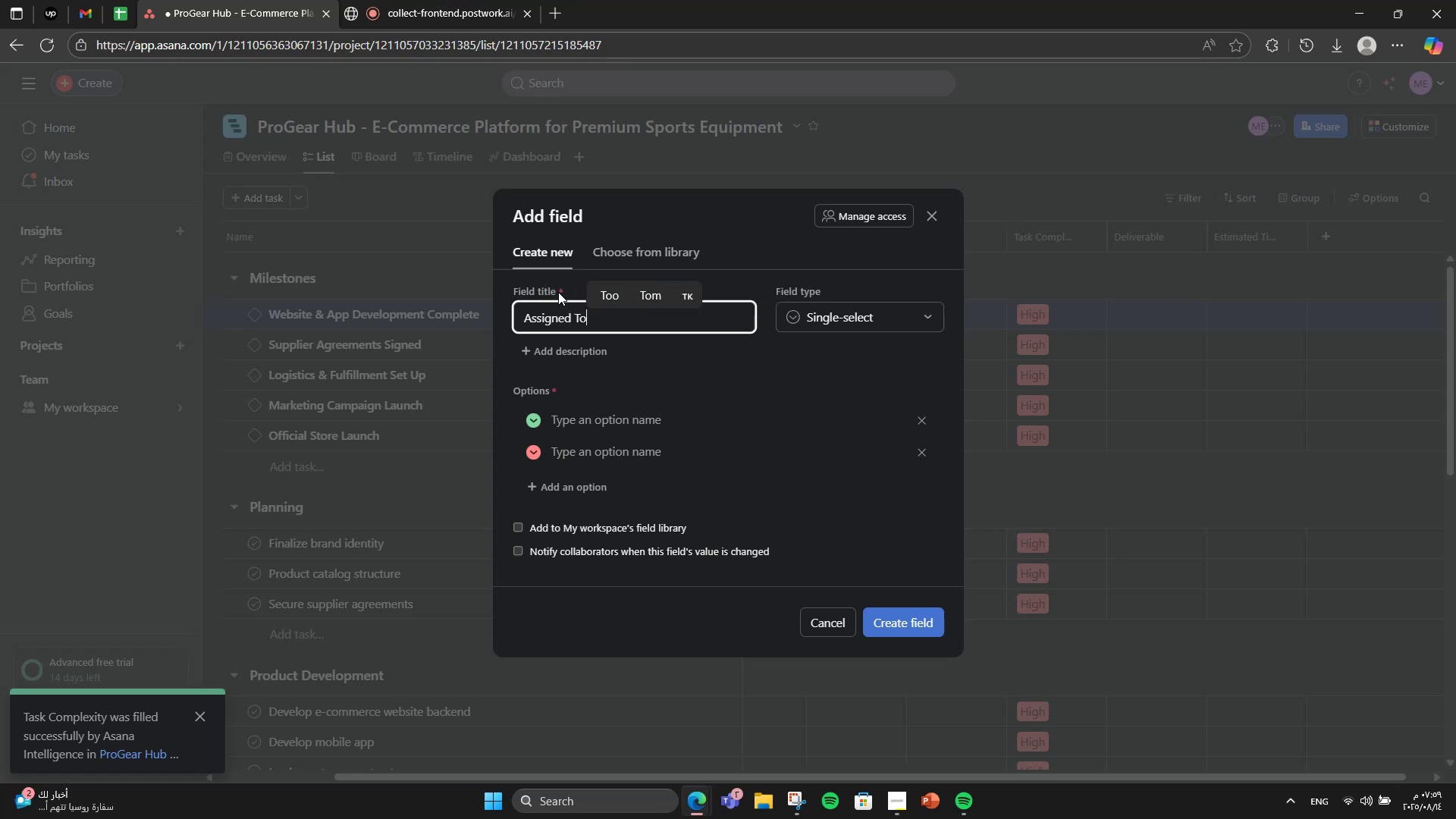 
double_click([681, 435])
 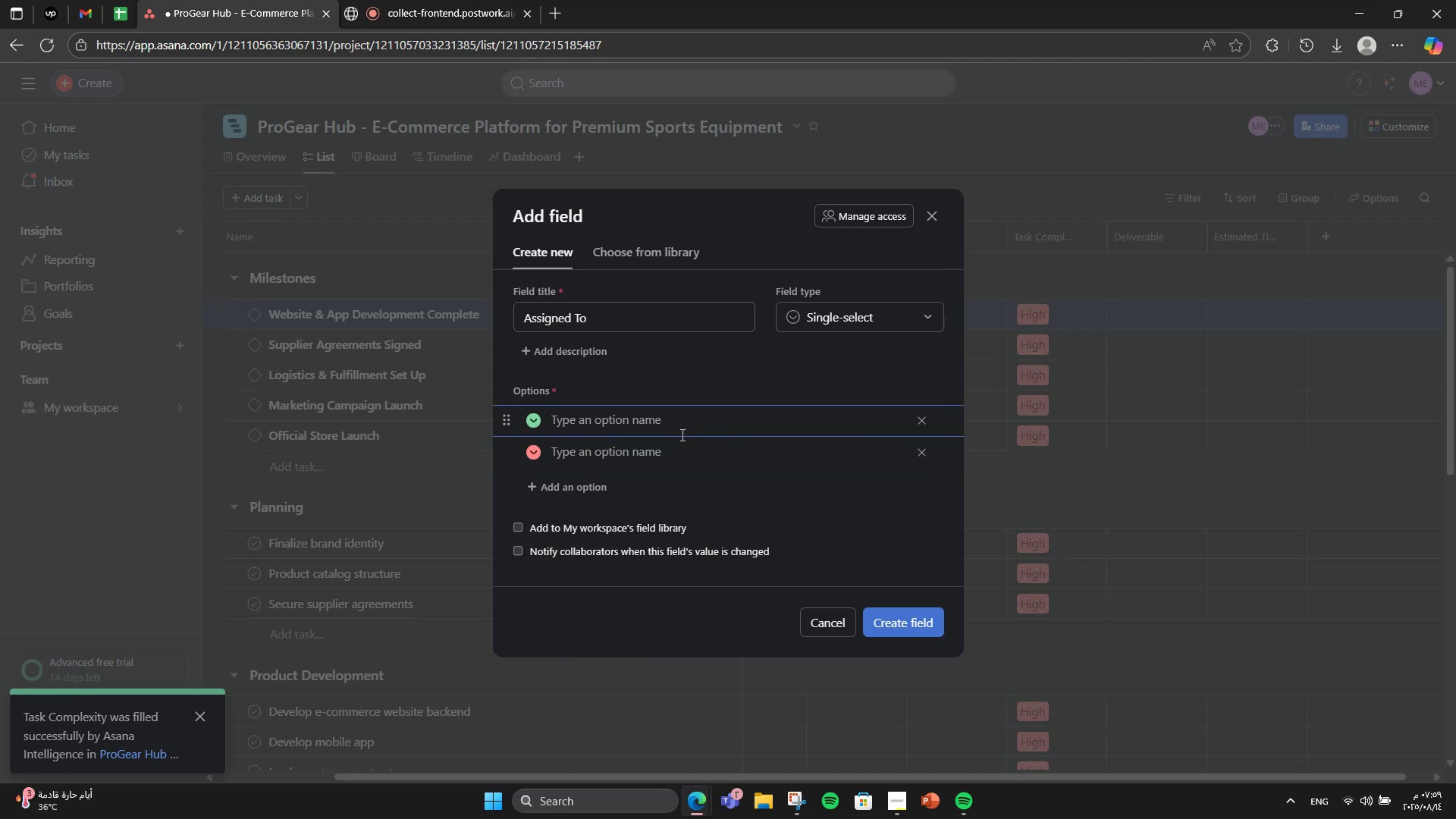 
type(Brand Designer)
 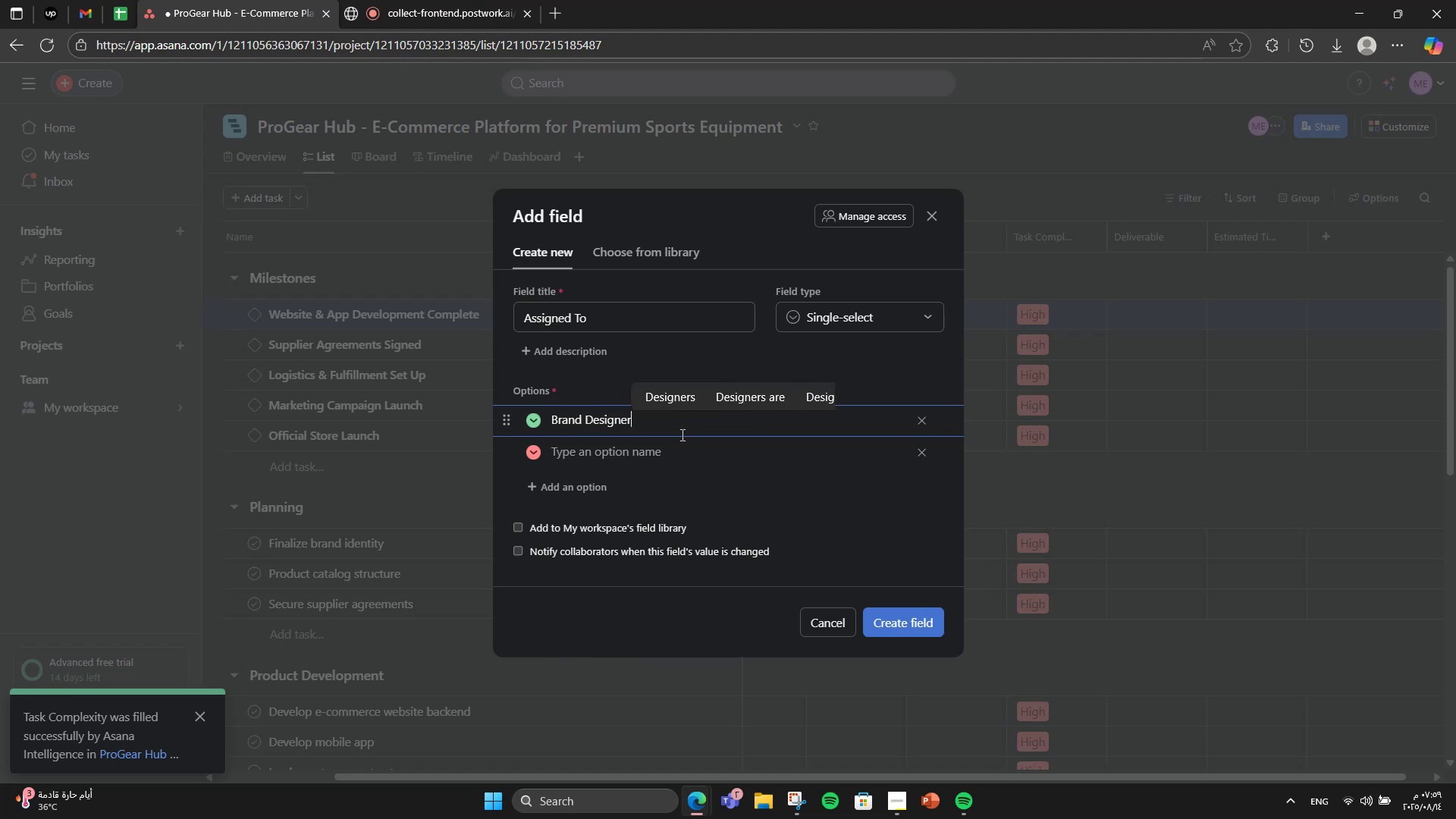 
key(Enter)
 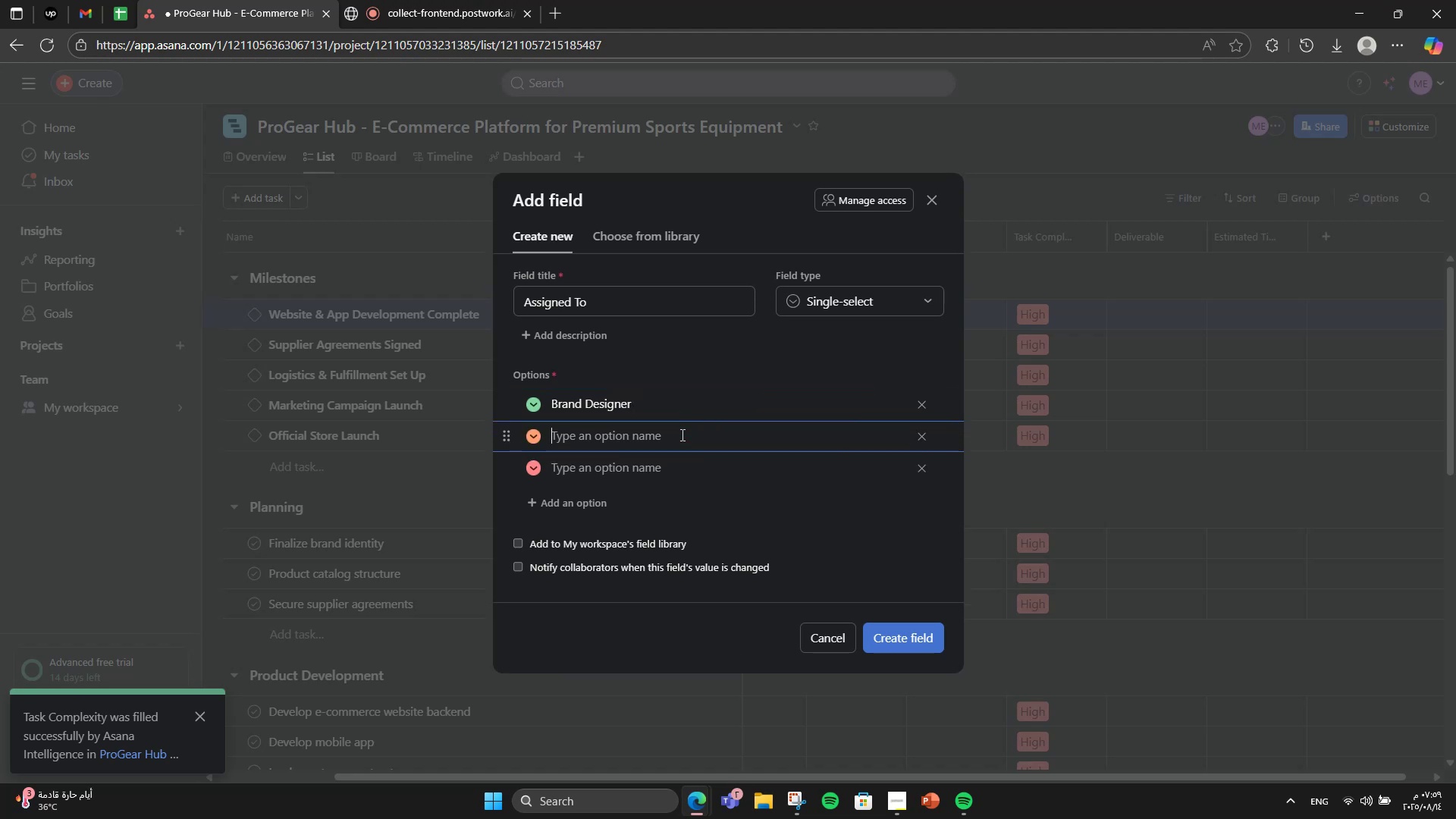 
type(Productb)
key(Backspace)
type( Manager)
 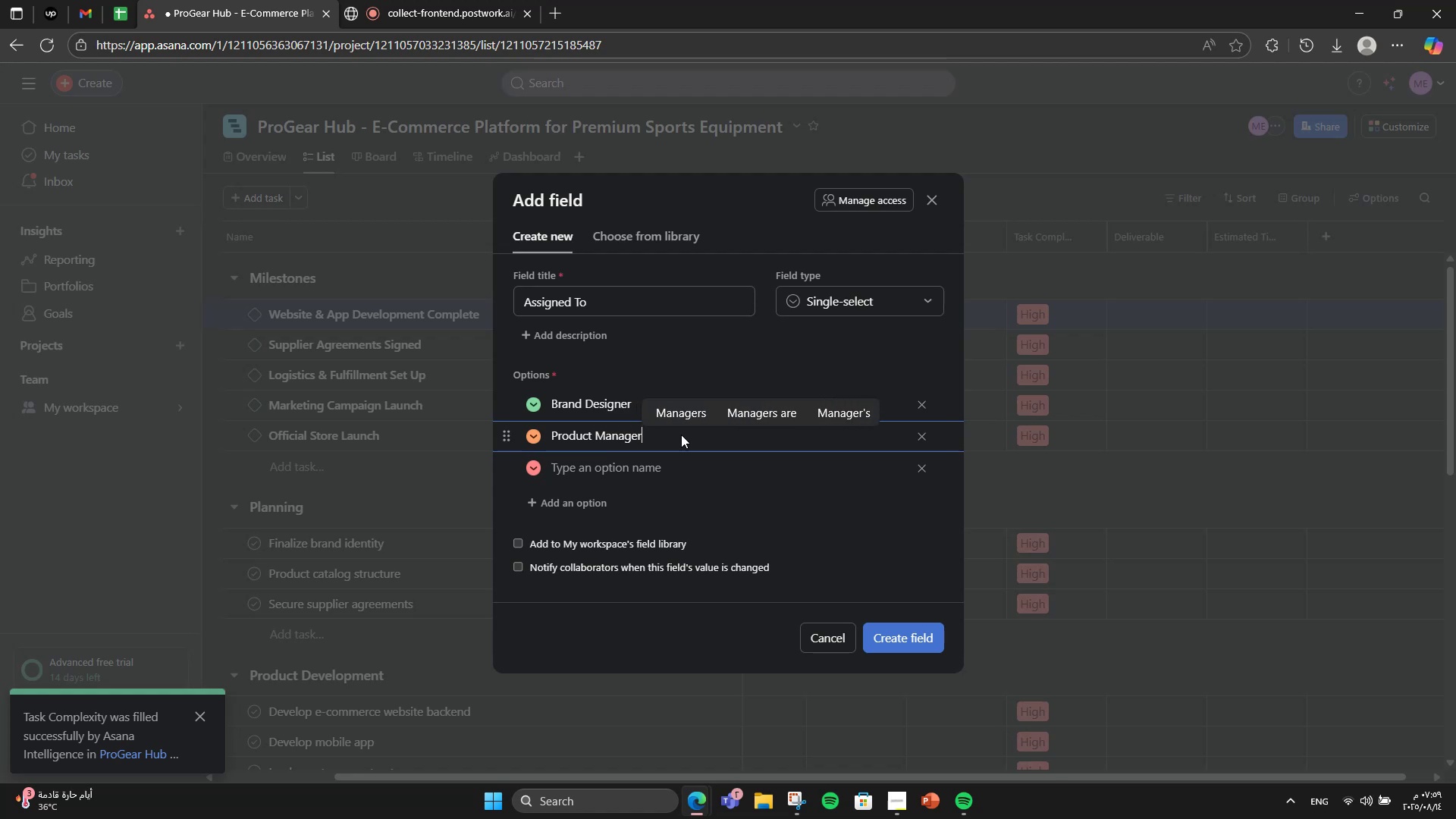 
key(Enter)
 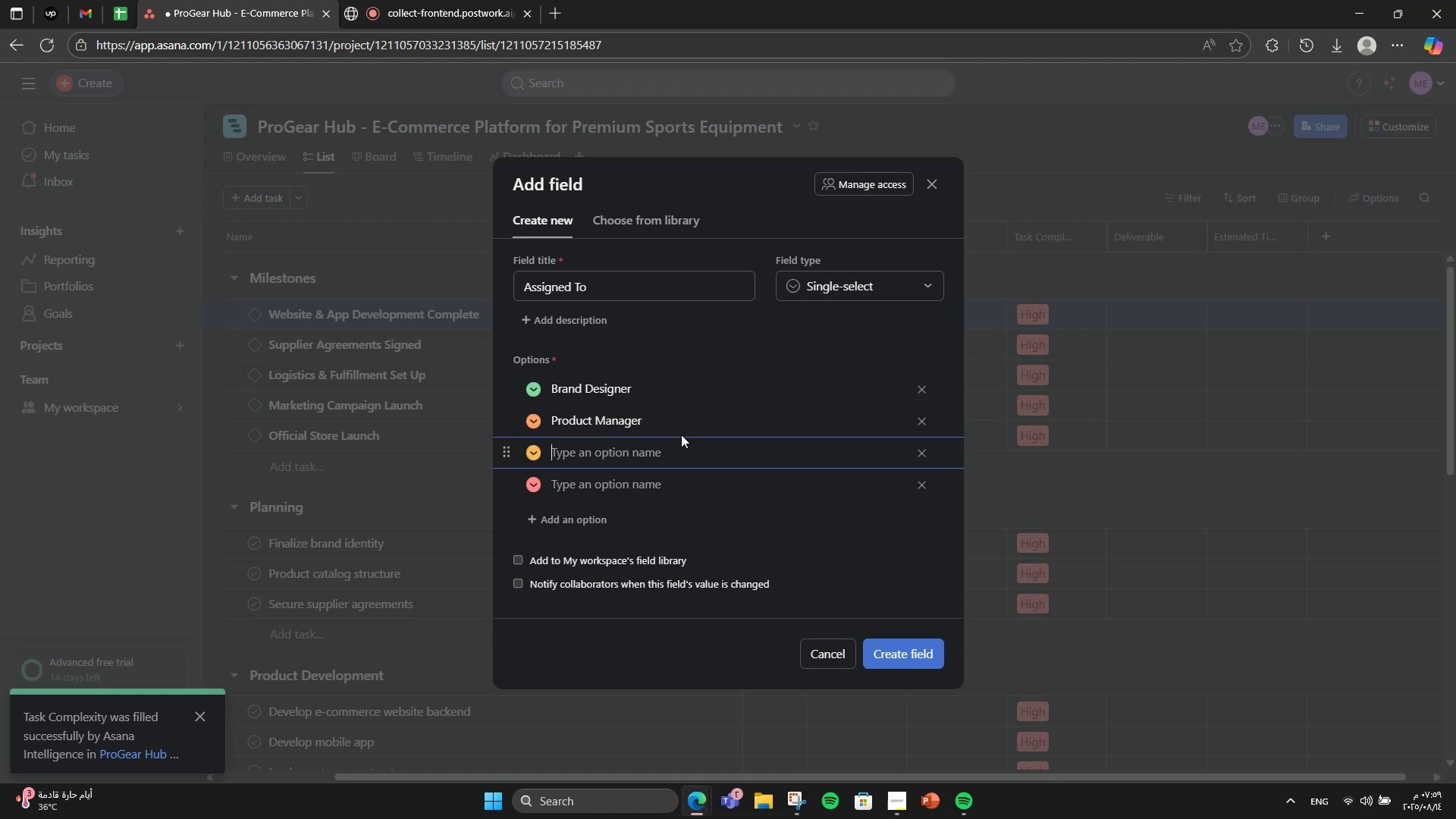 
type(Partnerships Manager)
 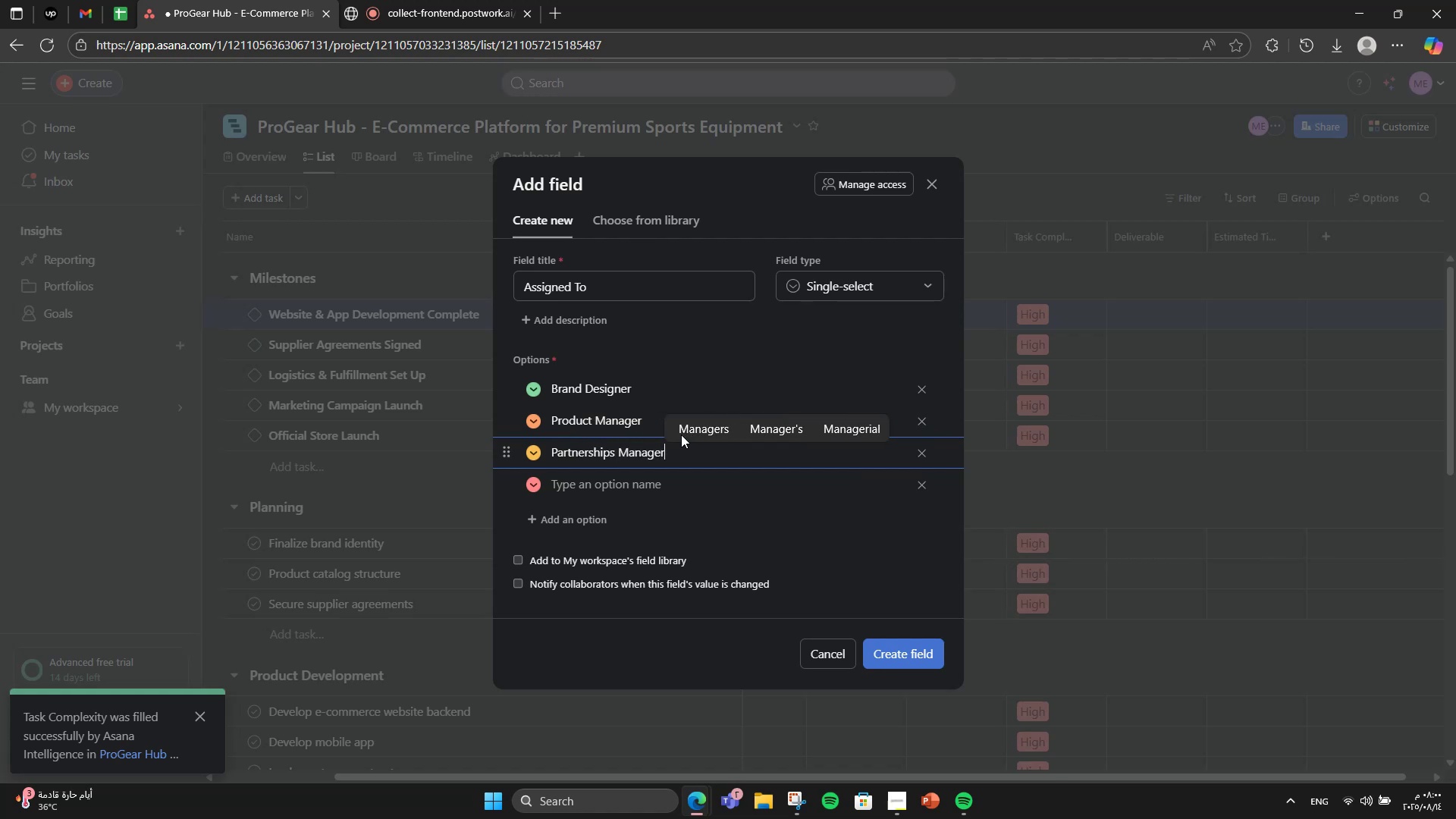 
key(Enter)
 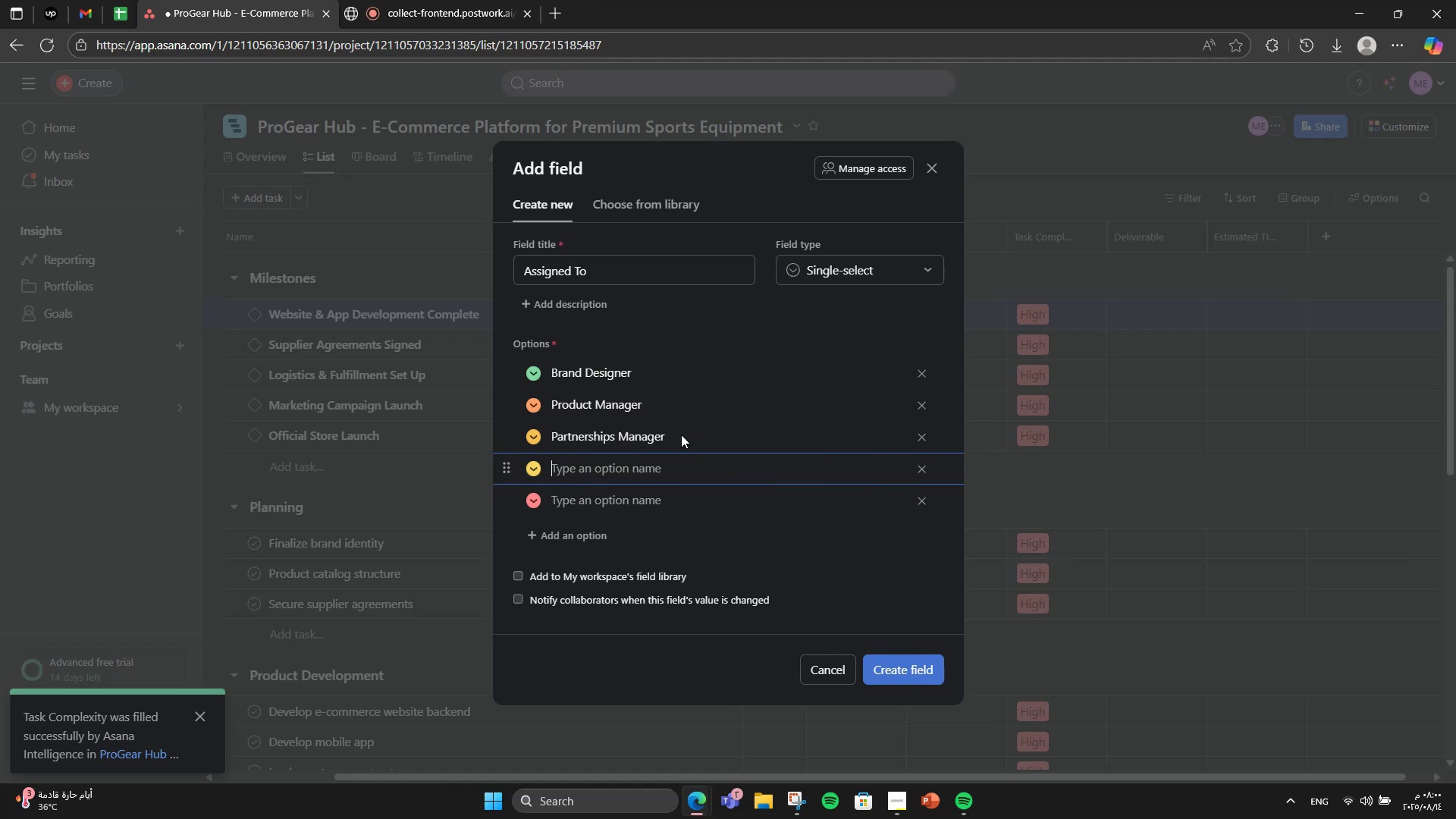 
wait(8.6)
 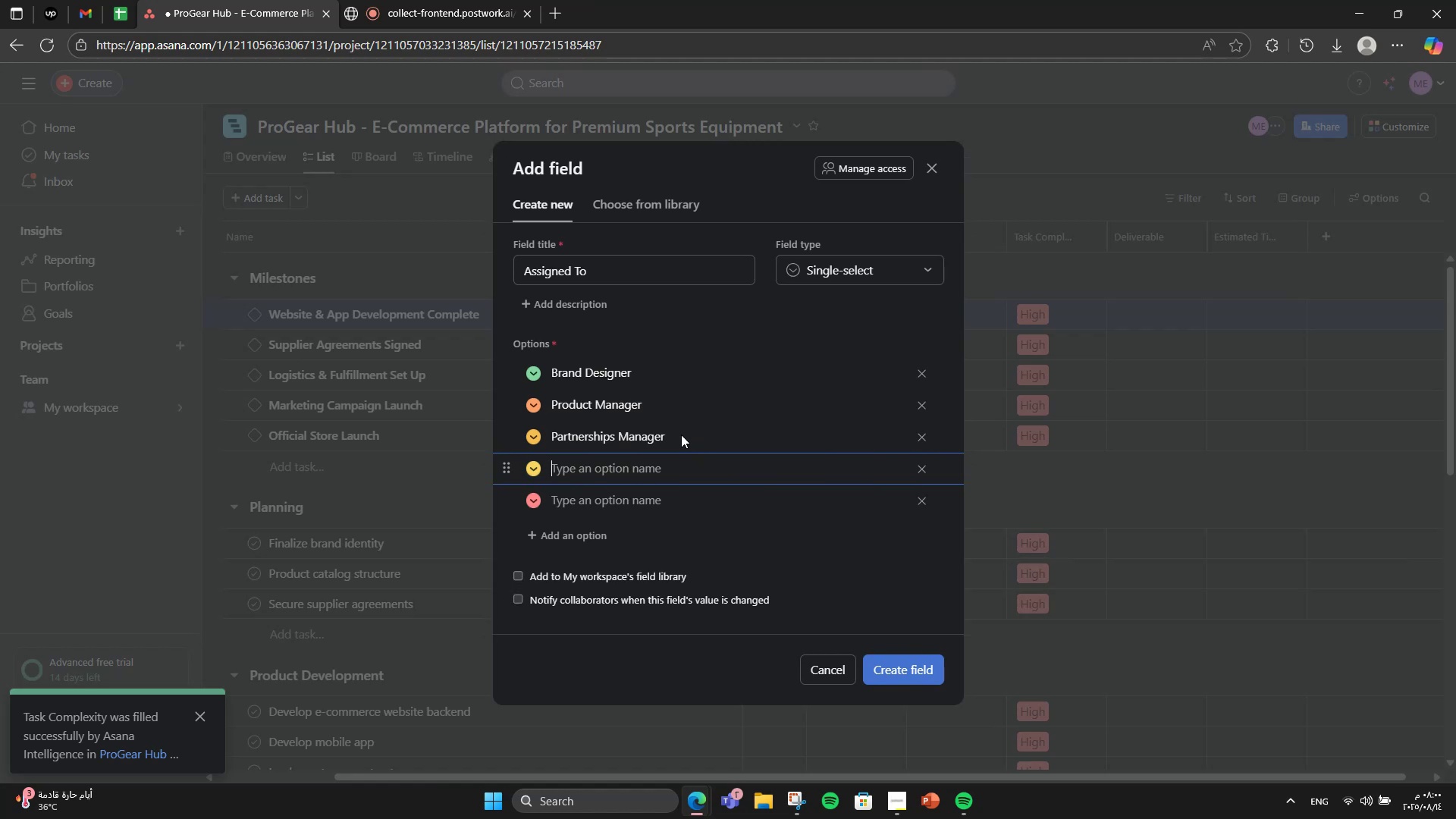 
type(Backend Developer)
 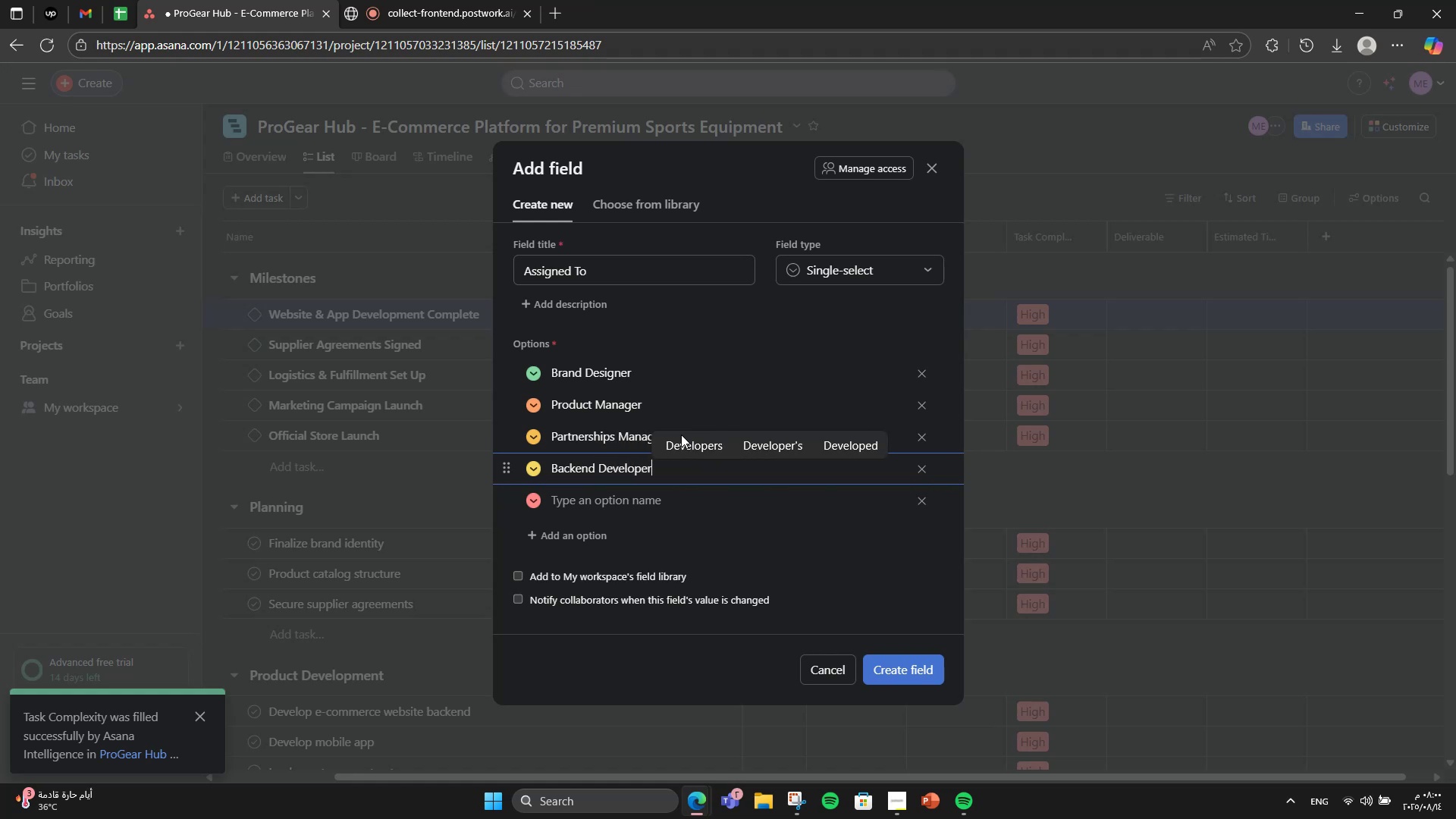 
key(Enter)
 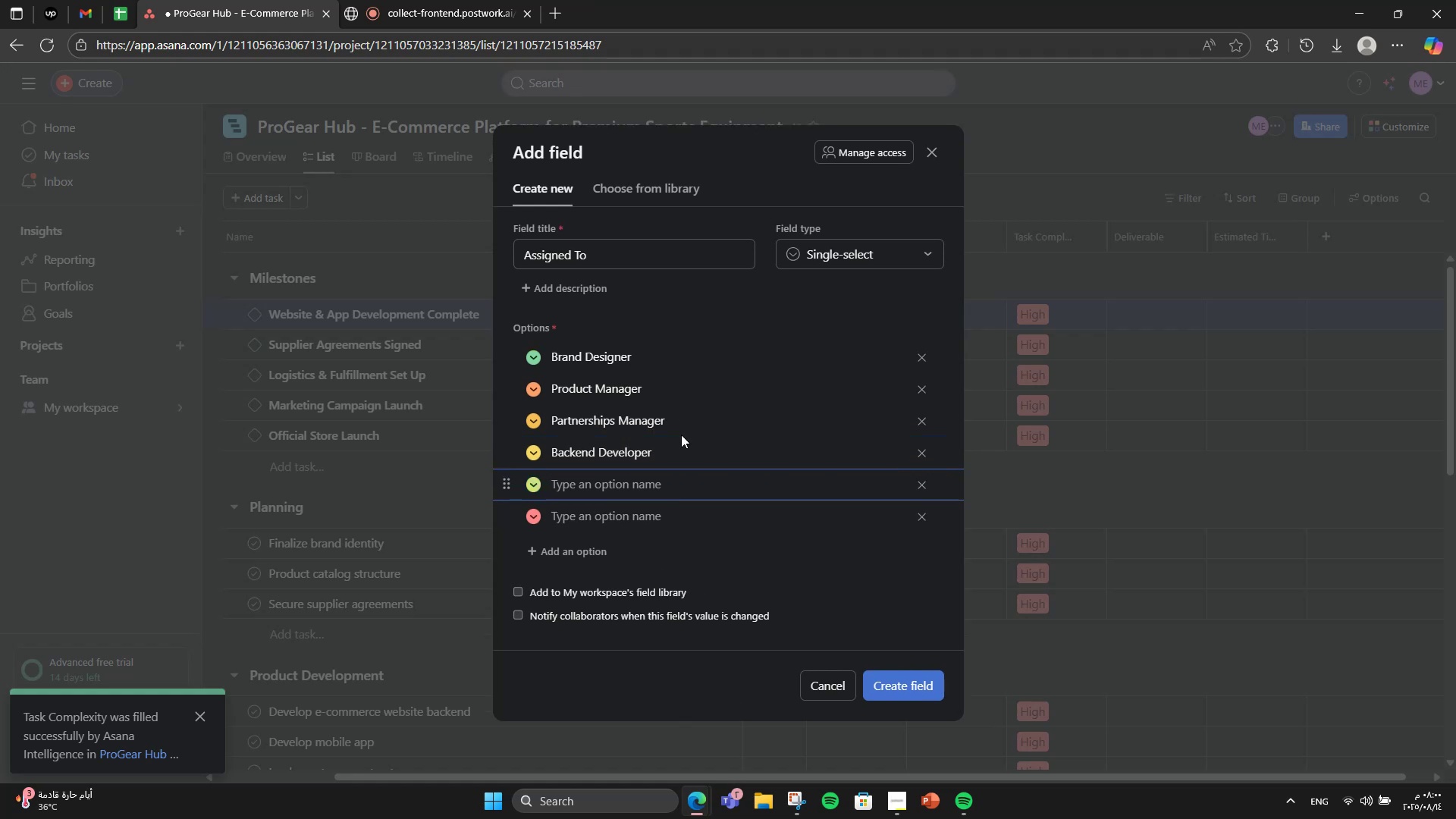 
type(Mobille )
key(Backspace)
key(Backspace)
type(e Developer)
 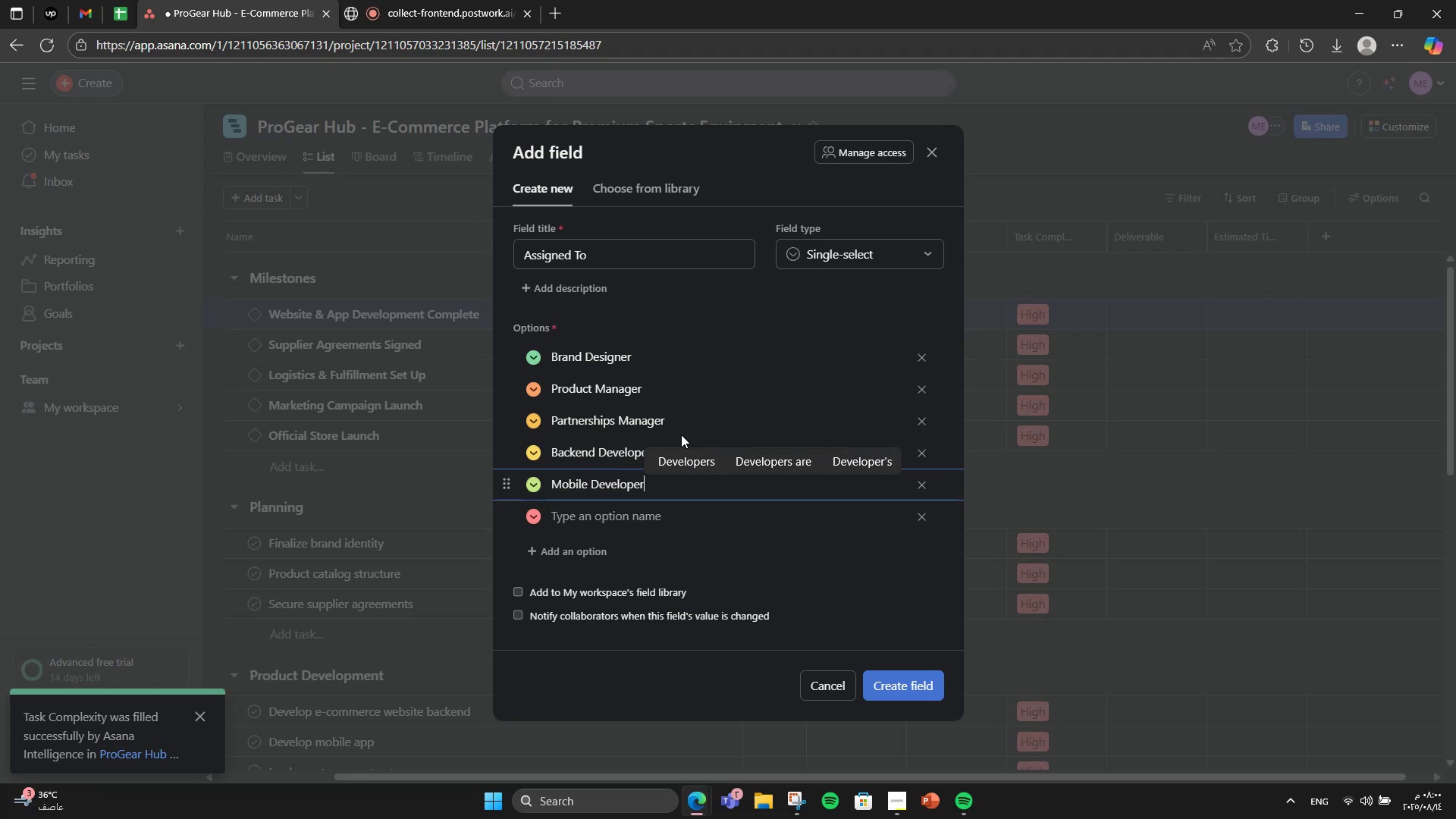 
key(Enter)
 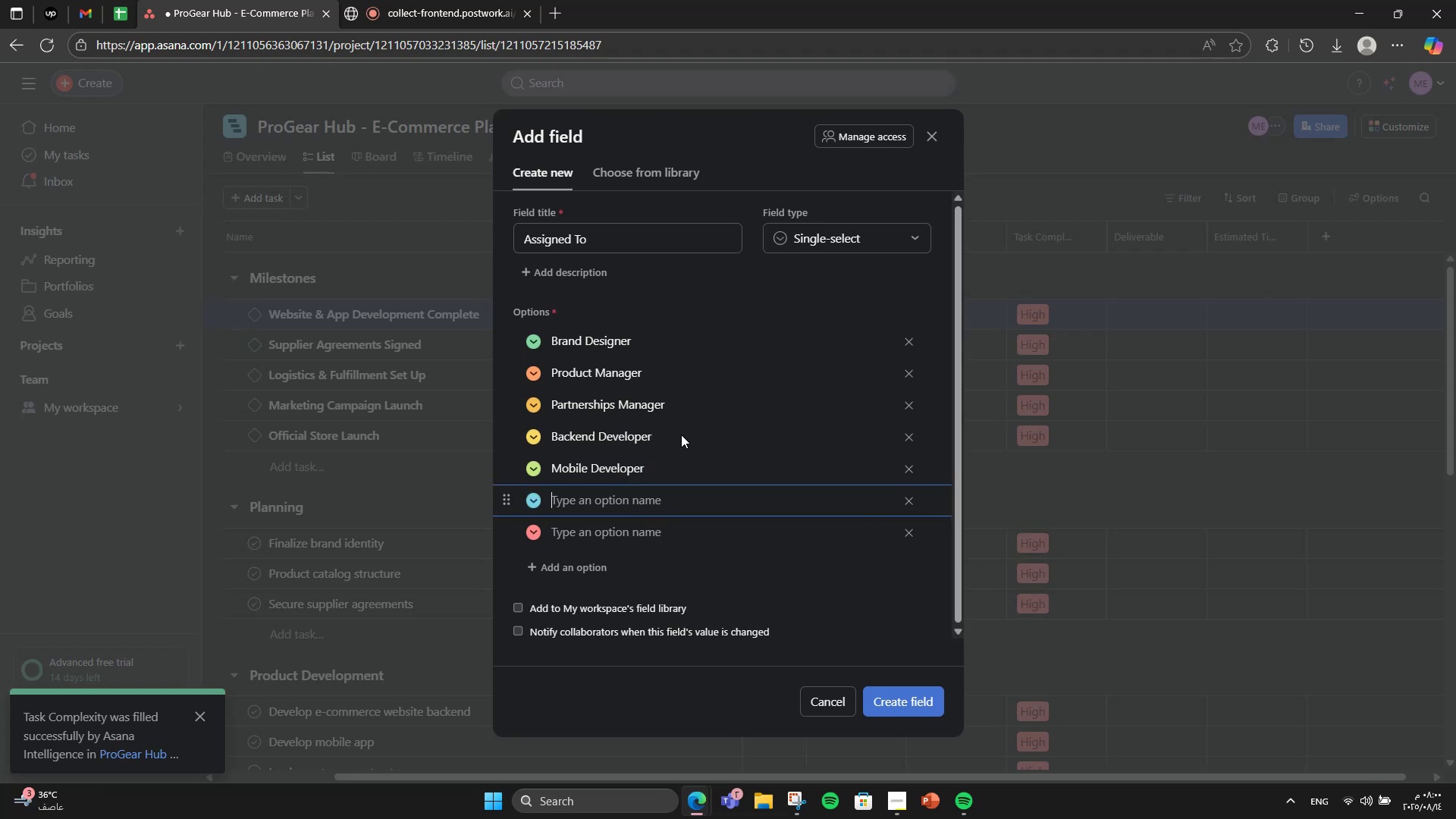 
type(Backend Developer)
key(Backspace)
key(Backspace)
type(Content Tema)
key(Backspace)
key(Backspace)
type(am)
 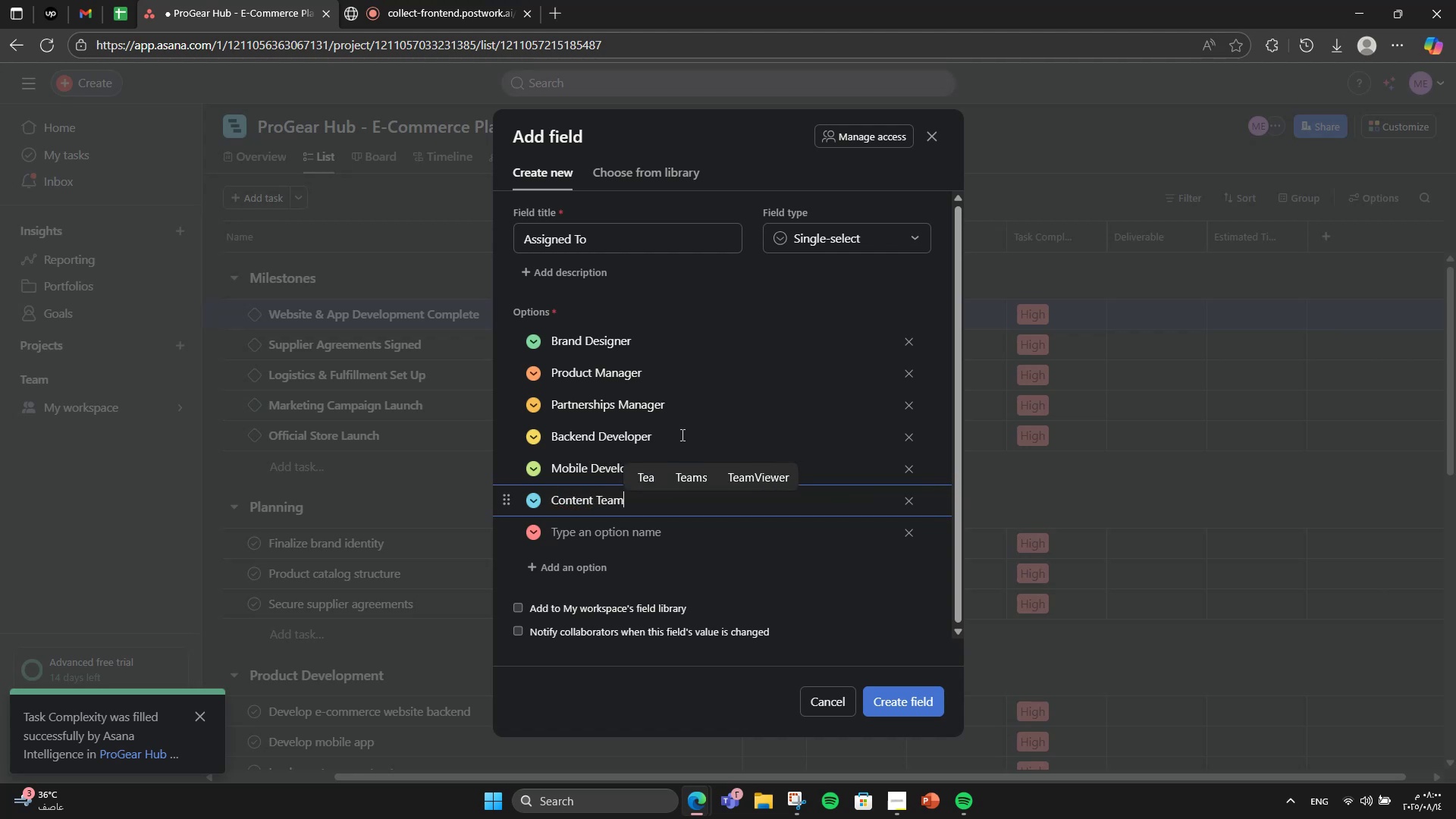 
key(Enter)
 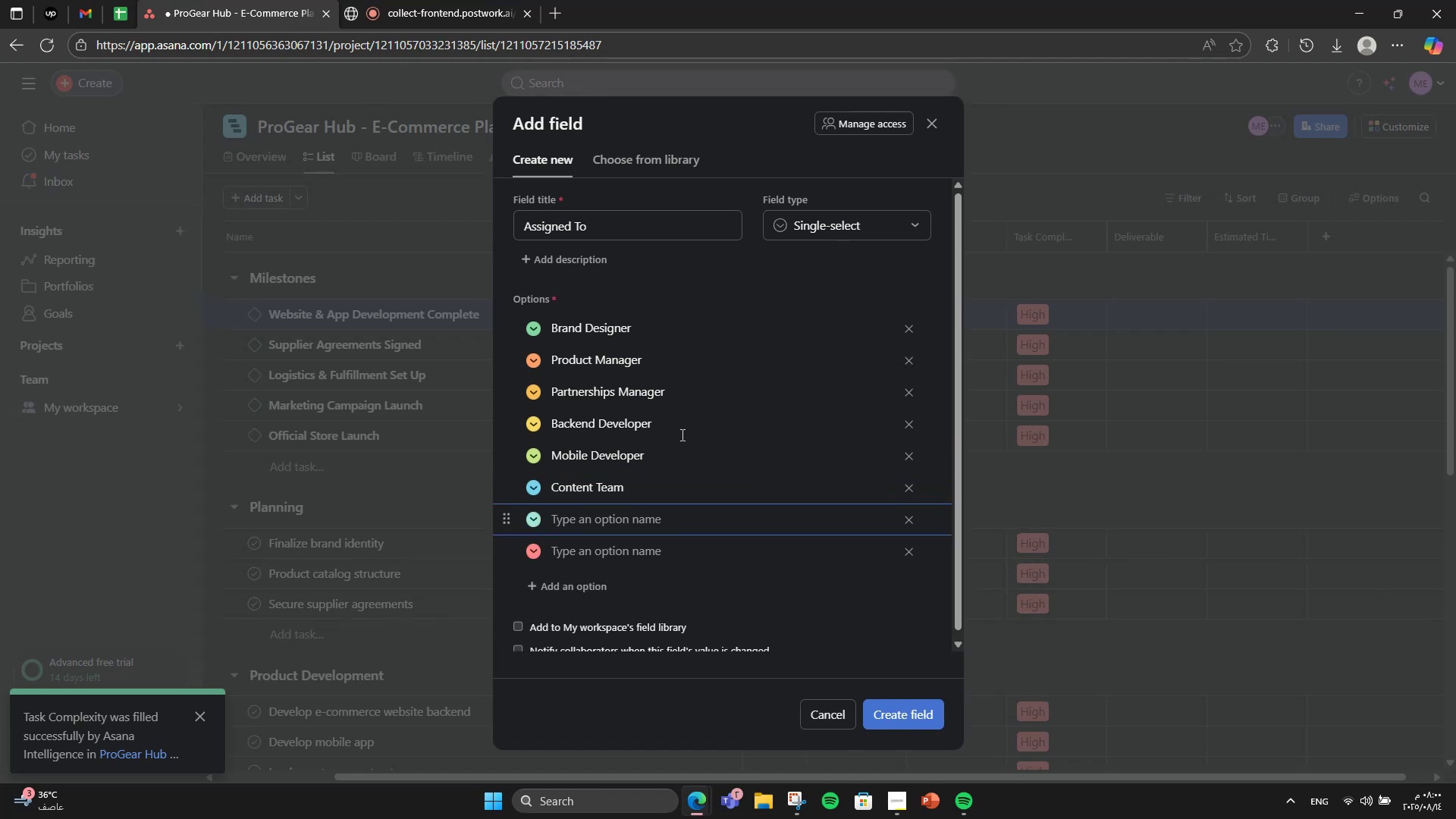 
wait(5.36)
 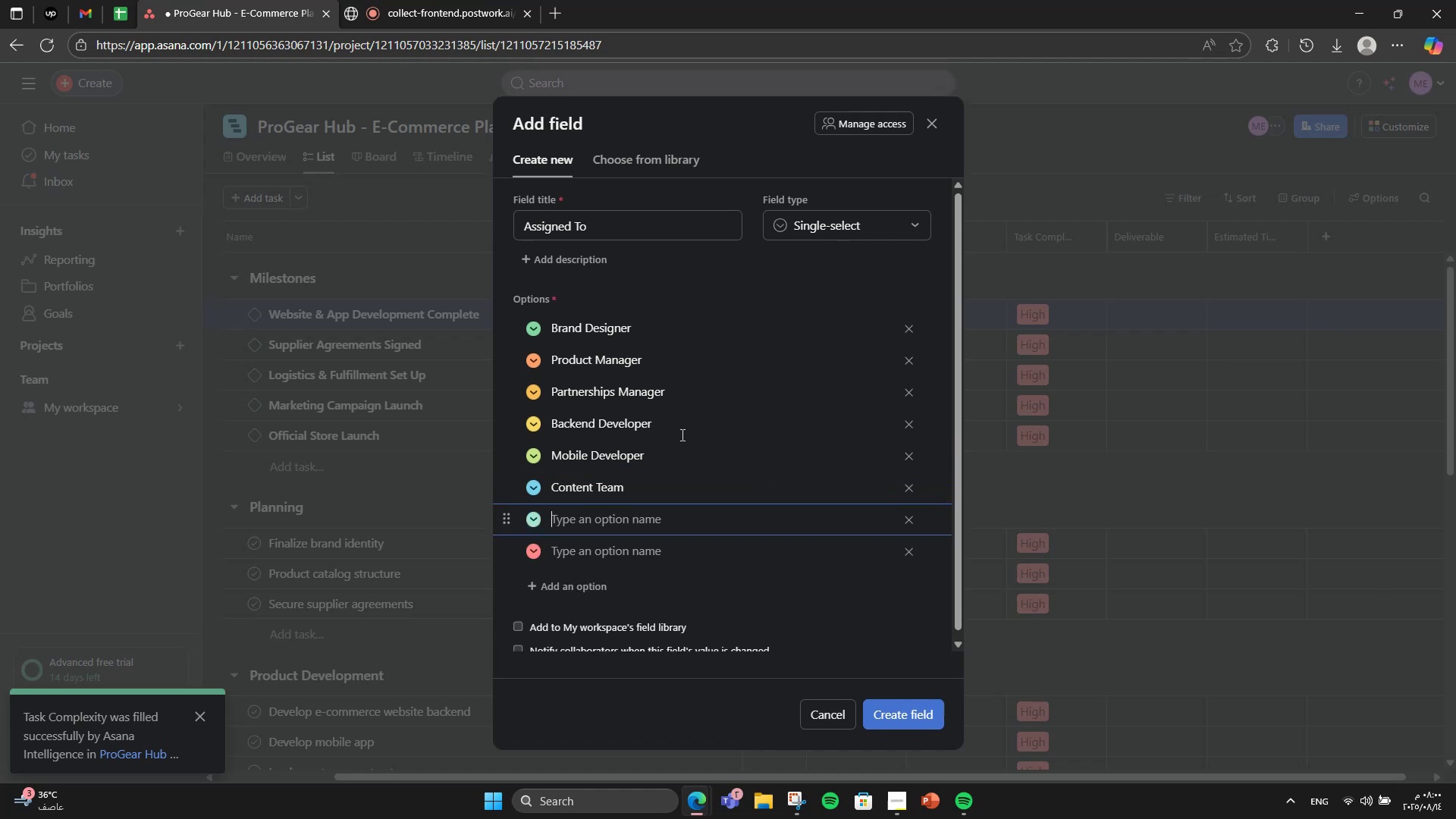 
type(Operations Manager)
 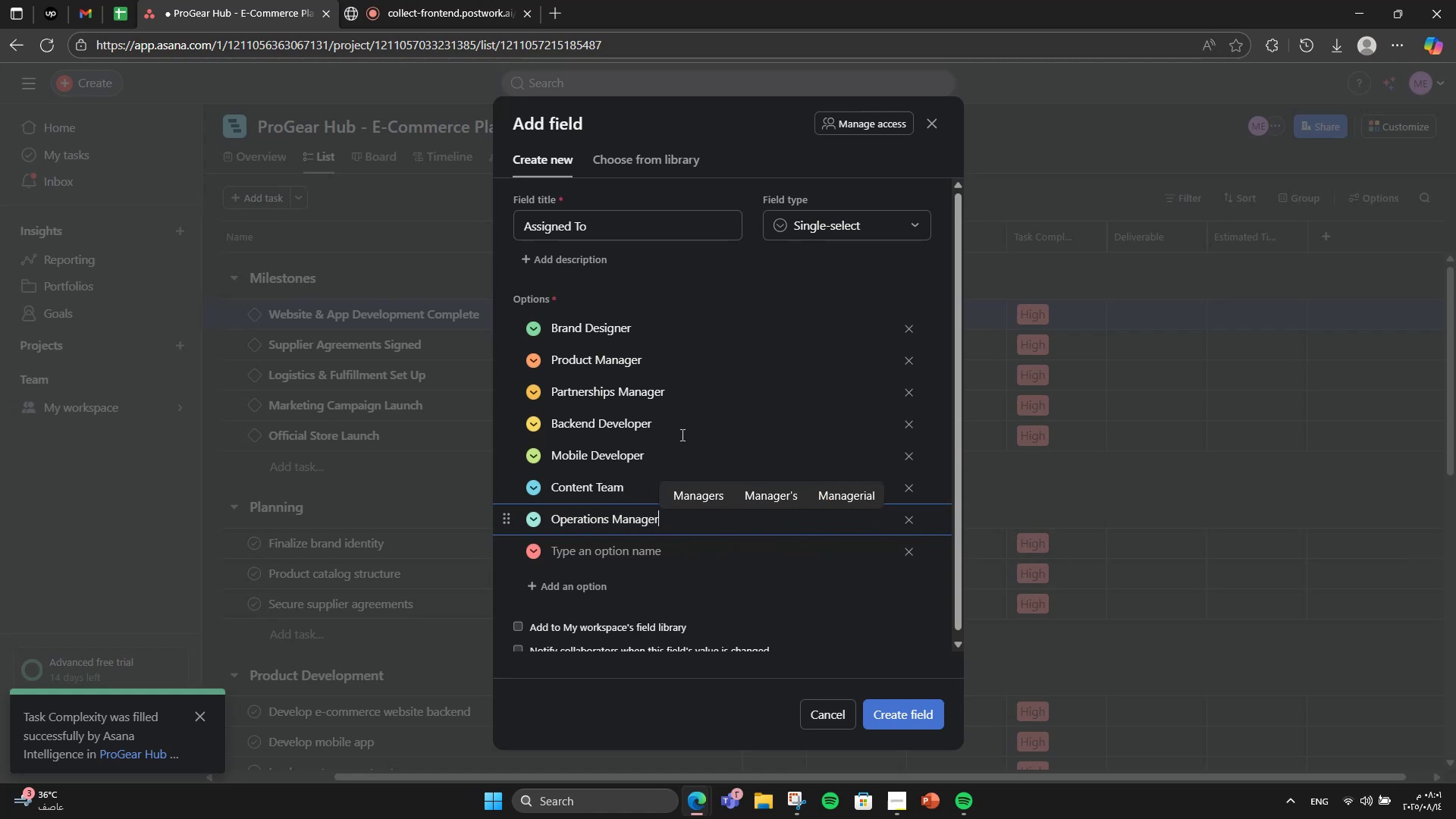 
key(Enter)
 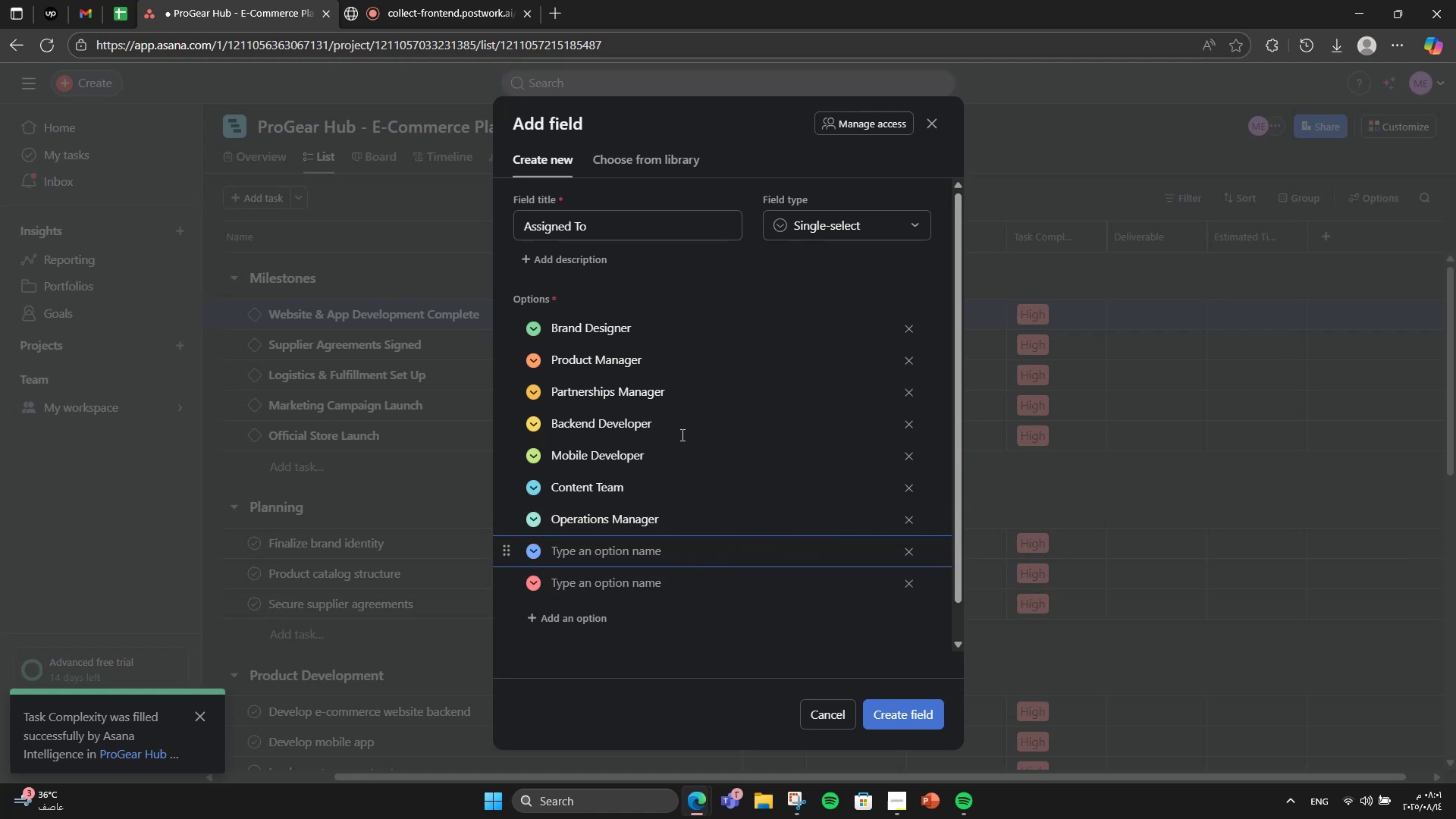 
type(Invertory )
 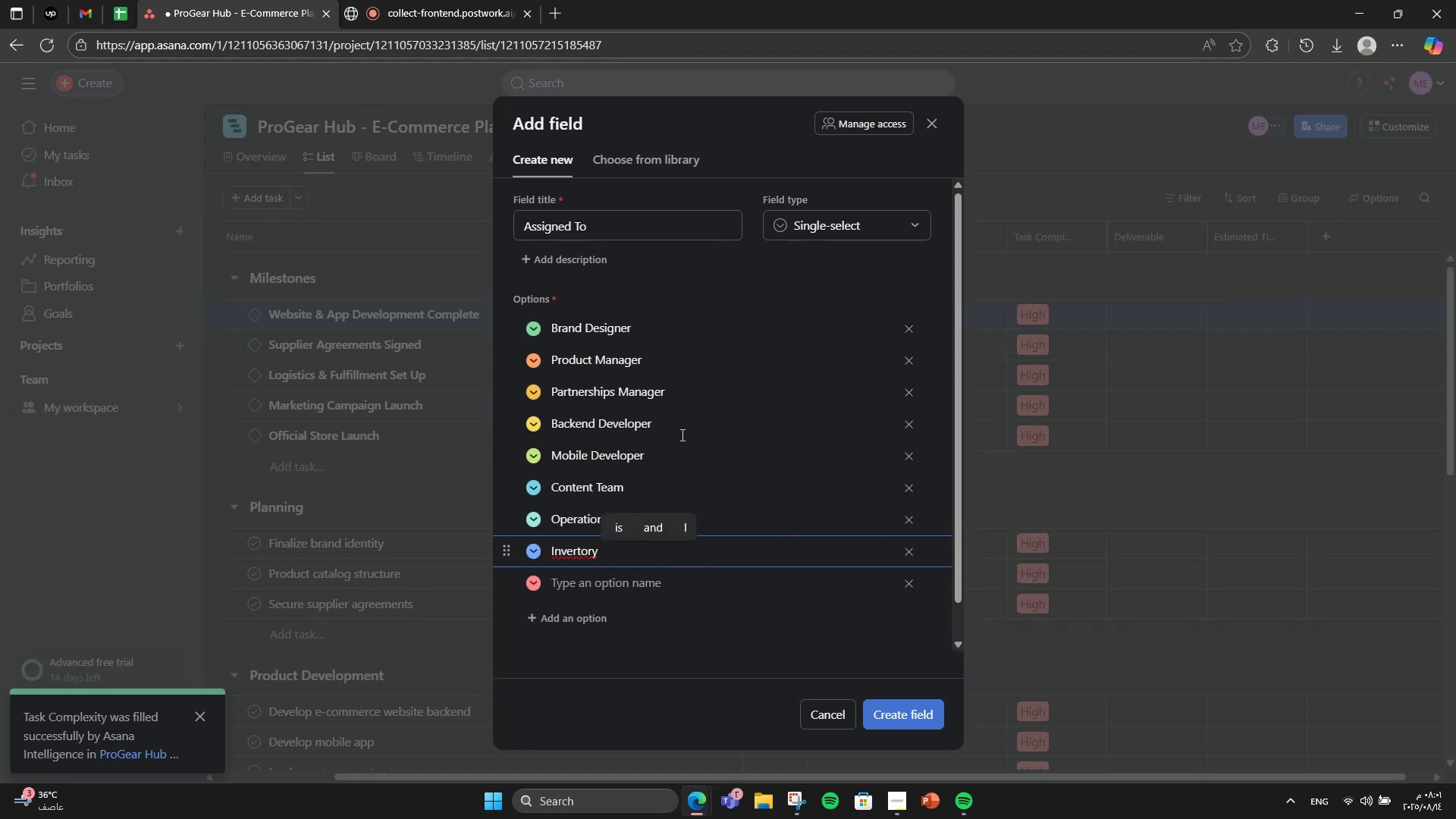 
hold_key(key=Backspace, duration=0.72)
 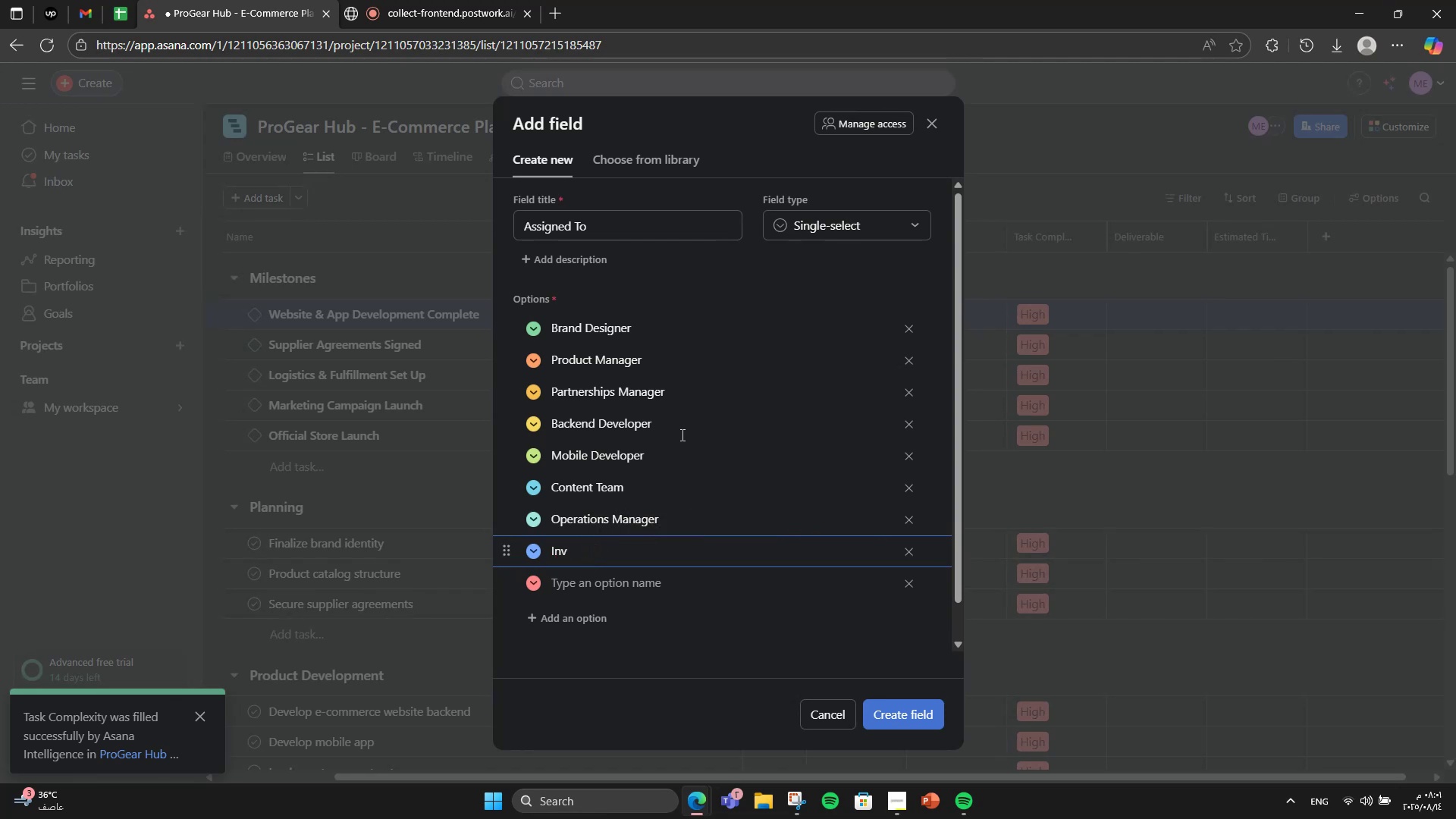 
type(en)
key(Backspace)
key(Backspace)
type(ntory Specialist)
 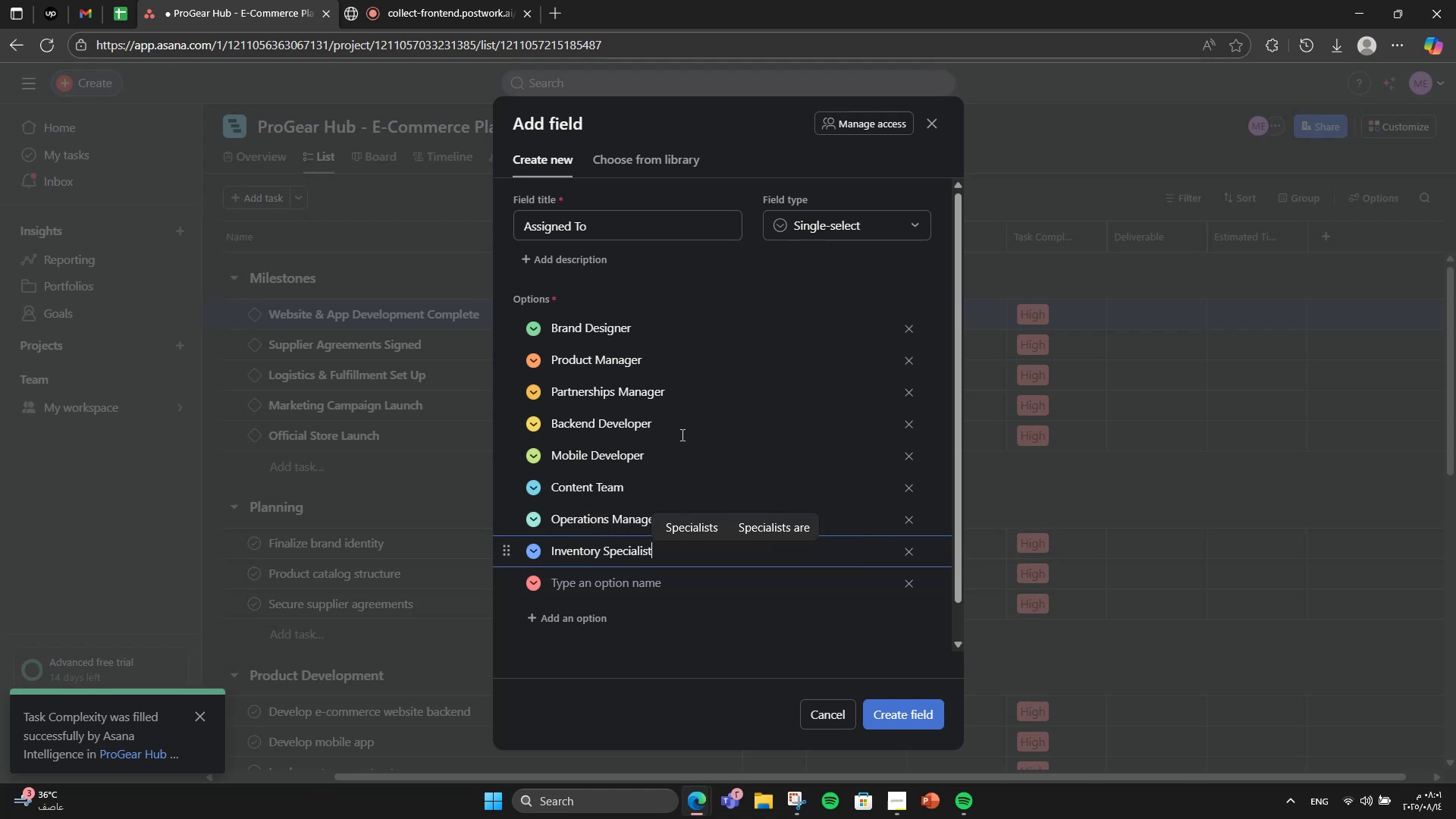 
wait(5.61)
 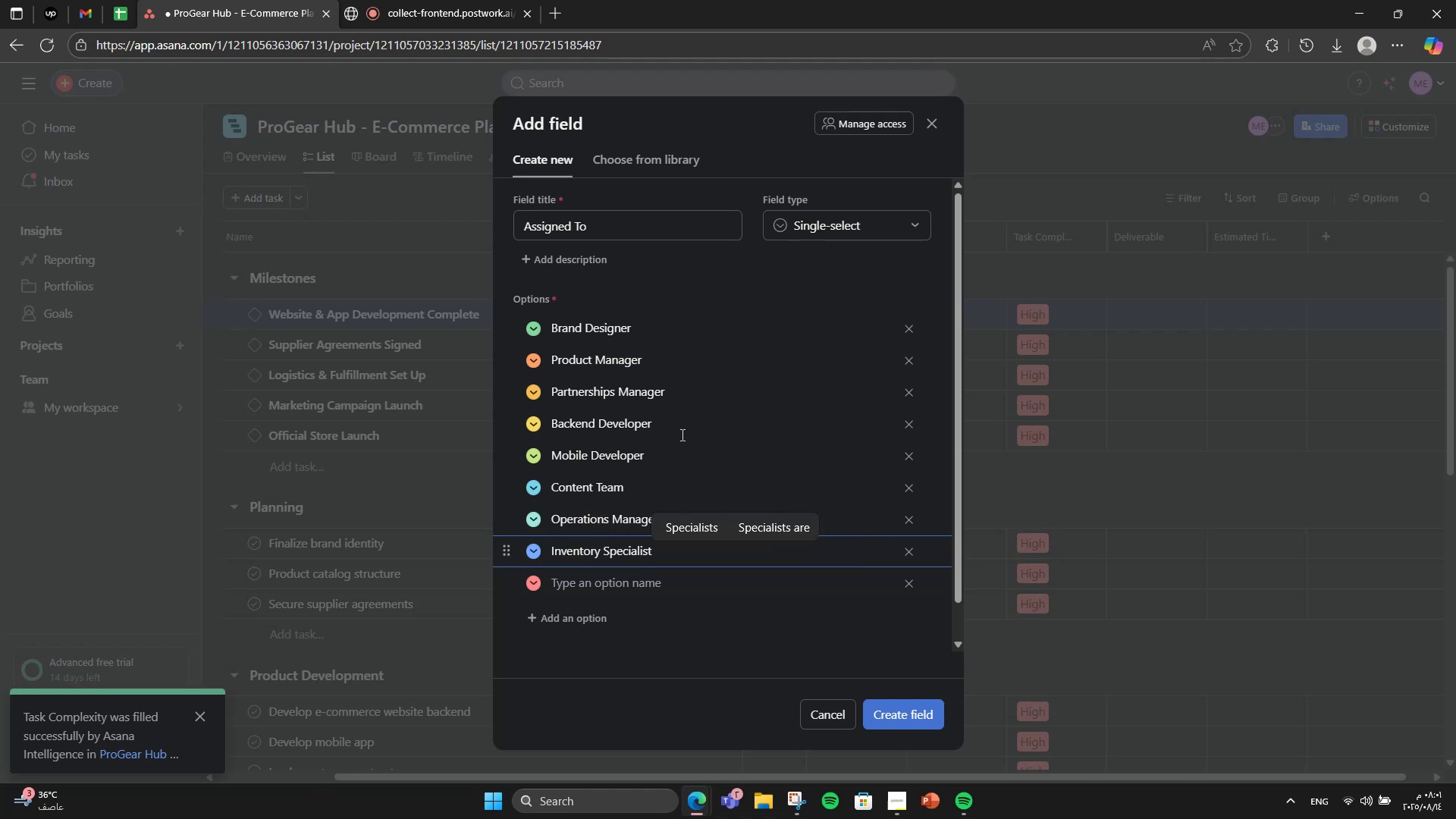 
key(Enter)
 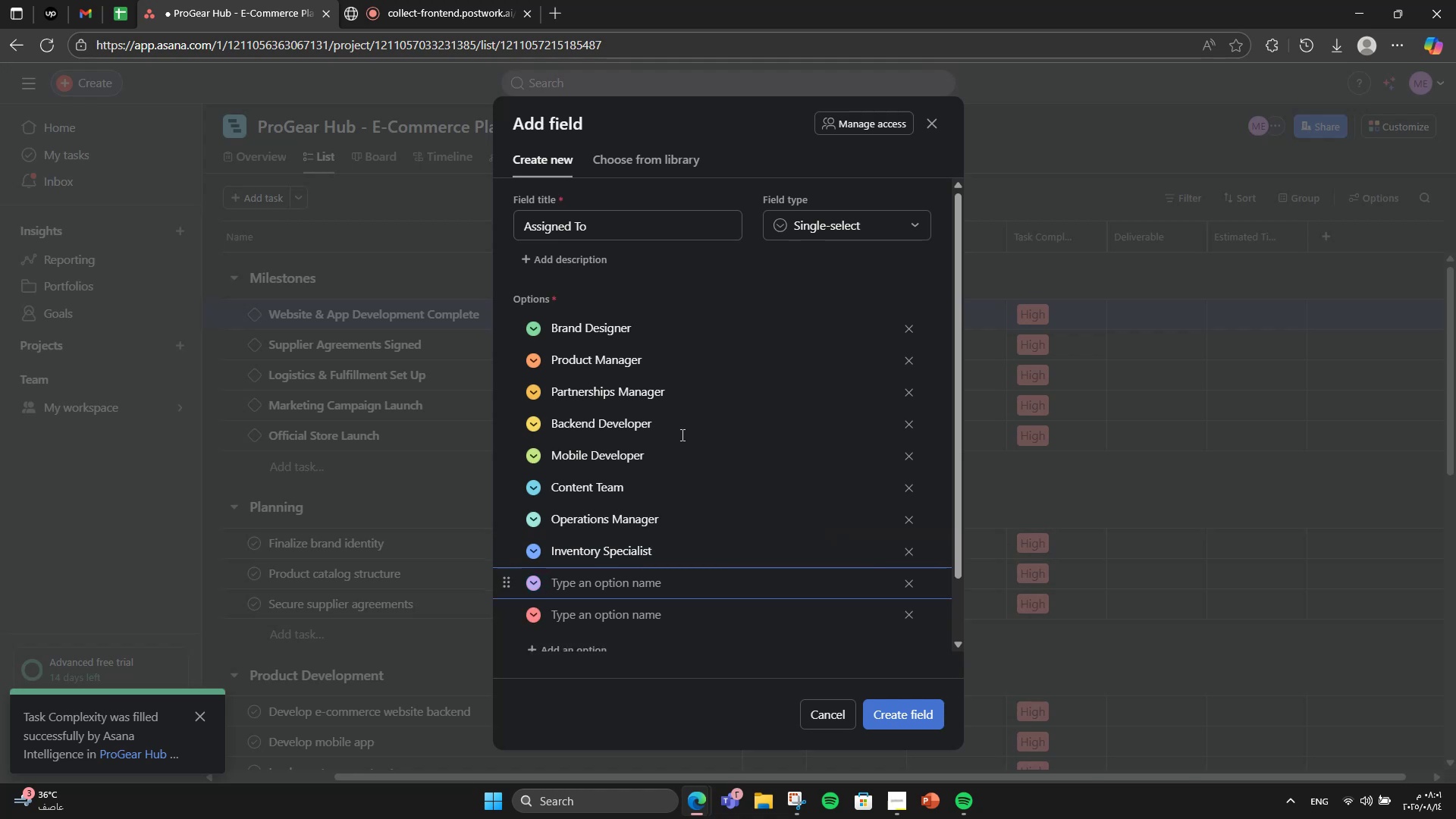 
type(Marketing Manager)
 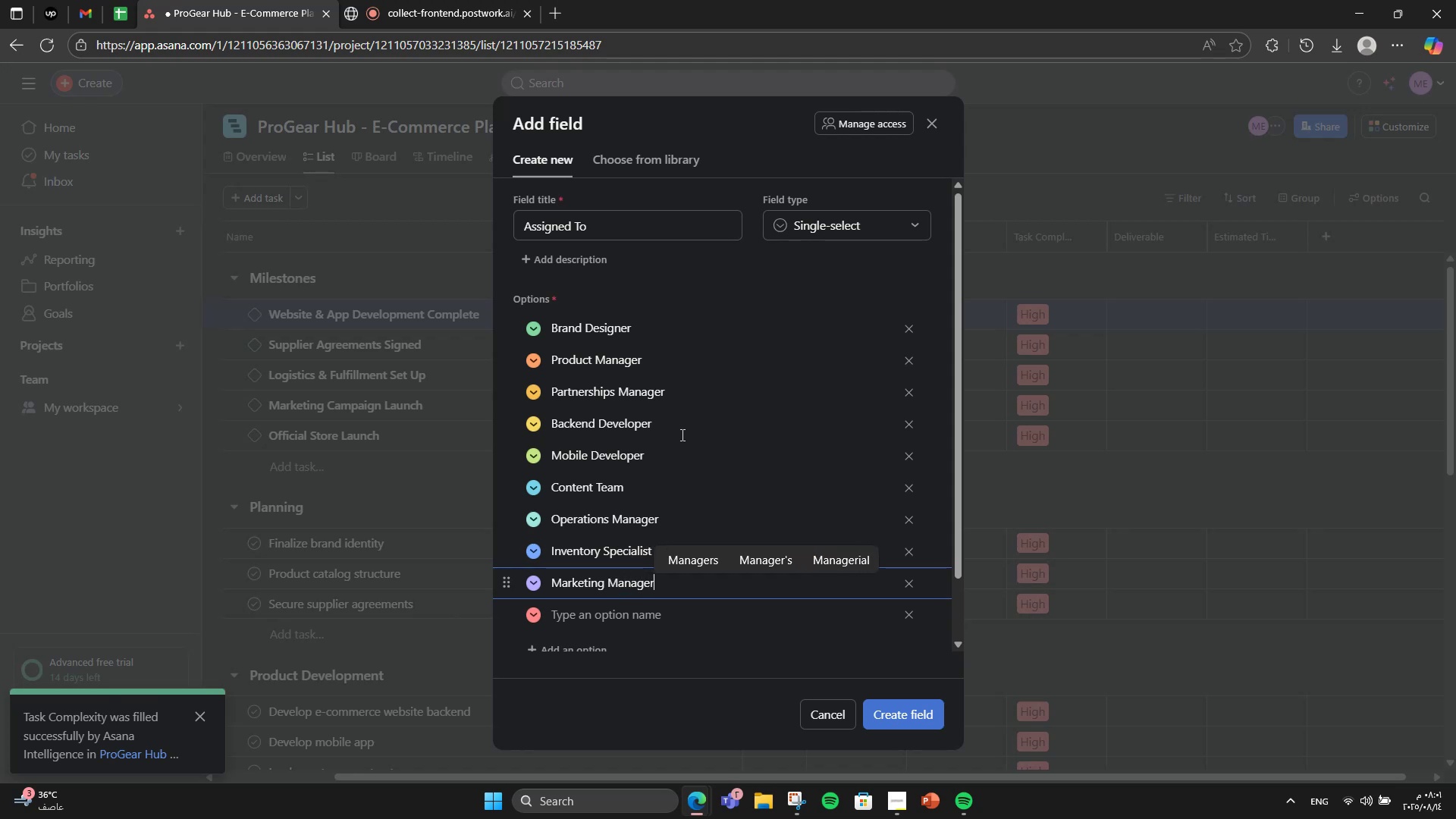 
key(Enter)
 